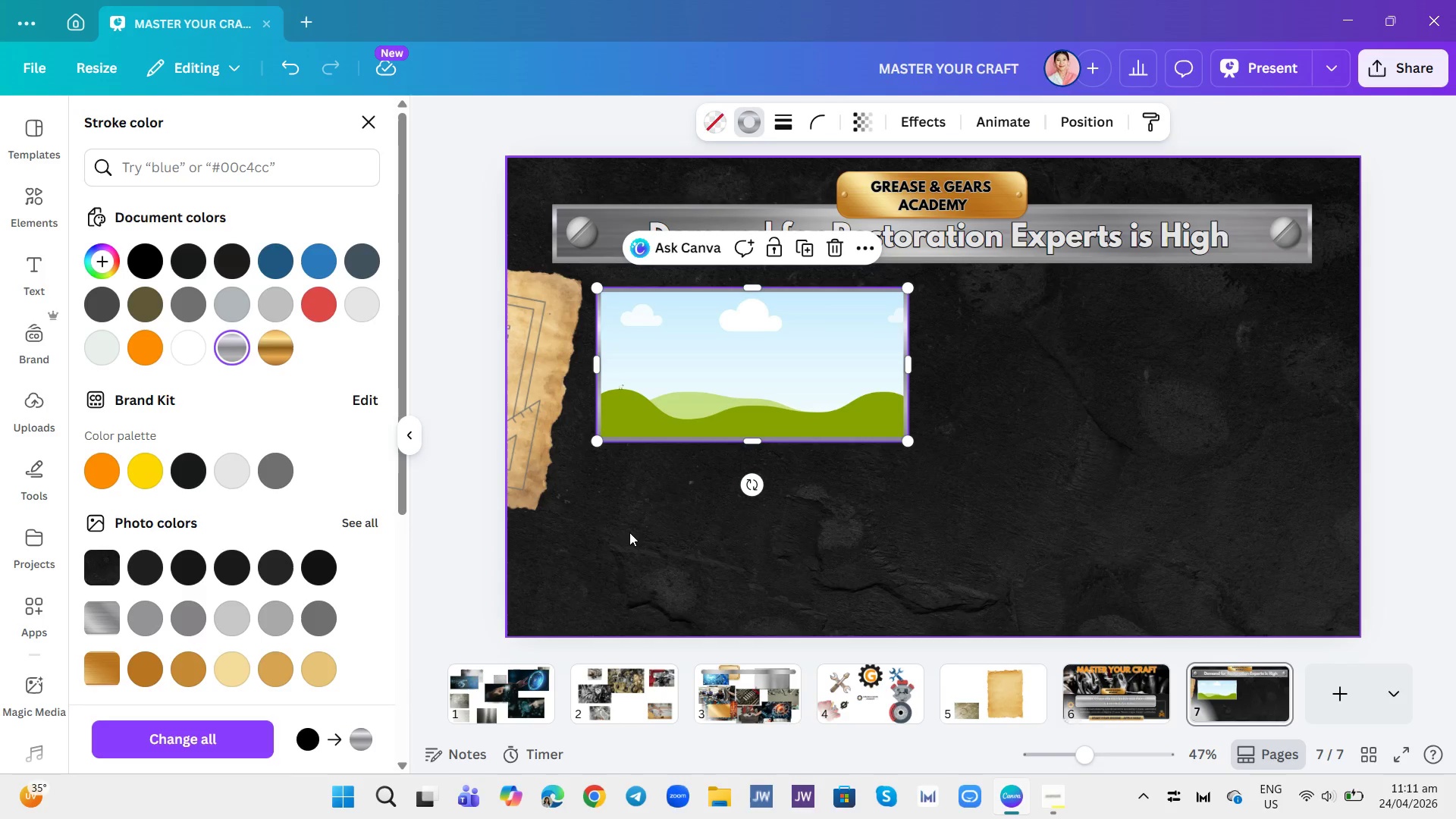 
left_click([629, 533])
 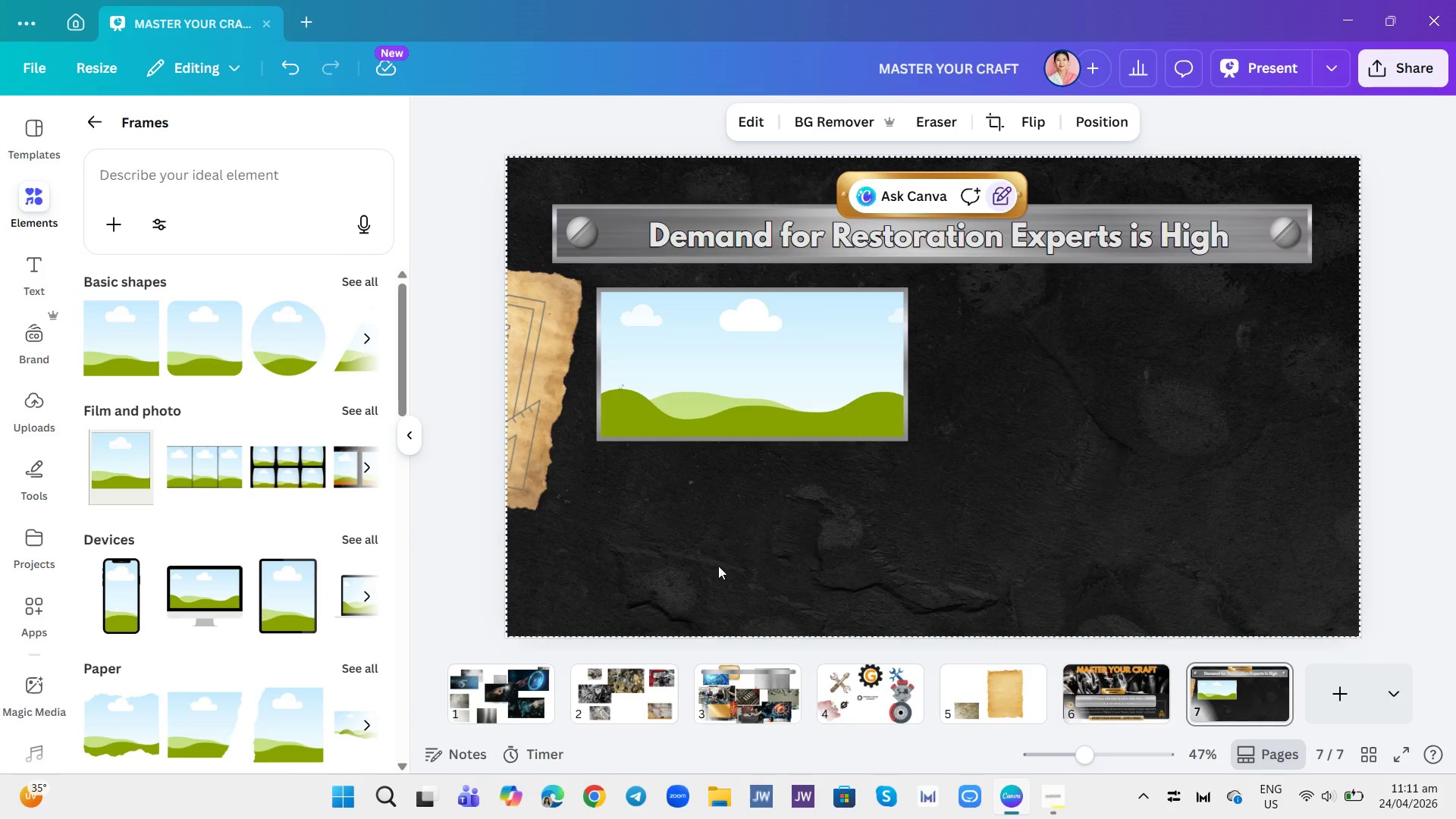 
left_click([977, 694])
 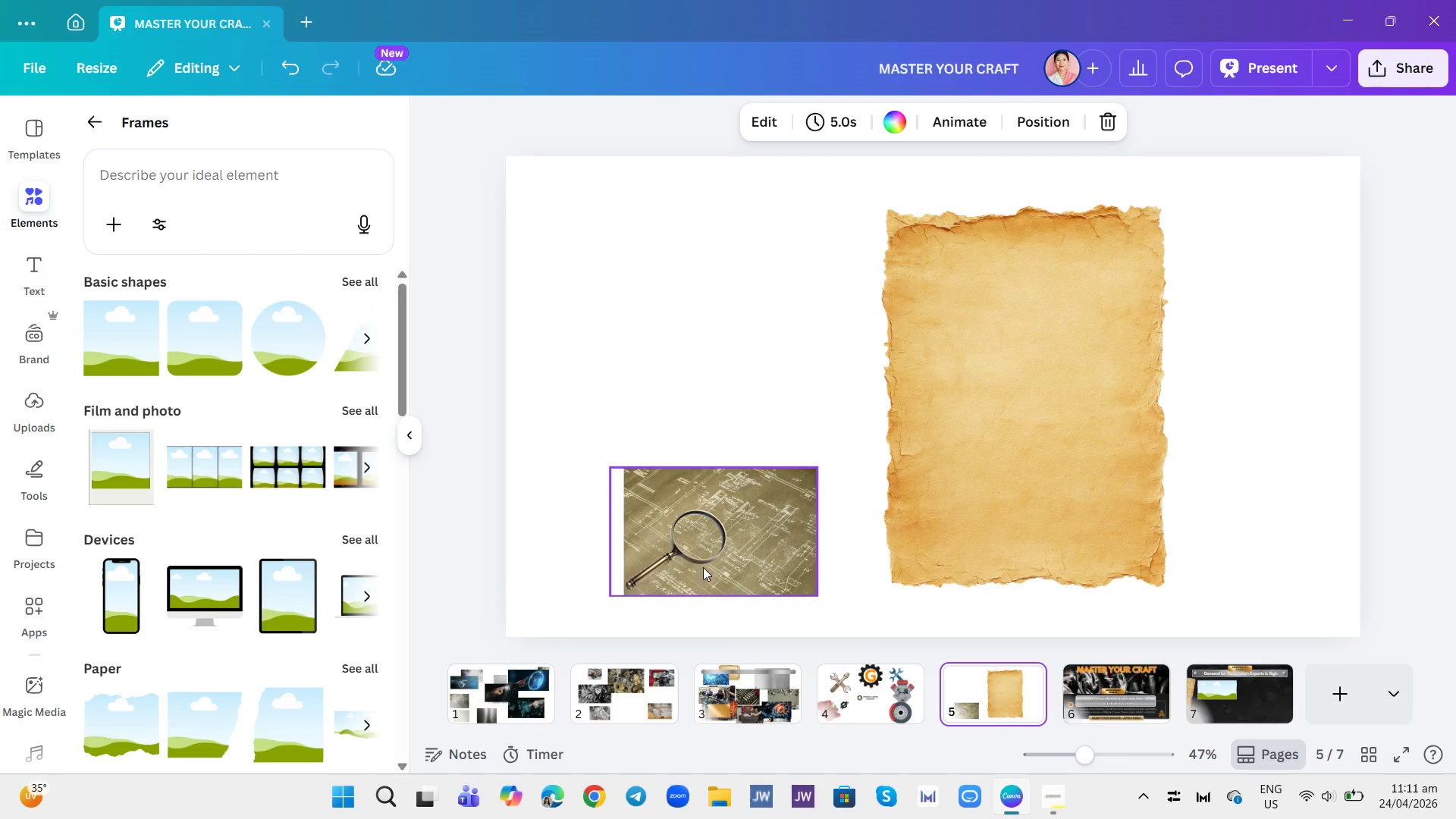 
left_click_drag(start_coordinate=[732, 541], to_coordinate=[1273, 686])
 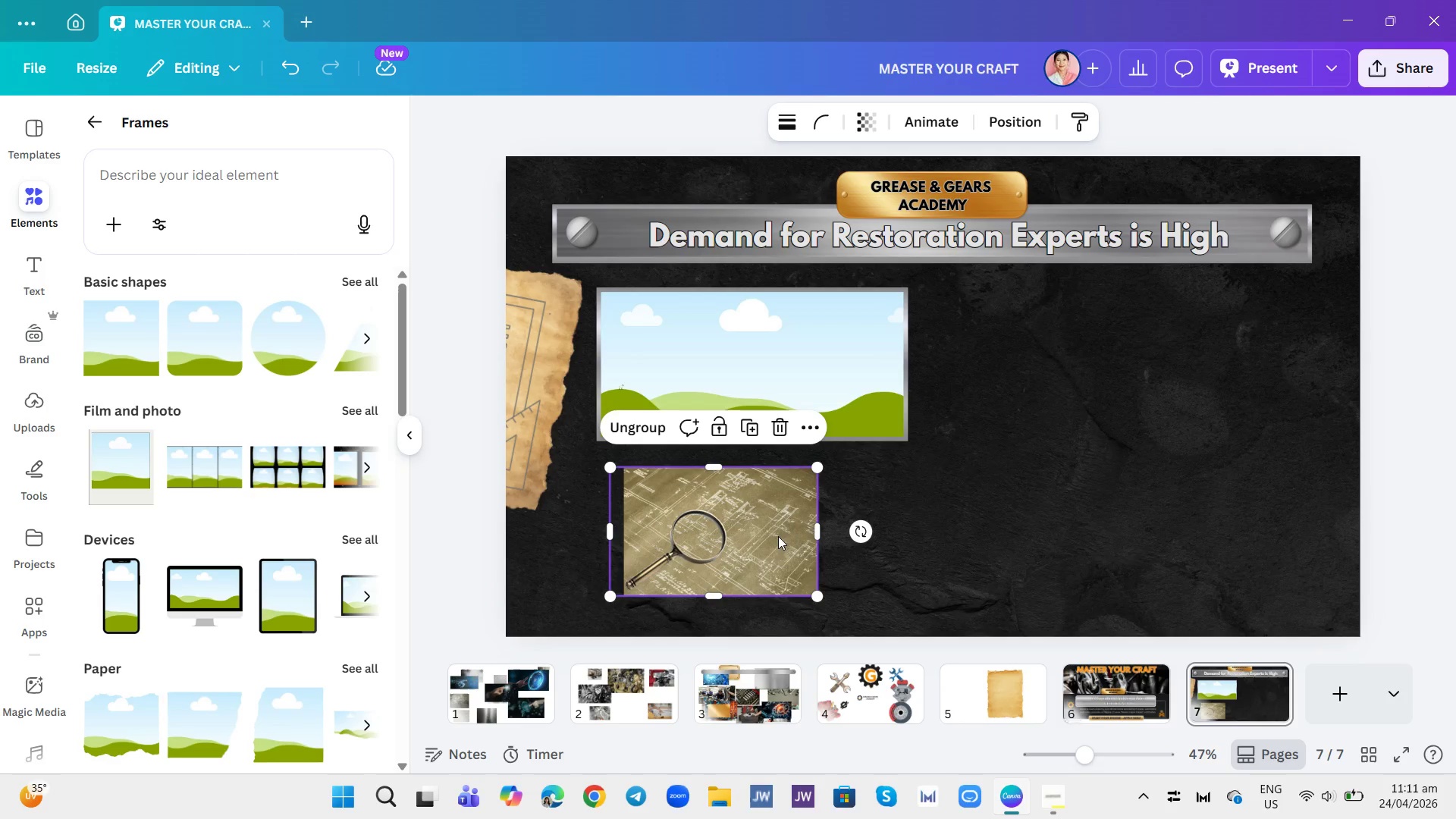 
left_click_drag(start_coordinate=[748, 555], to_coordinate=[767, 399])
 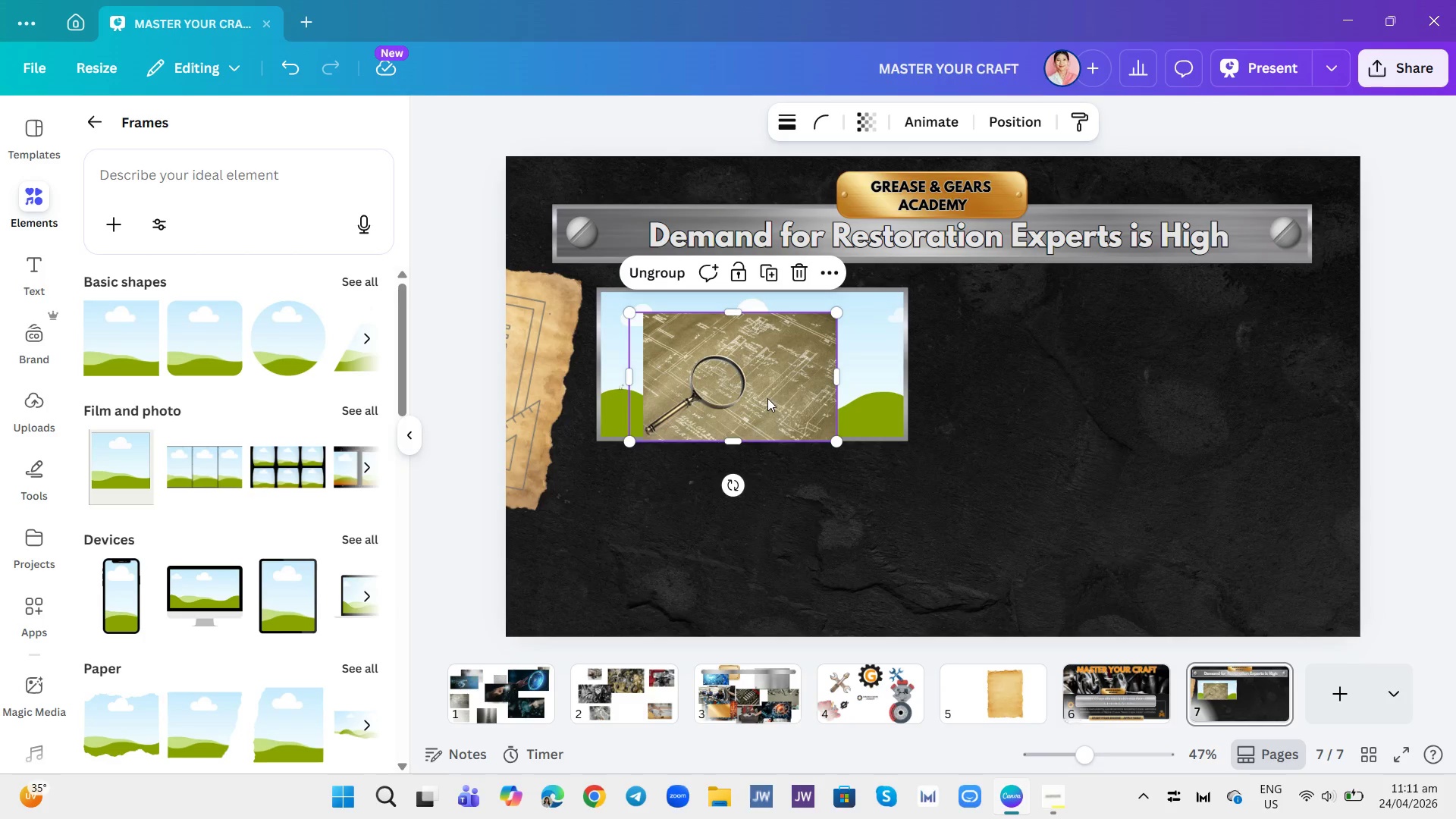 
left_click_drag(start_coordinate=[771, 398], to_coordinate=[797, 402])
 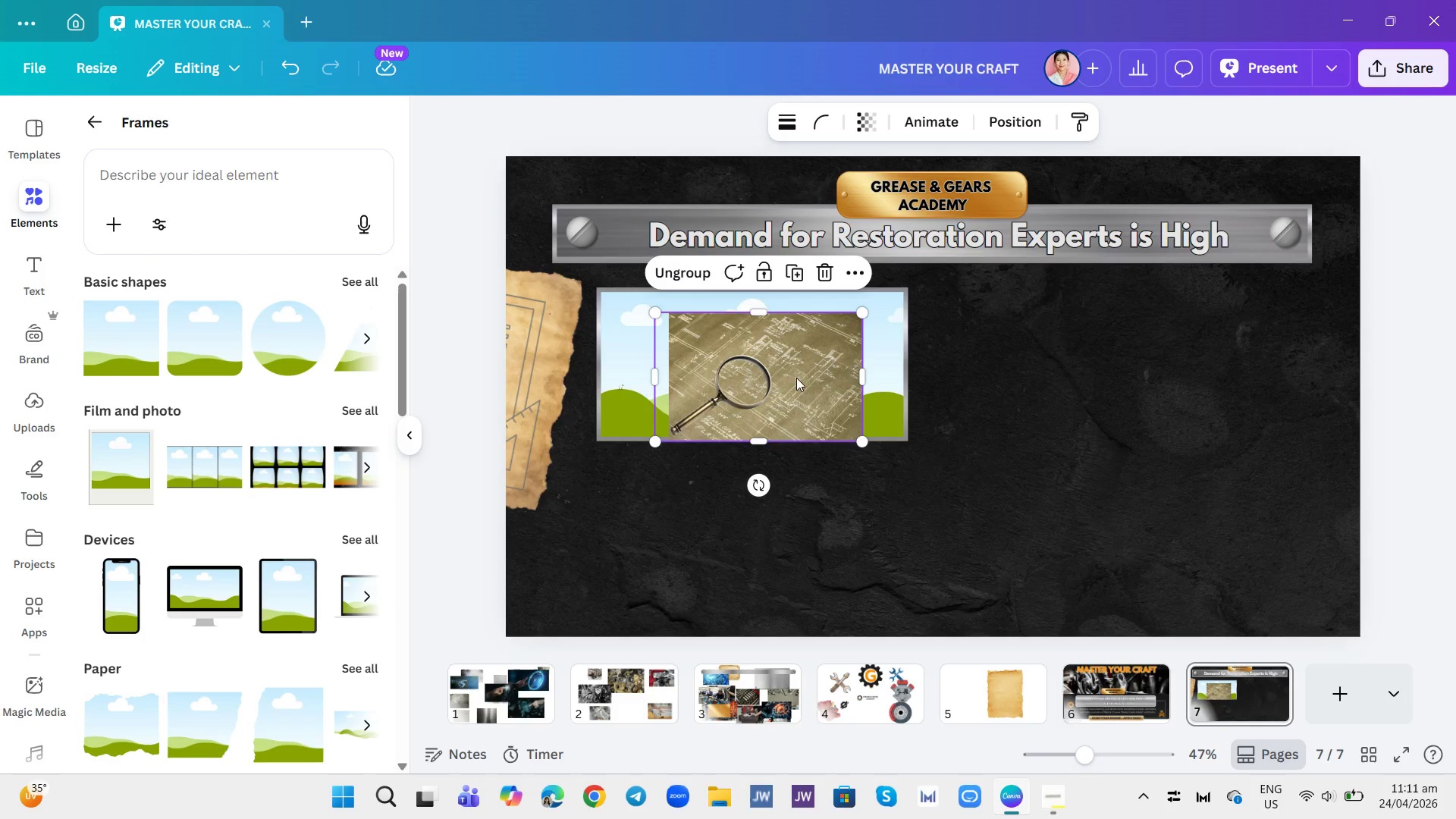 
left_click_drag(start_coordinate=[796, 378], to_coordinate=[748, 456])
 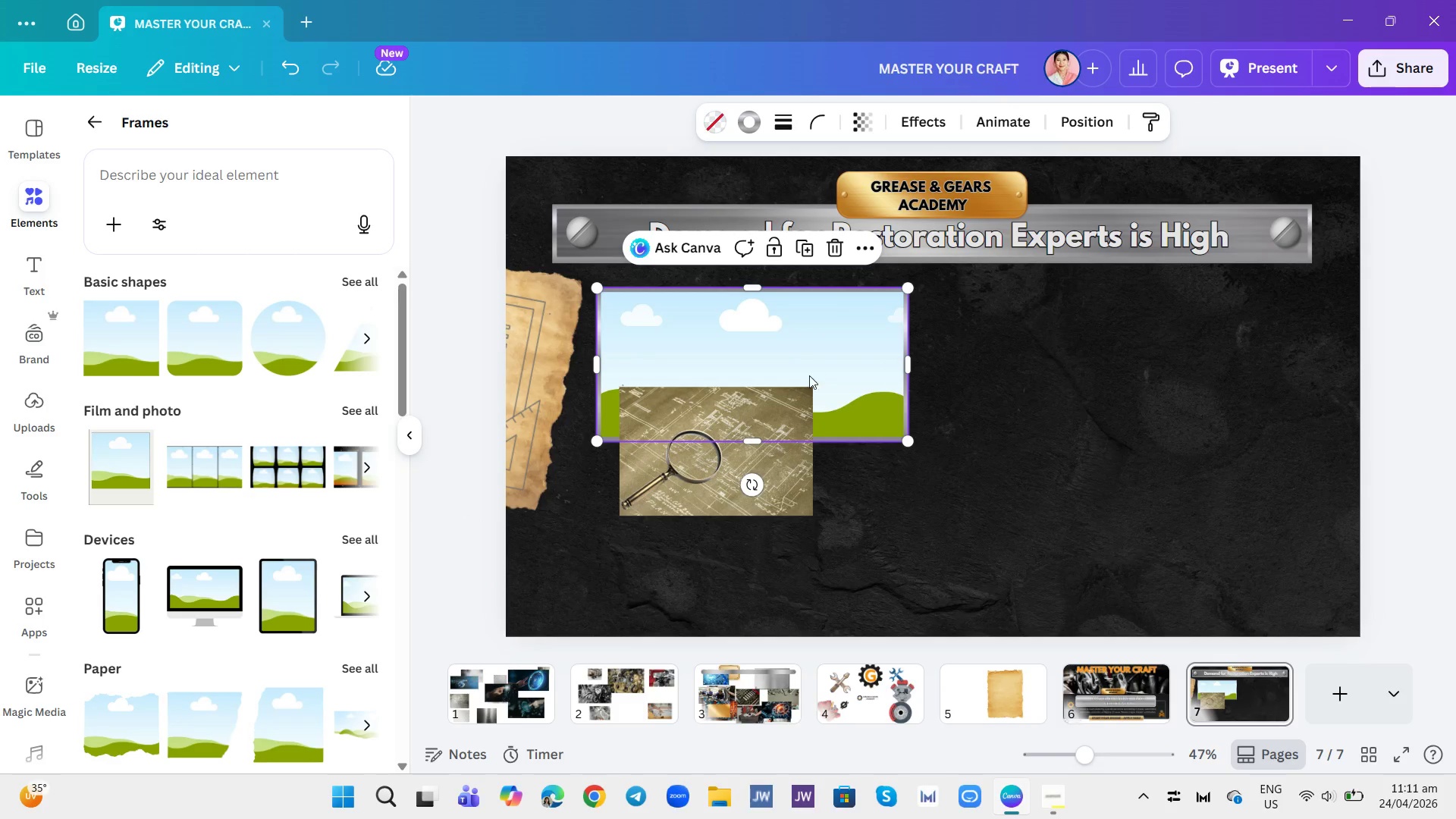 
left_click_drag(start_coordinate=[770, 469], to_coordinate=[823, 481])
 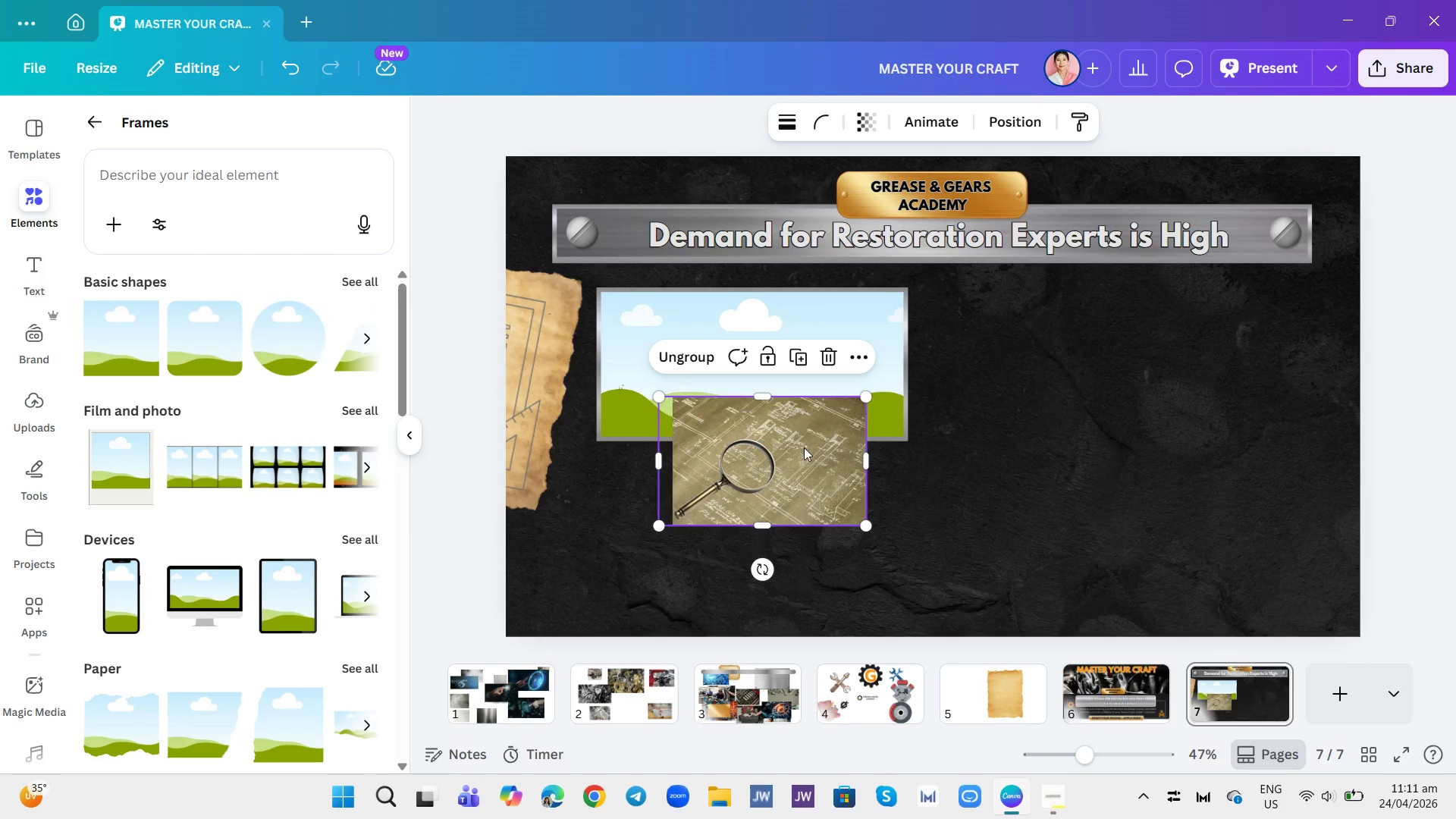 
left_click_drag(start_coordinate=[807, 453], to_coordinate=[735, 347])
 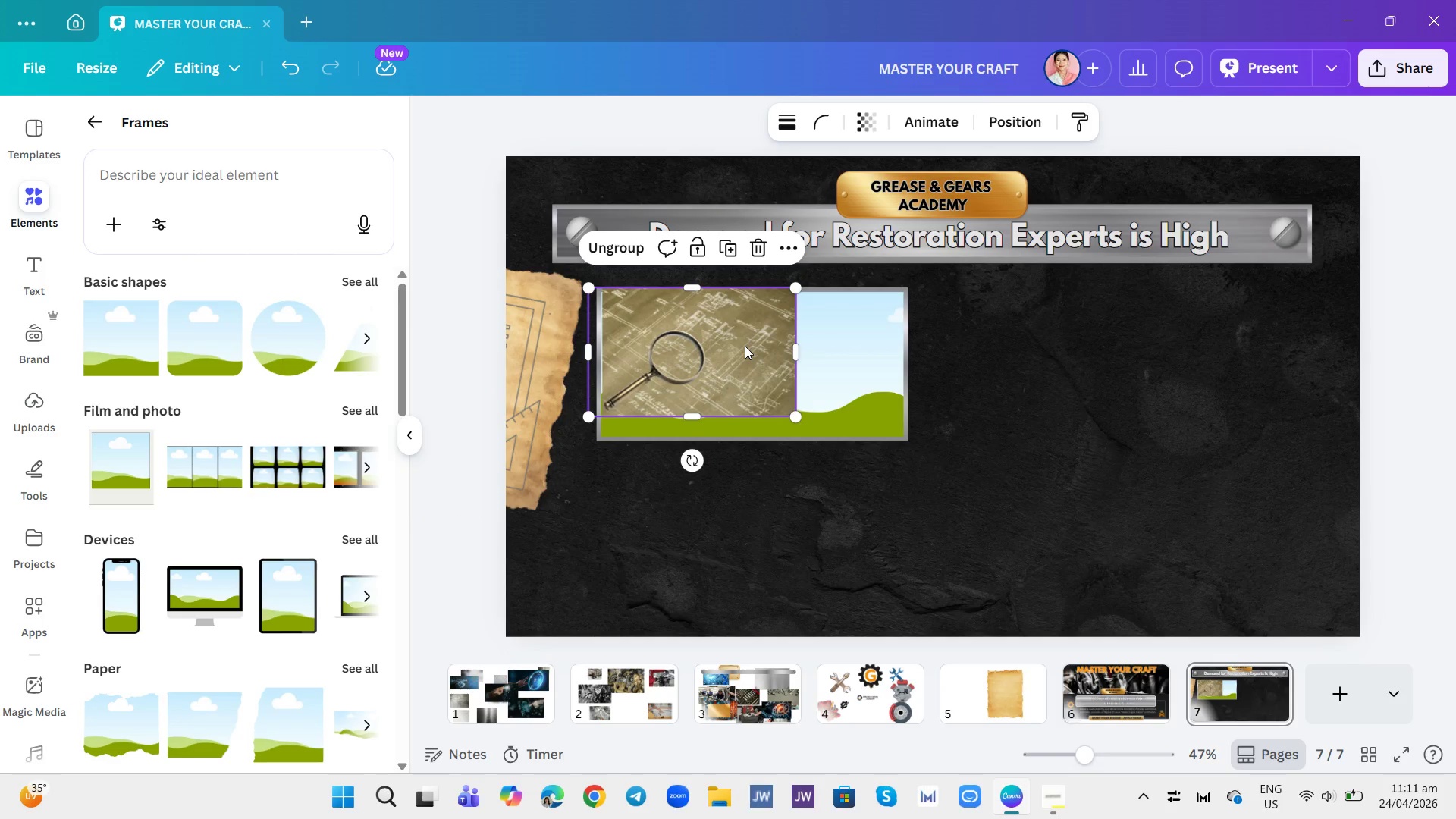 
left_click([745, 346])
 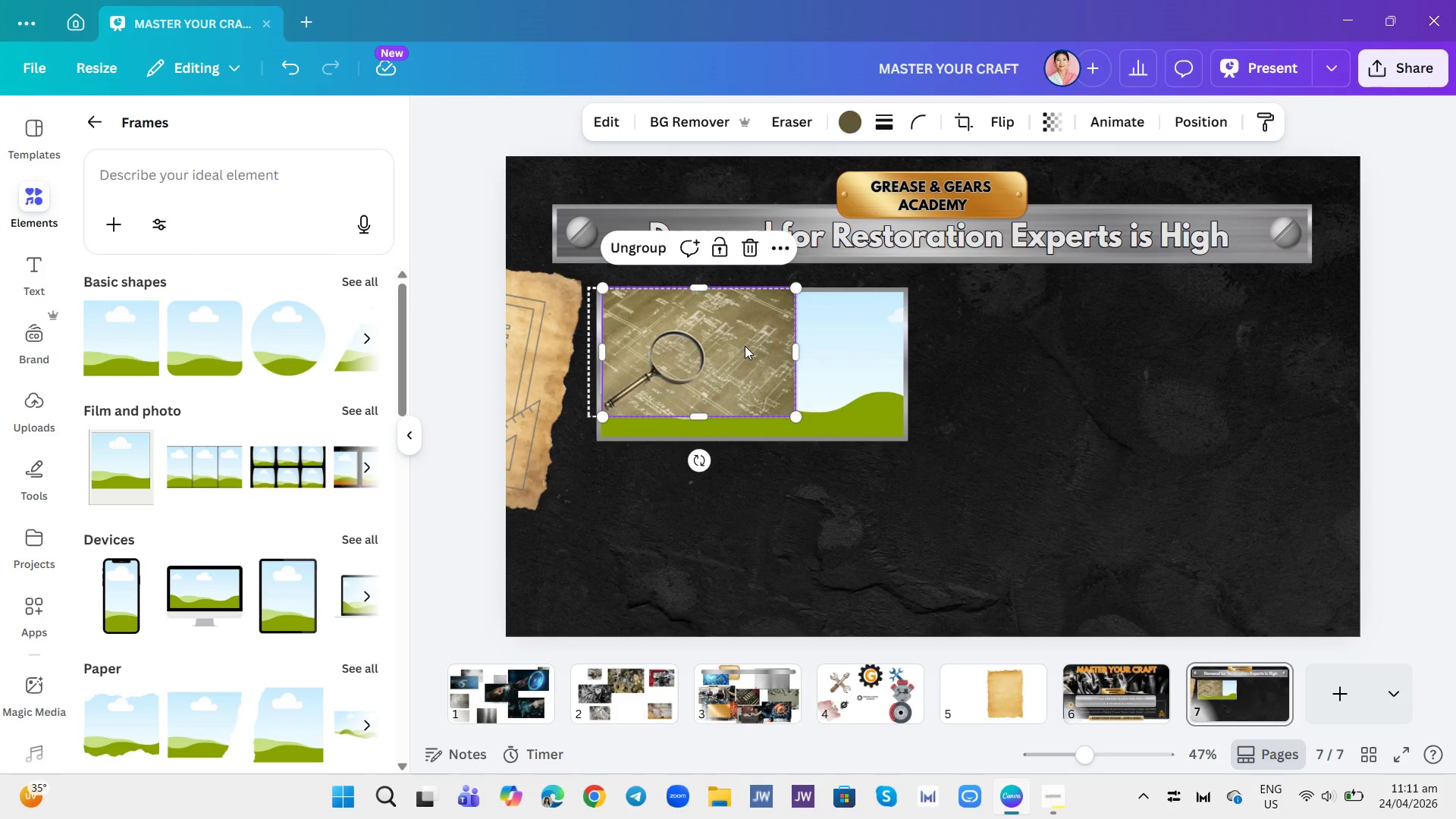 
left_click_drag(start_coordinate=[745, 346], to_coordinate=[798, 433])
 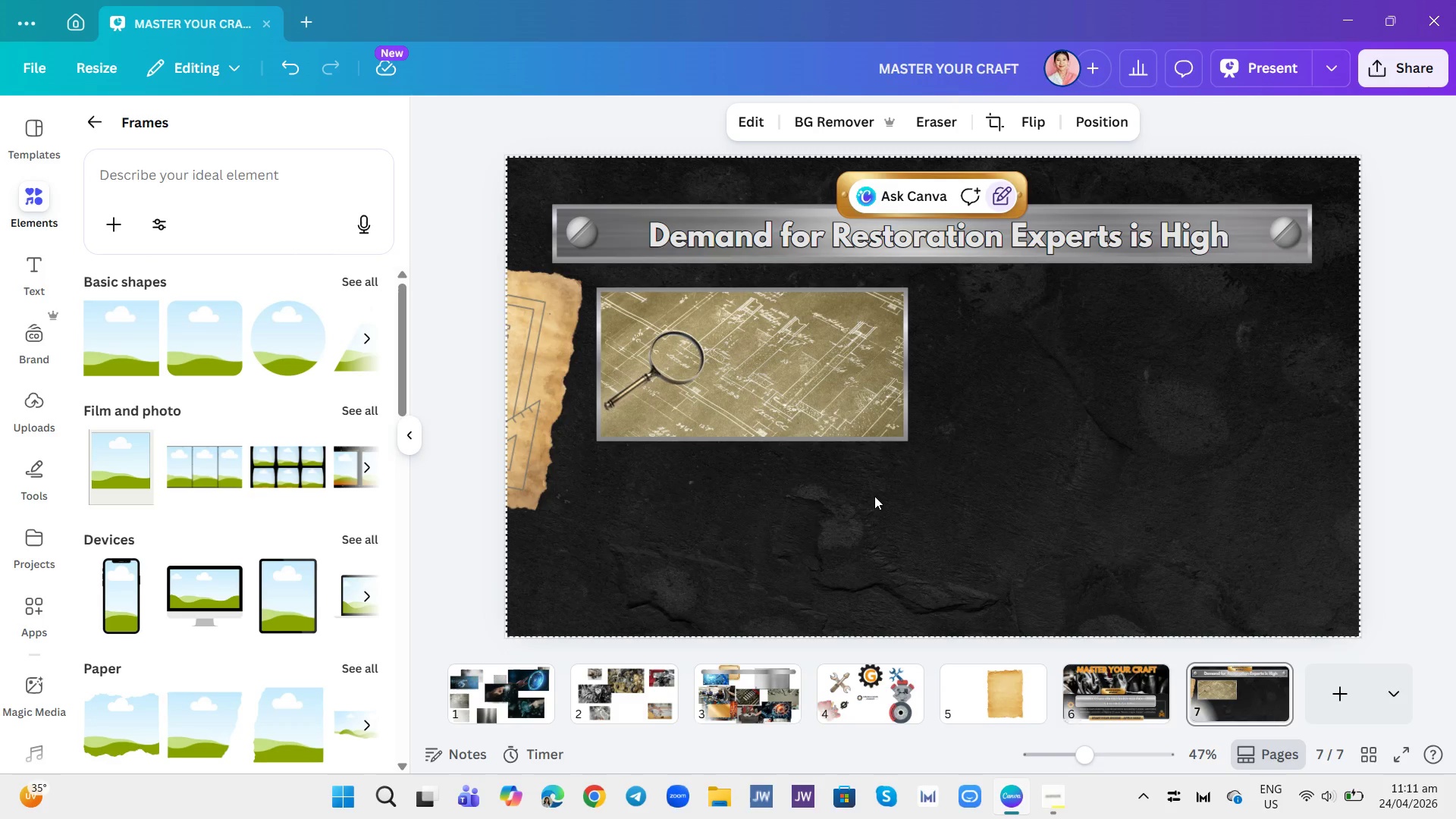 
wait(5.81)
 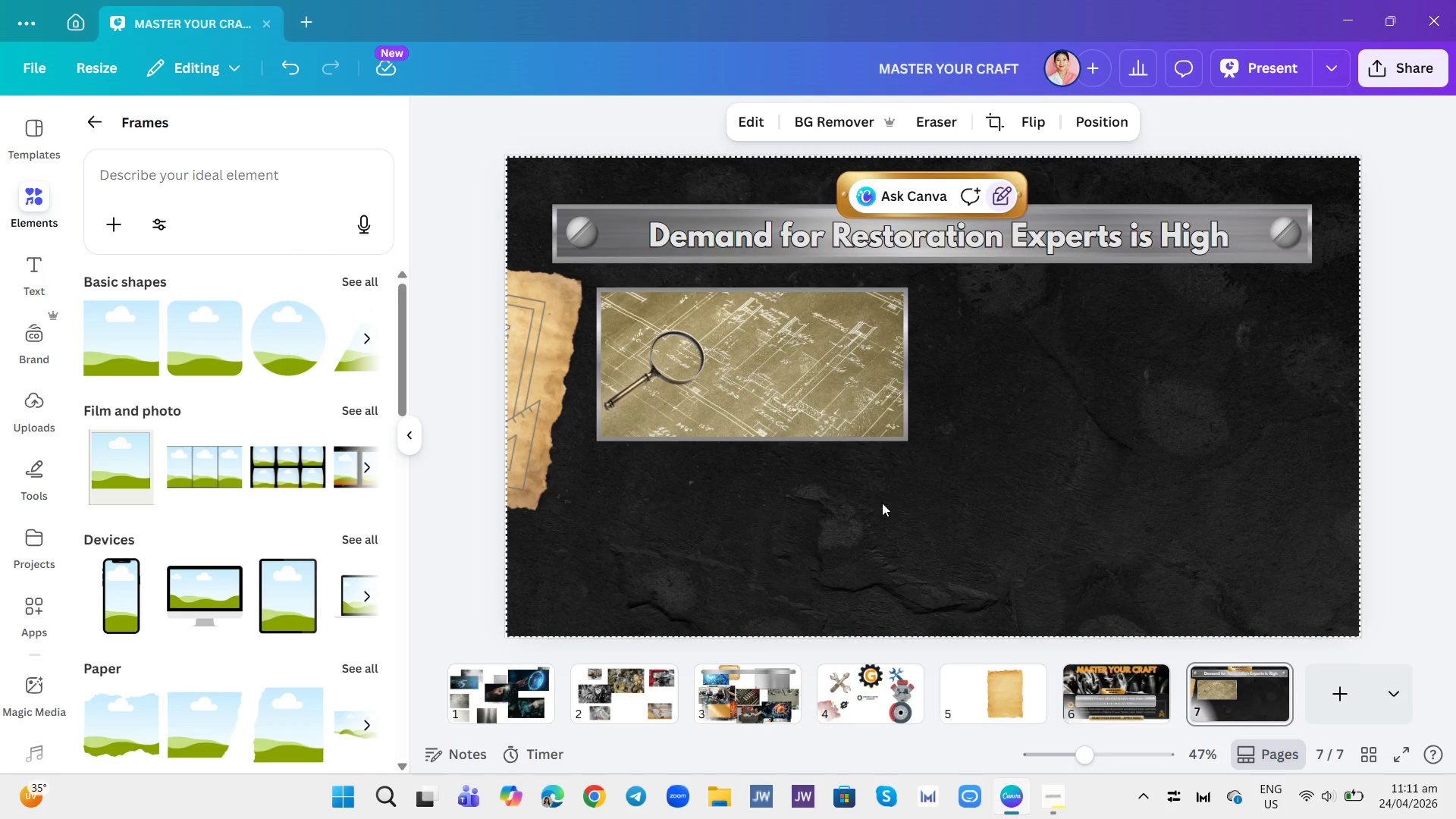 
left_click([874, 496])
 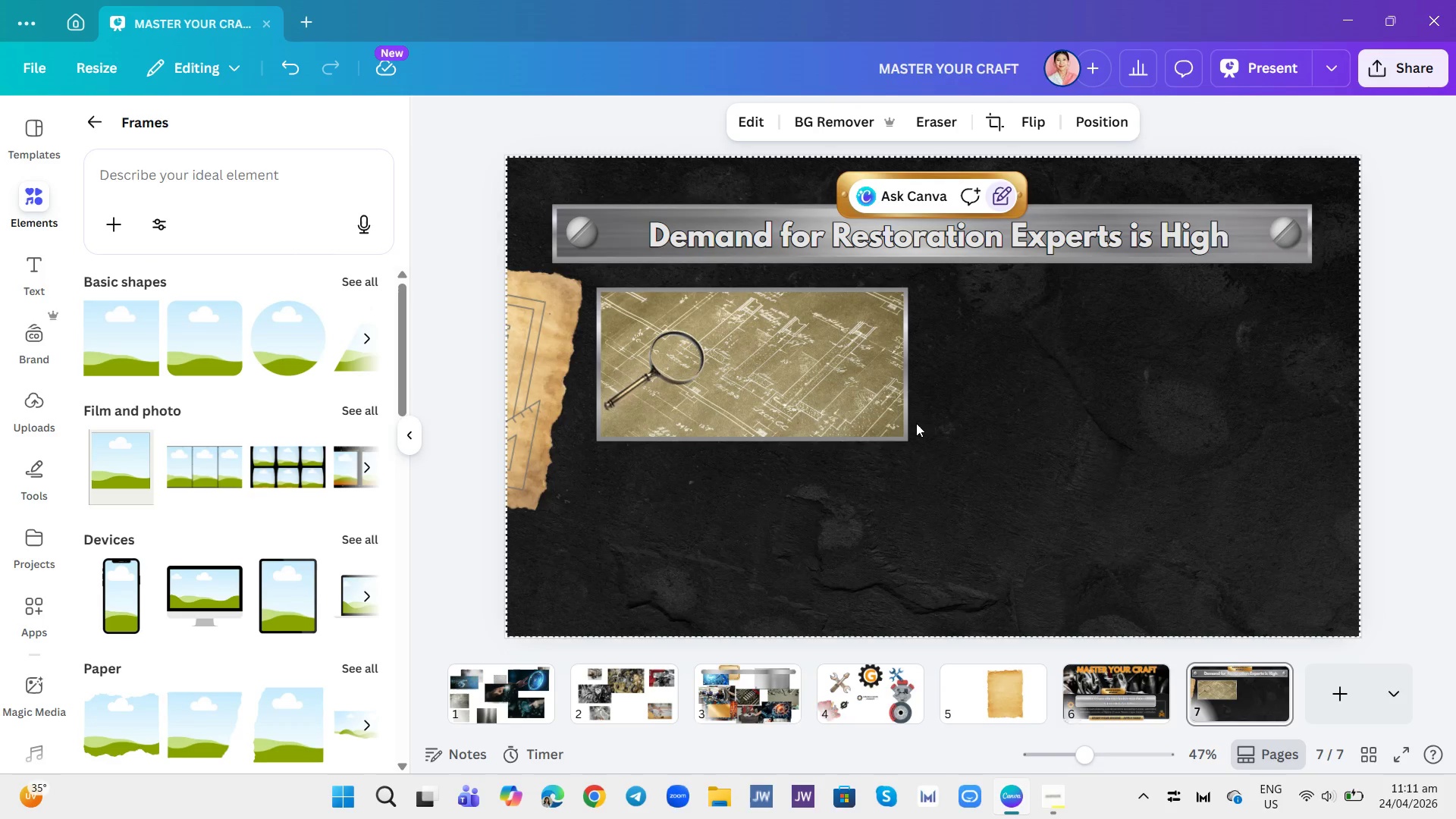 
left_click([901, 422])
 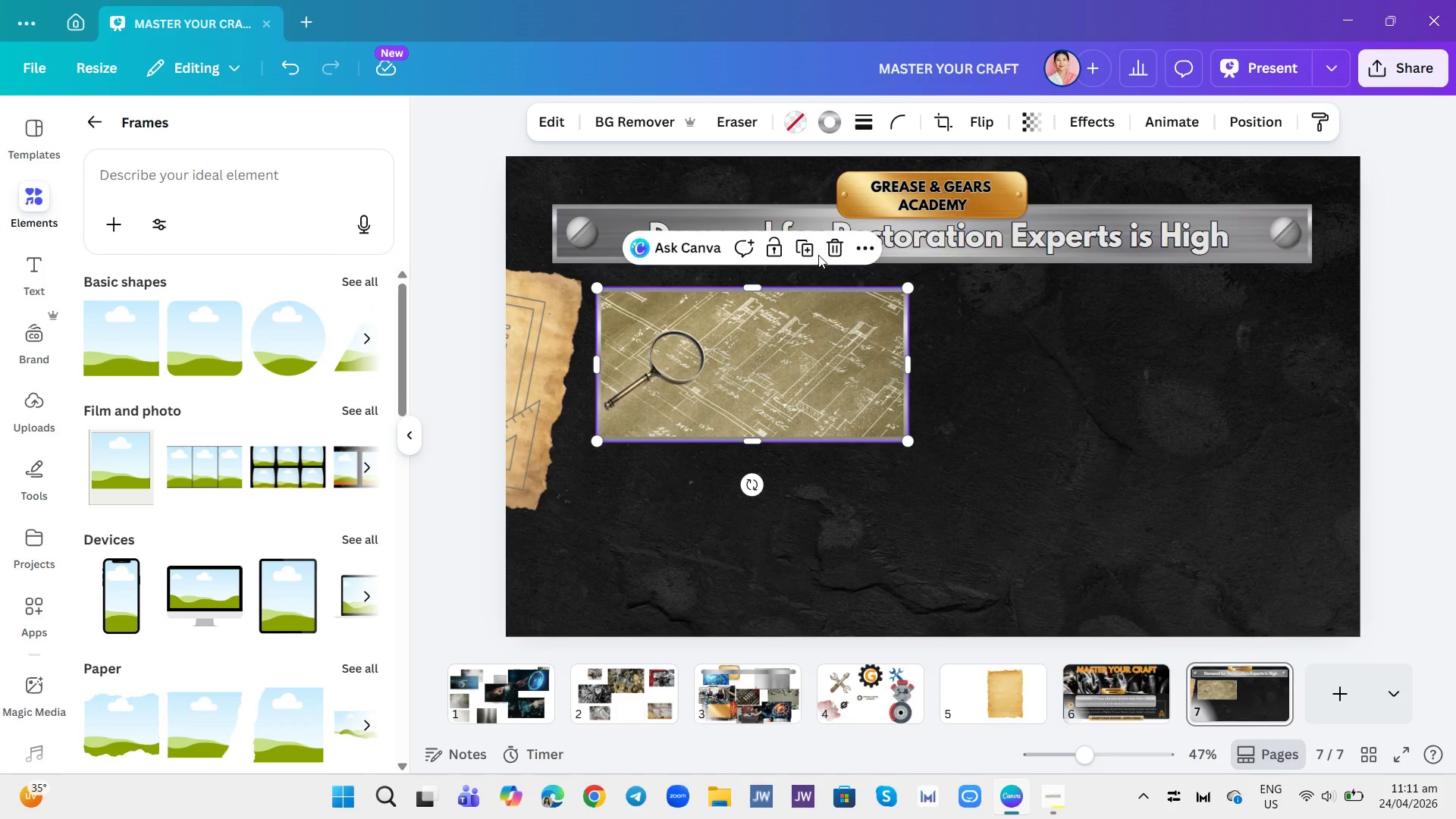 
left_click([811, 249])
 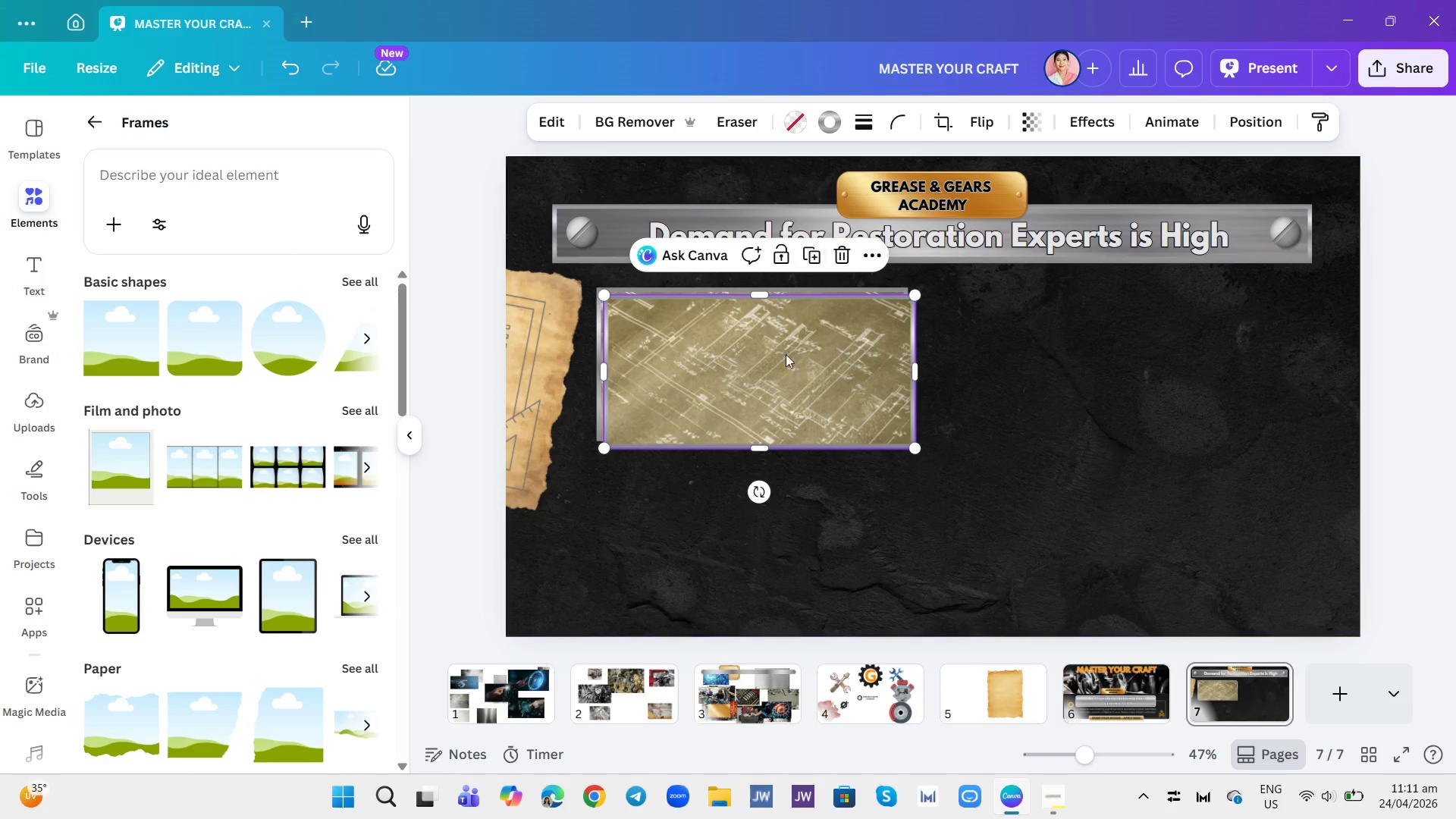 
left_click_drag(start_coordinate=[786, 357], to_coordinate=[1120, 346])
 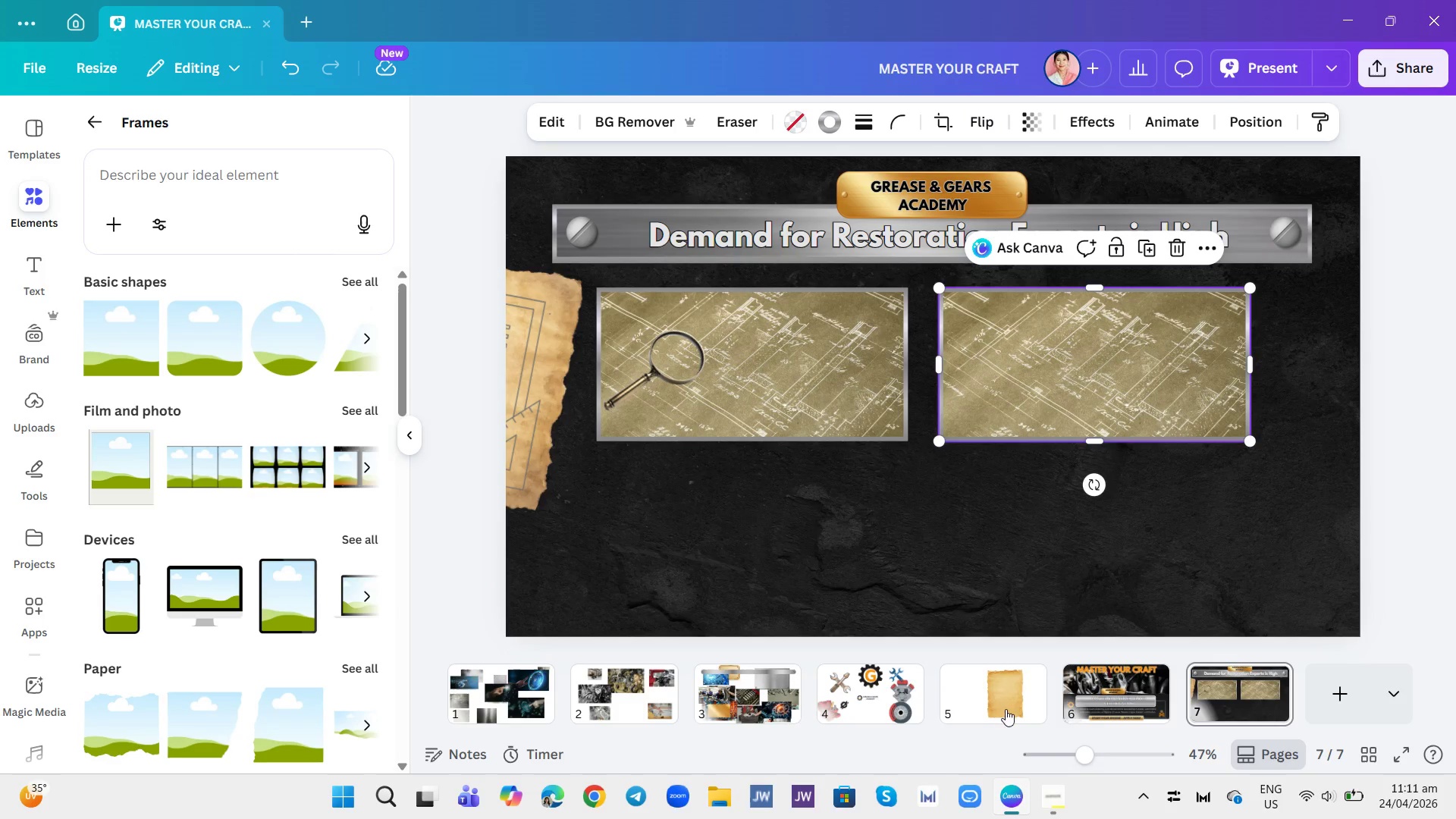 
left_click([732, 702])
 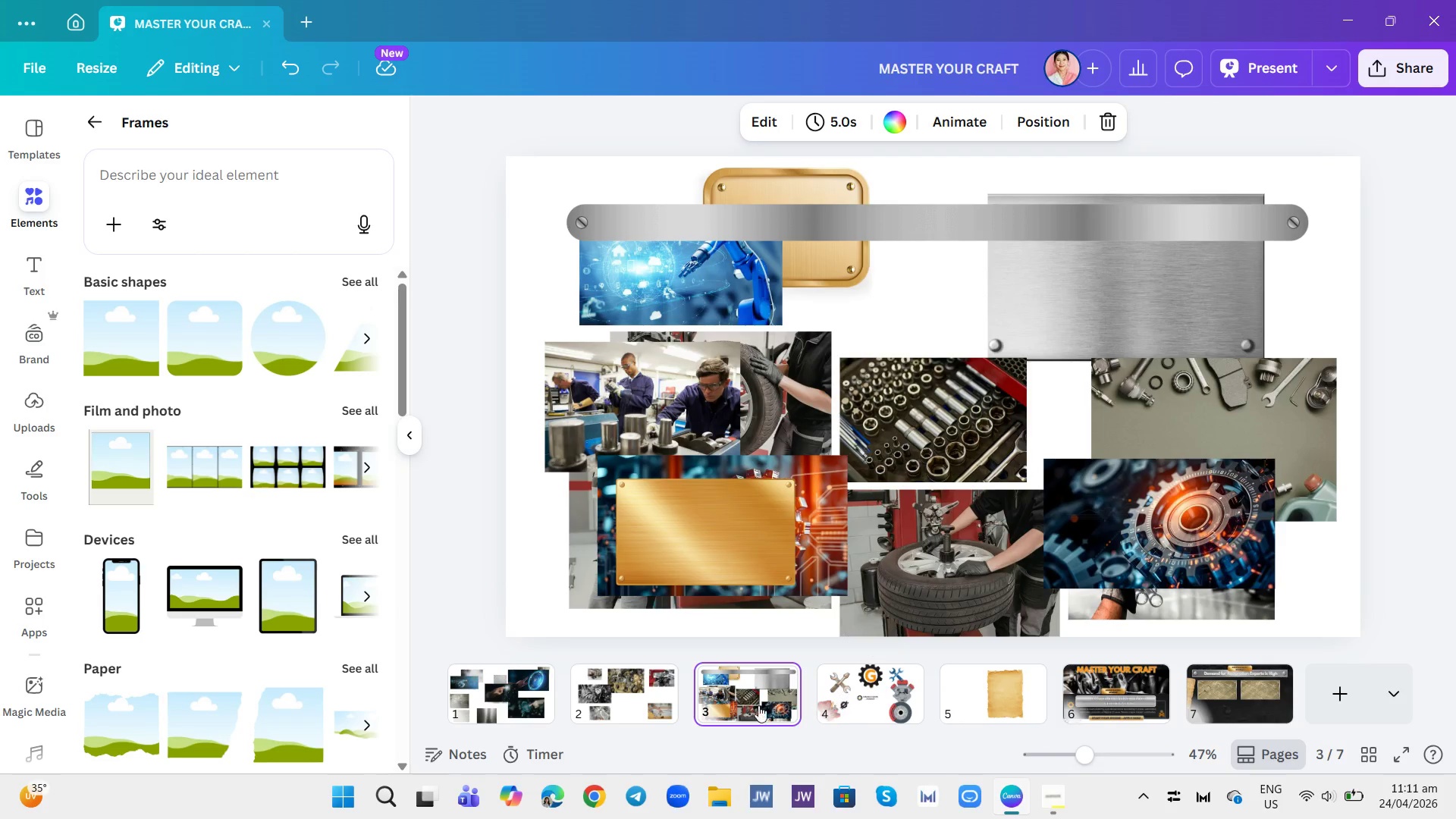 
left_click([537, 711])
 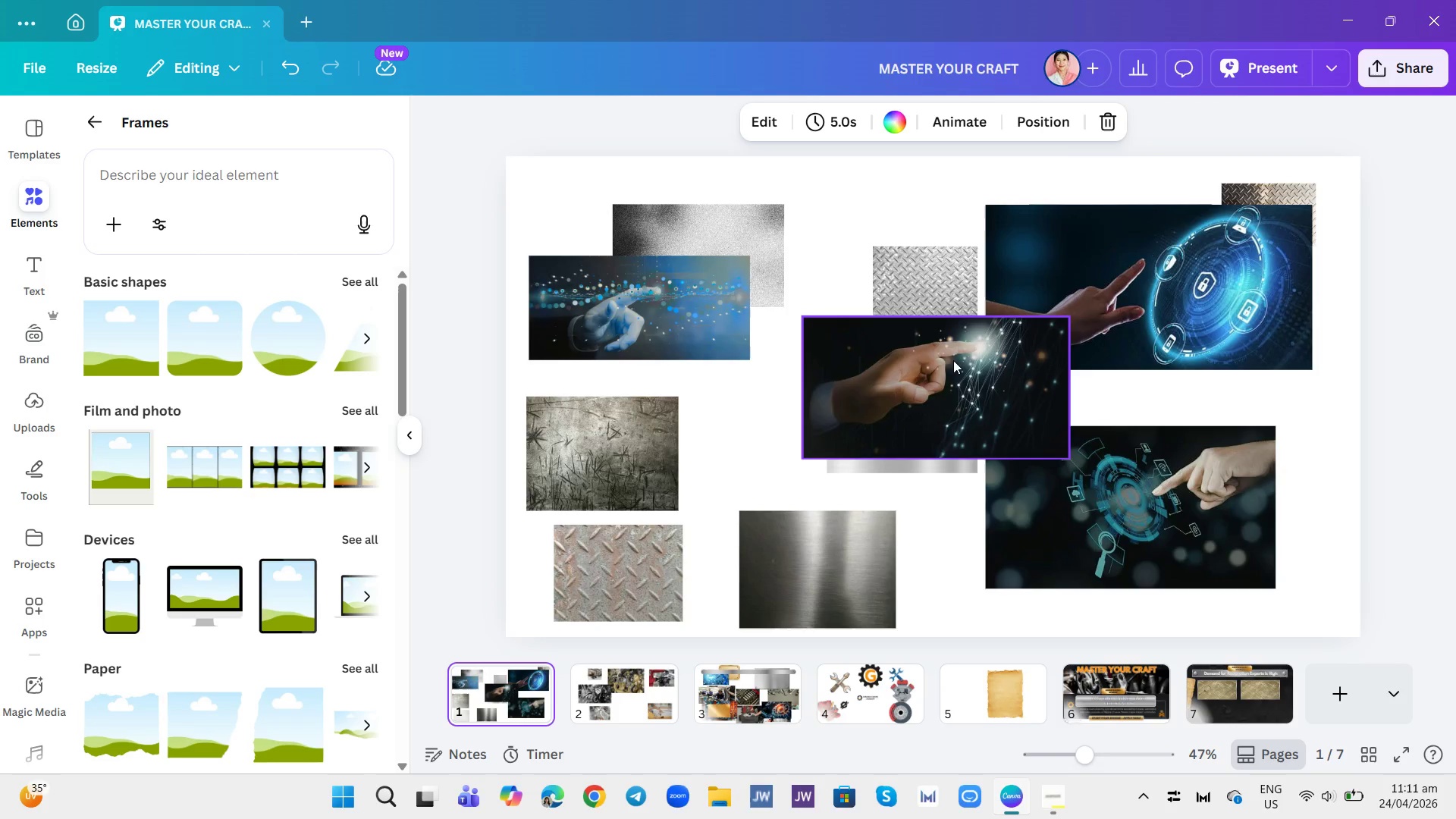 
wait(9.97)
 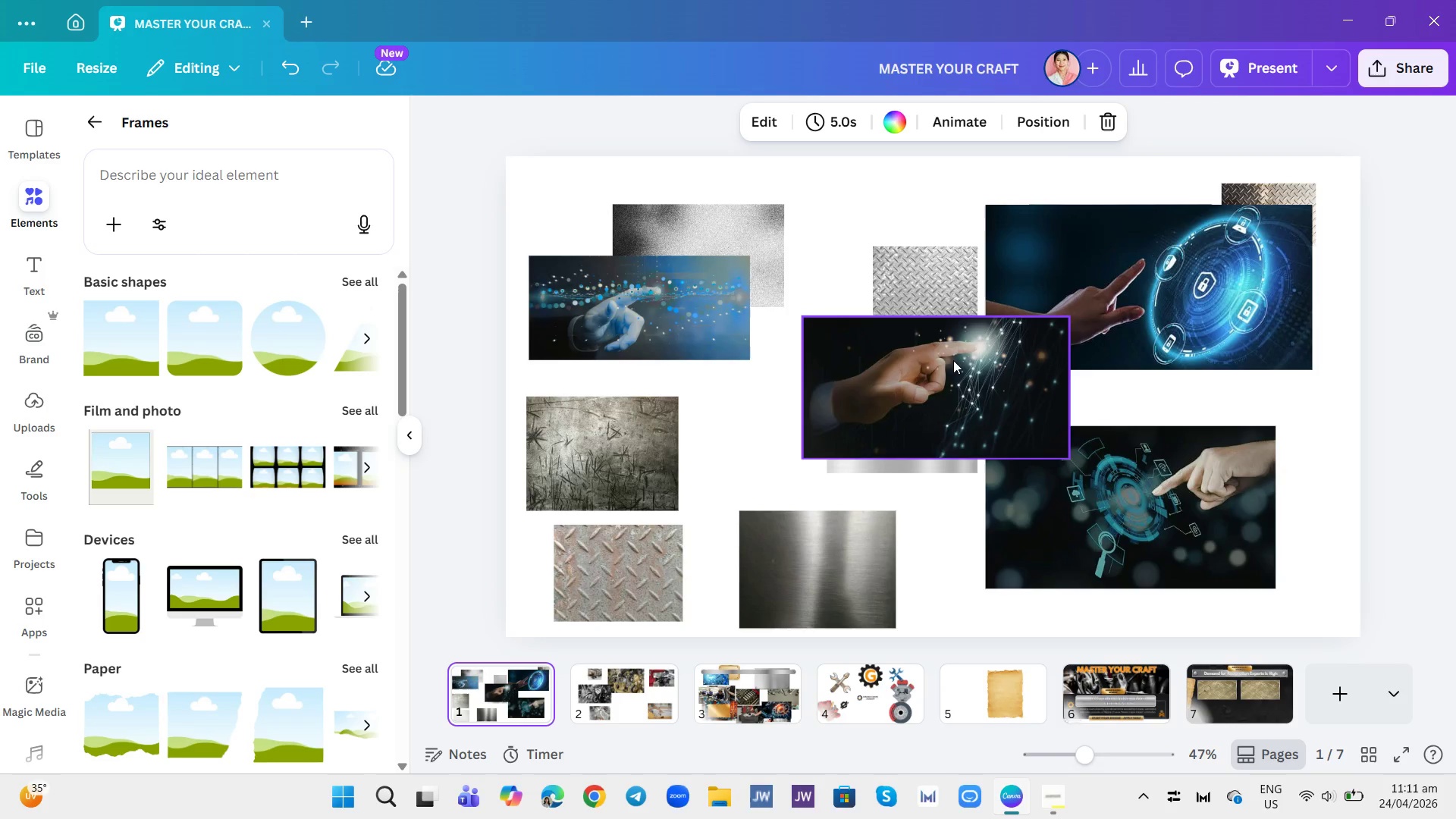 
left_click([675, 304])
 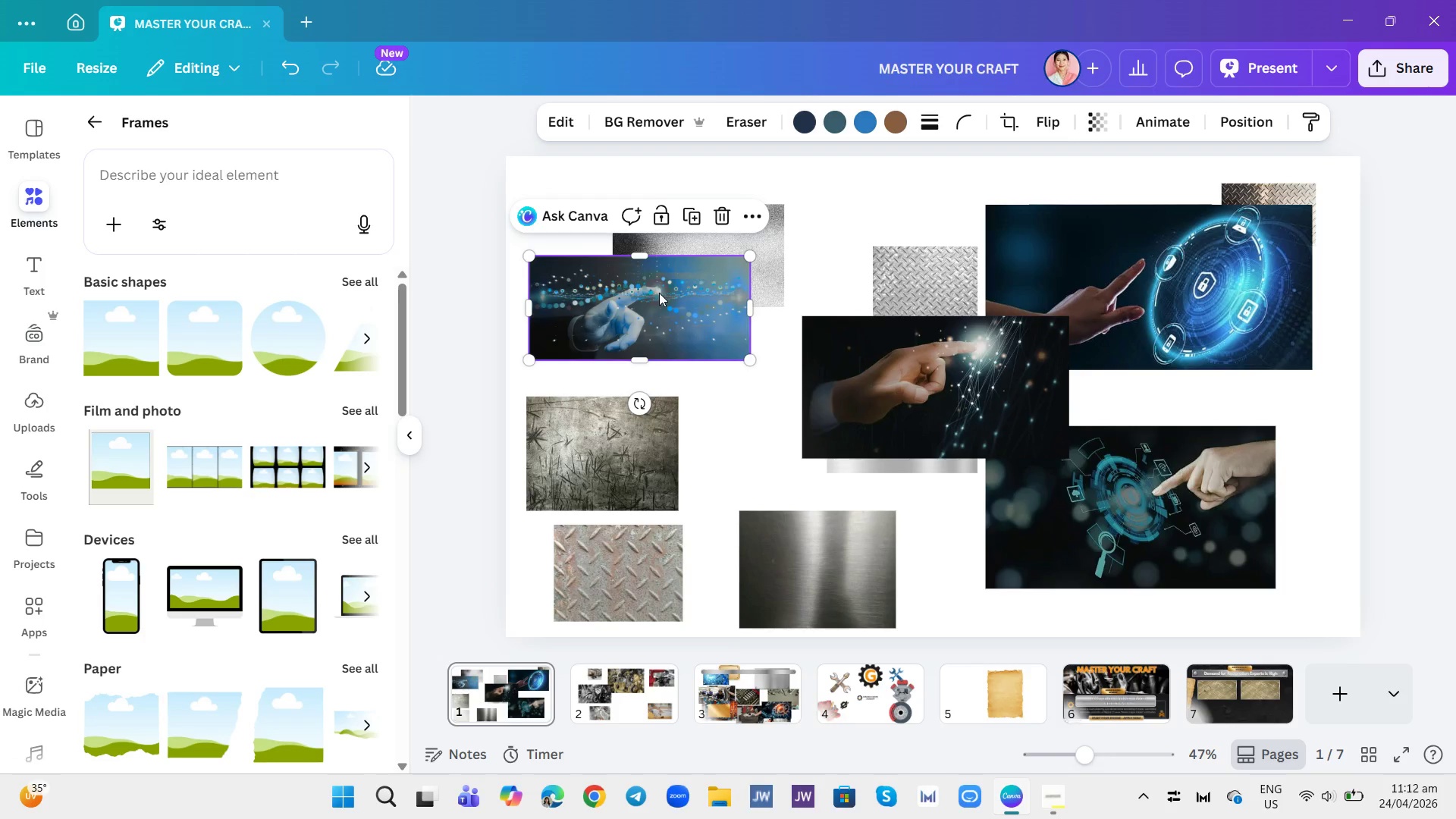 
left_click_drag(start_coordinate=[655, 294], to_coordinate=[1253, 687])
 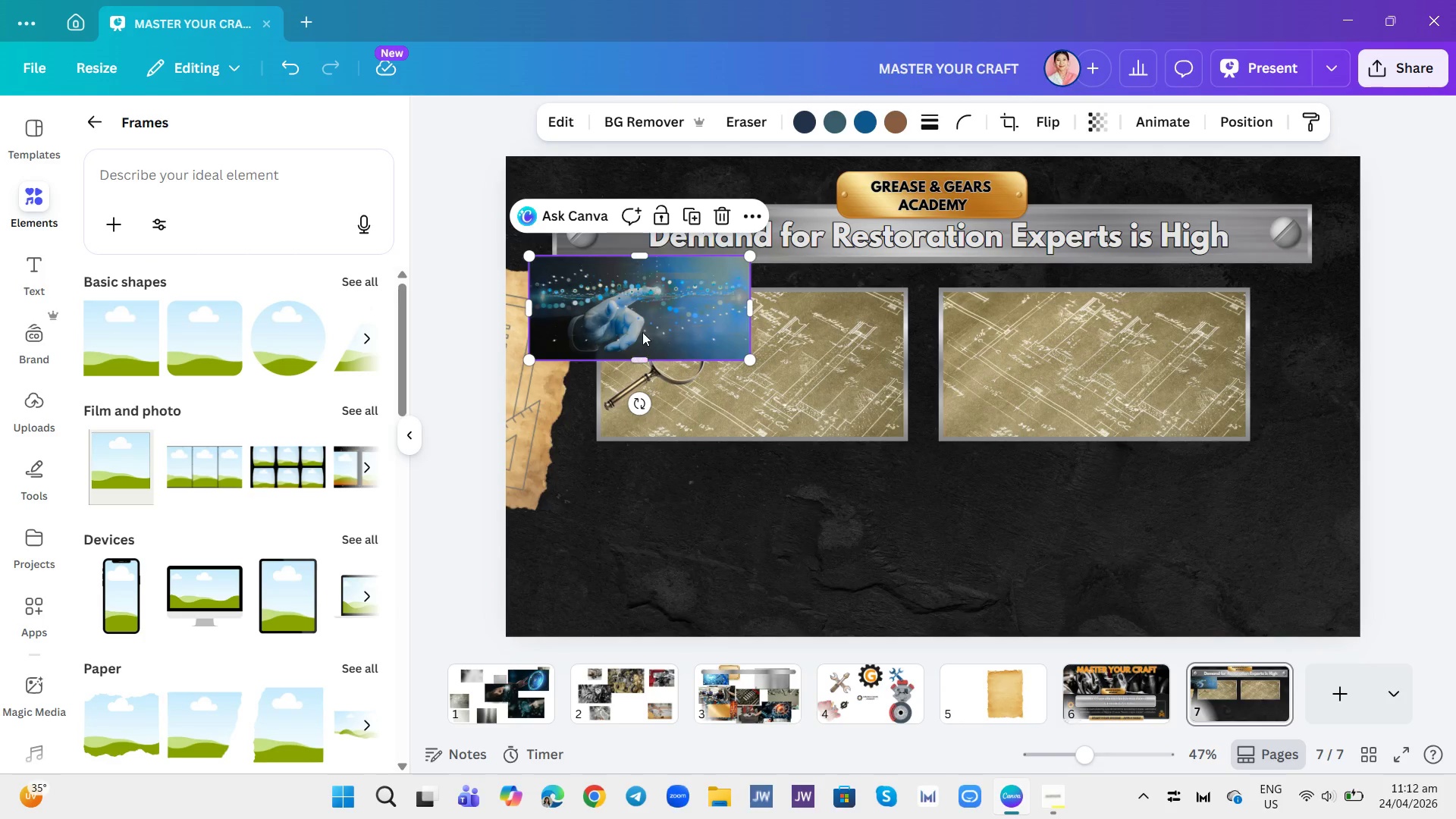 
left_click_drag(start_coordinate=[643, 314], to_coordinate=[1012, 363])
 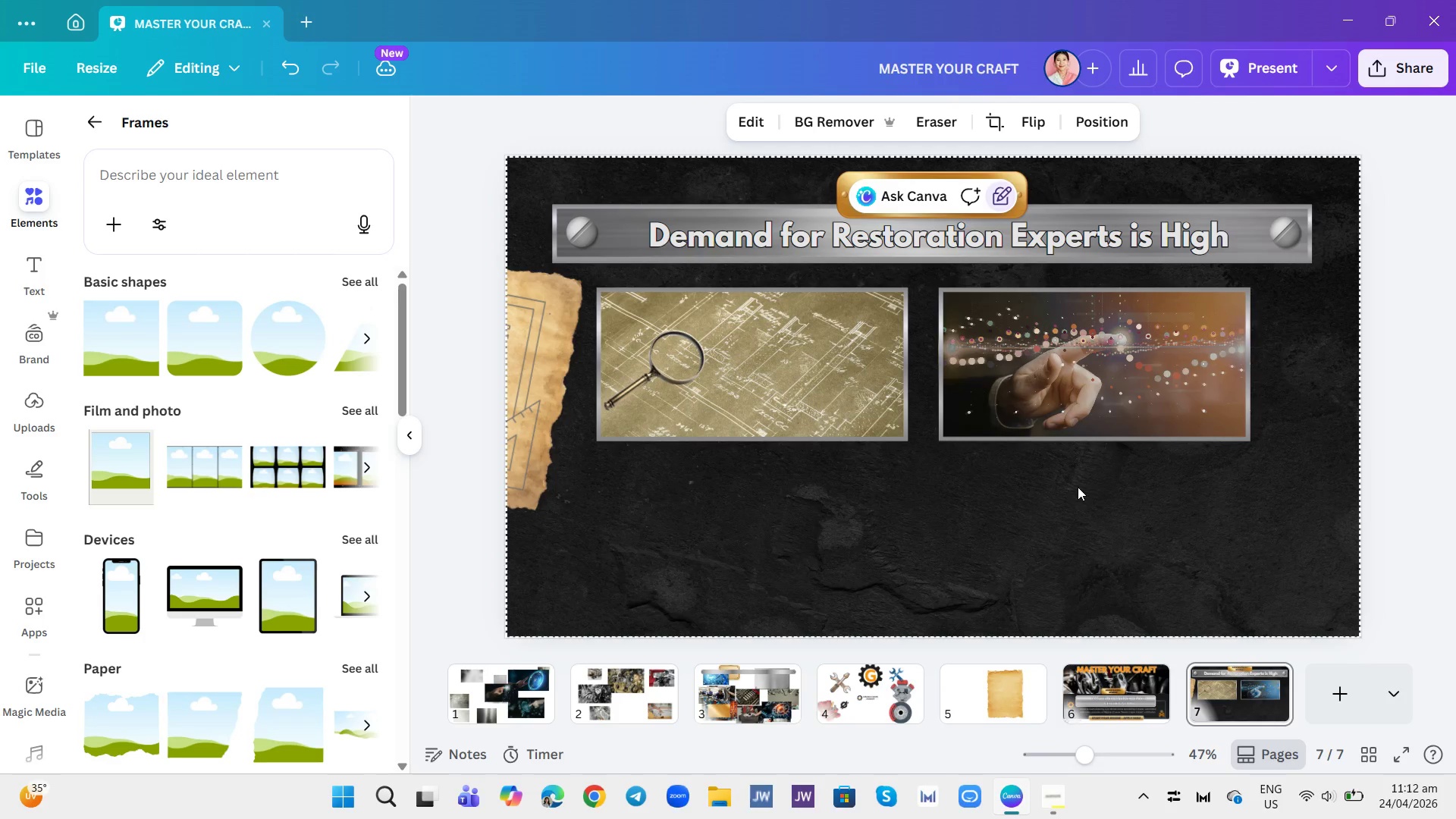 
key(Control+Z)
 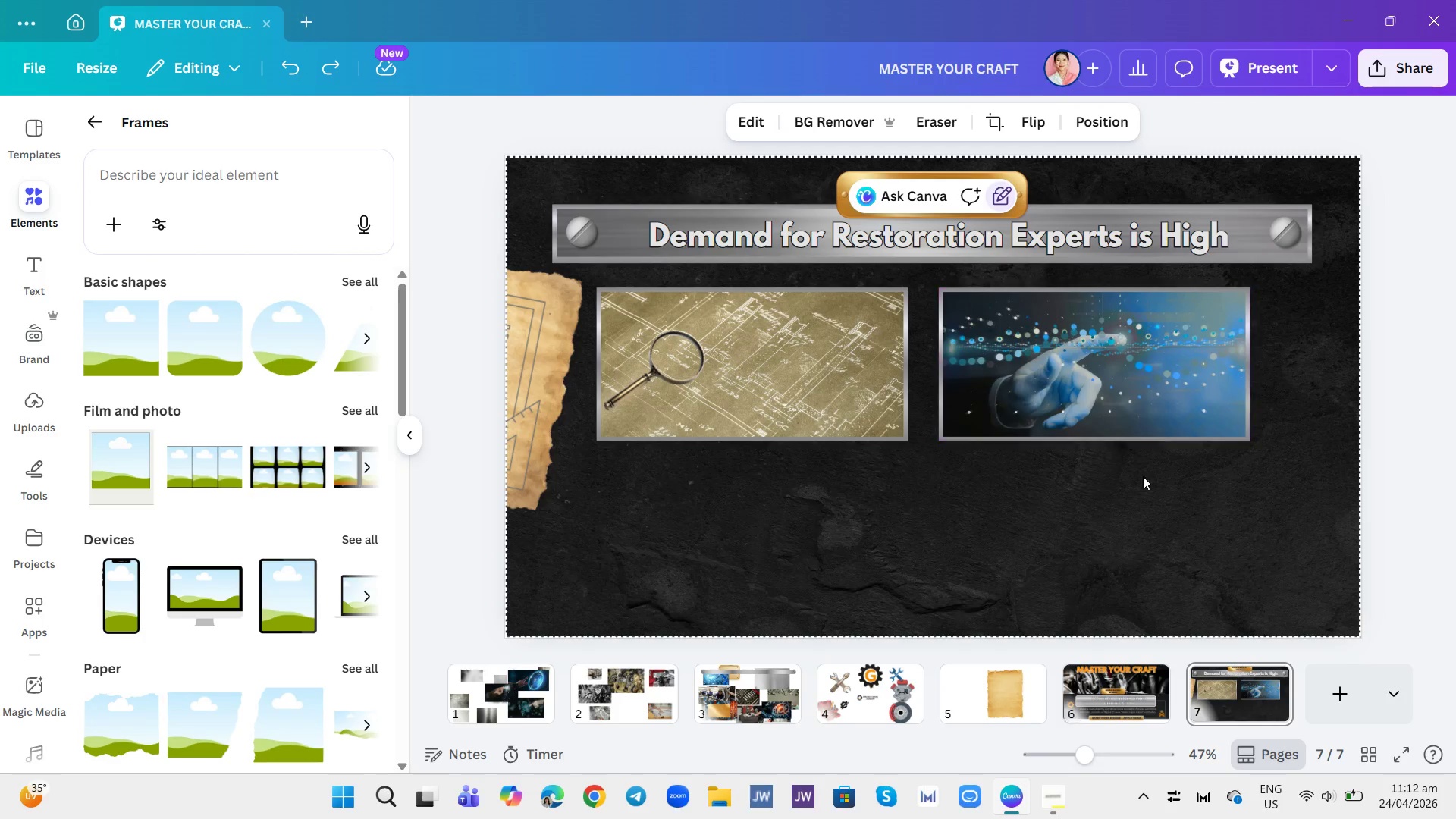 
left_click([1149, 493])
 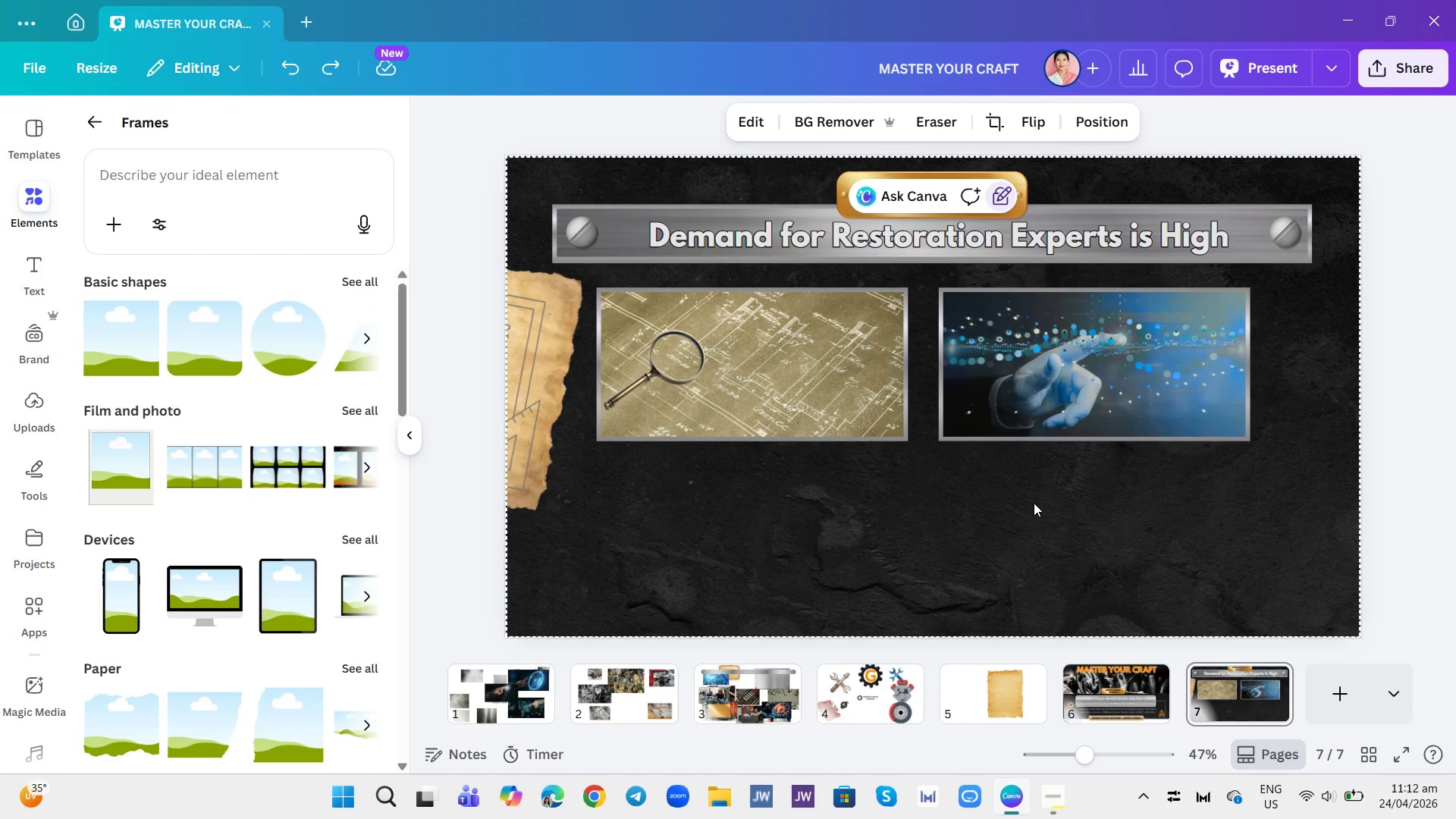 
wait(11.03)
 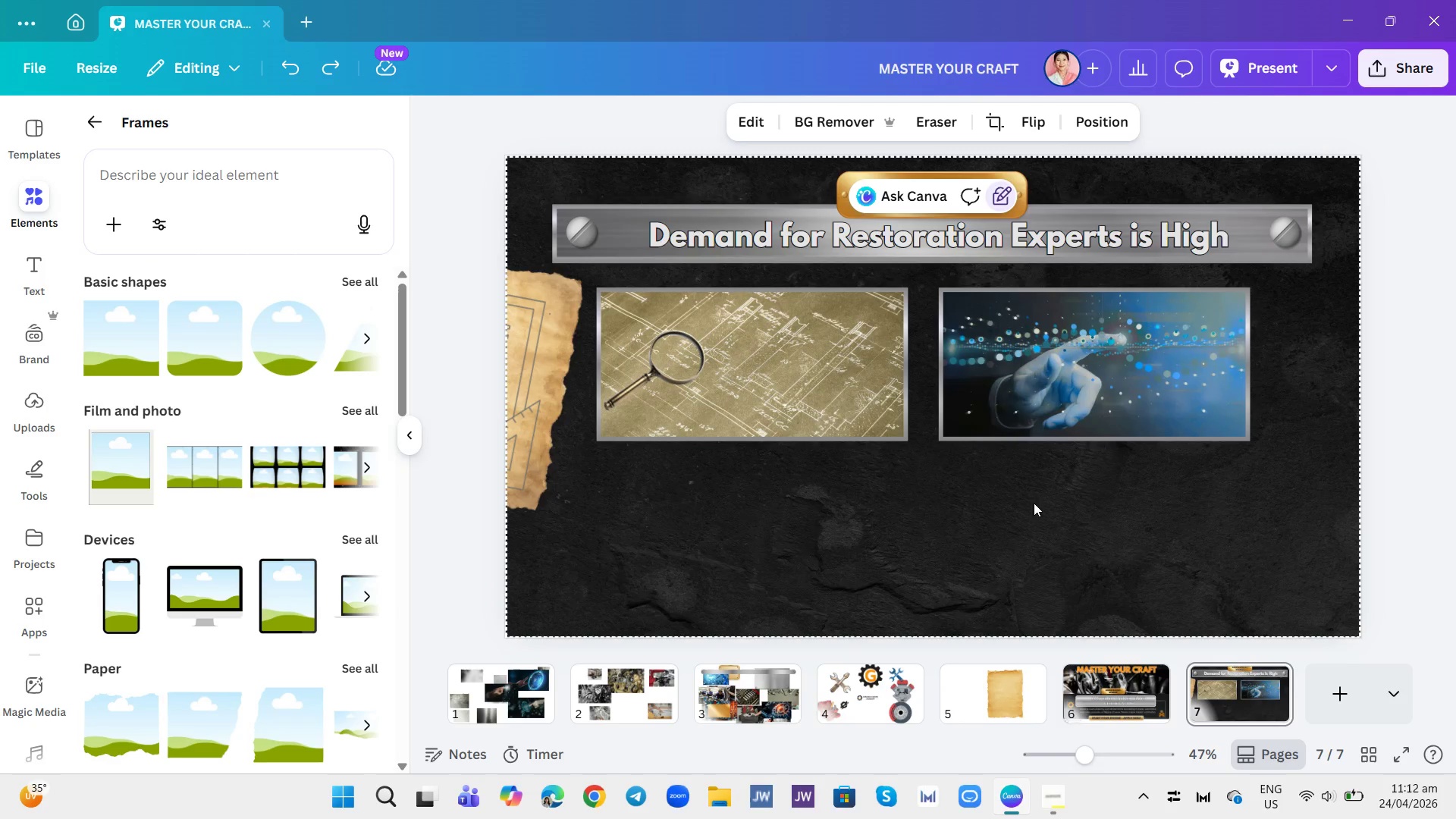 
mouse_move([724, 685])
 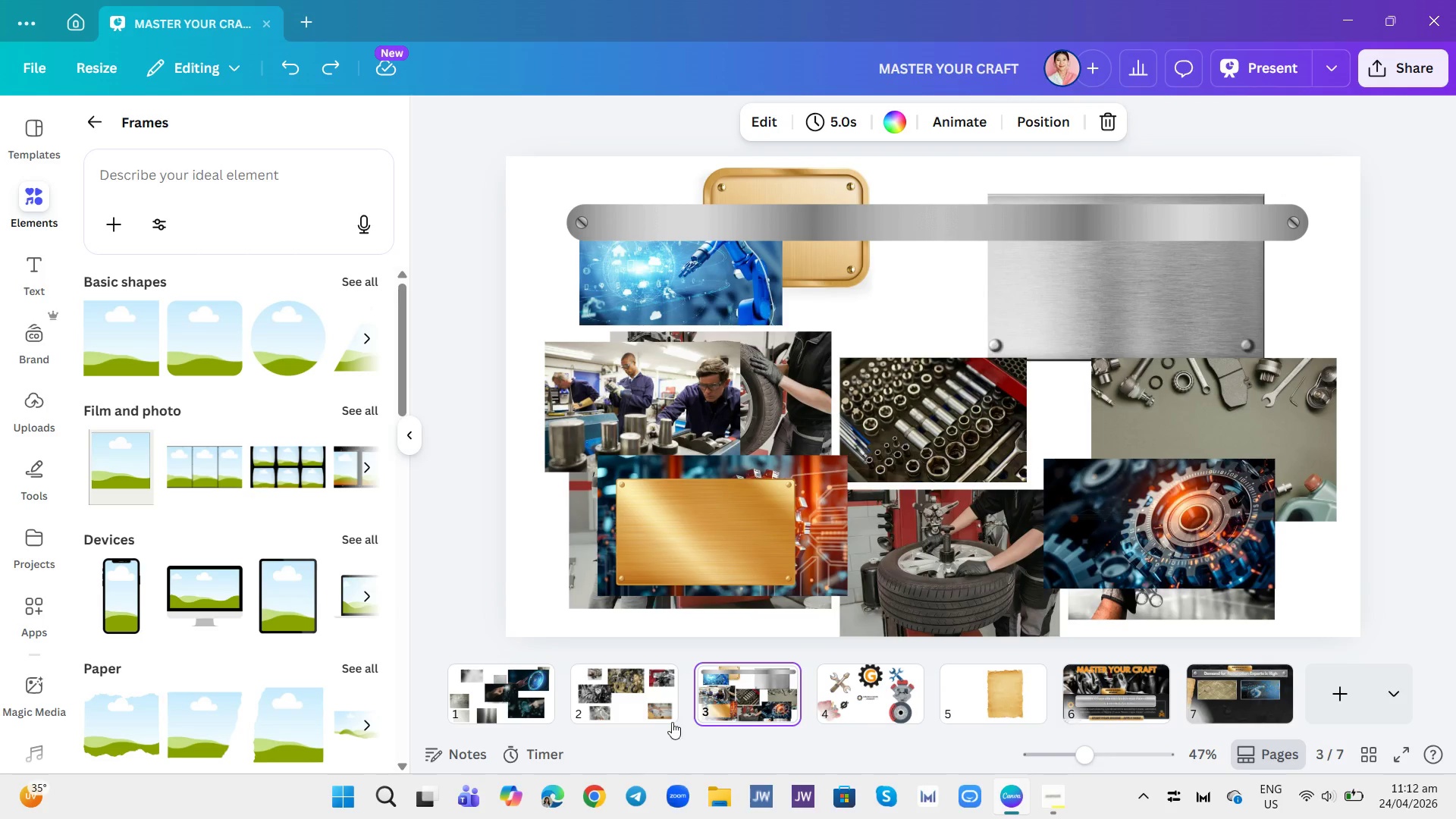 
left_click([604, 701])
 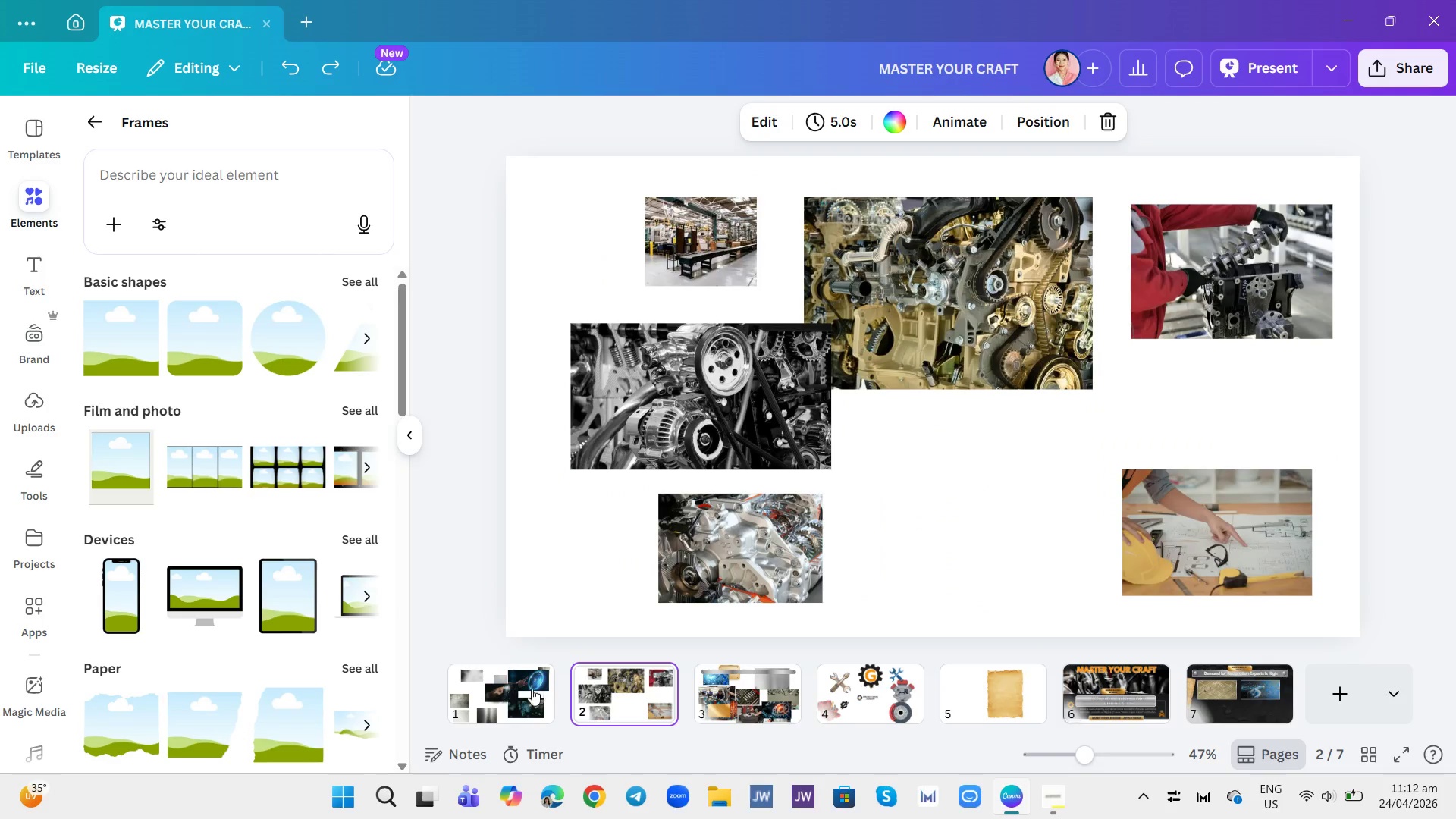 
left_click([519, 686])
 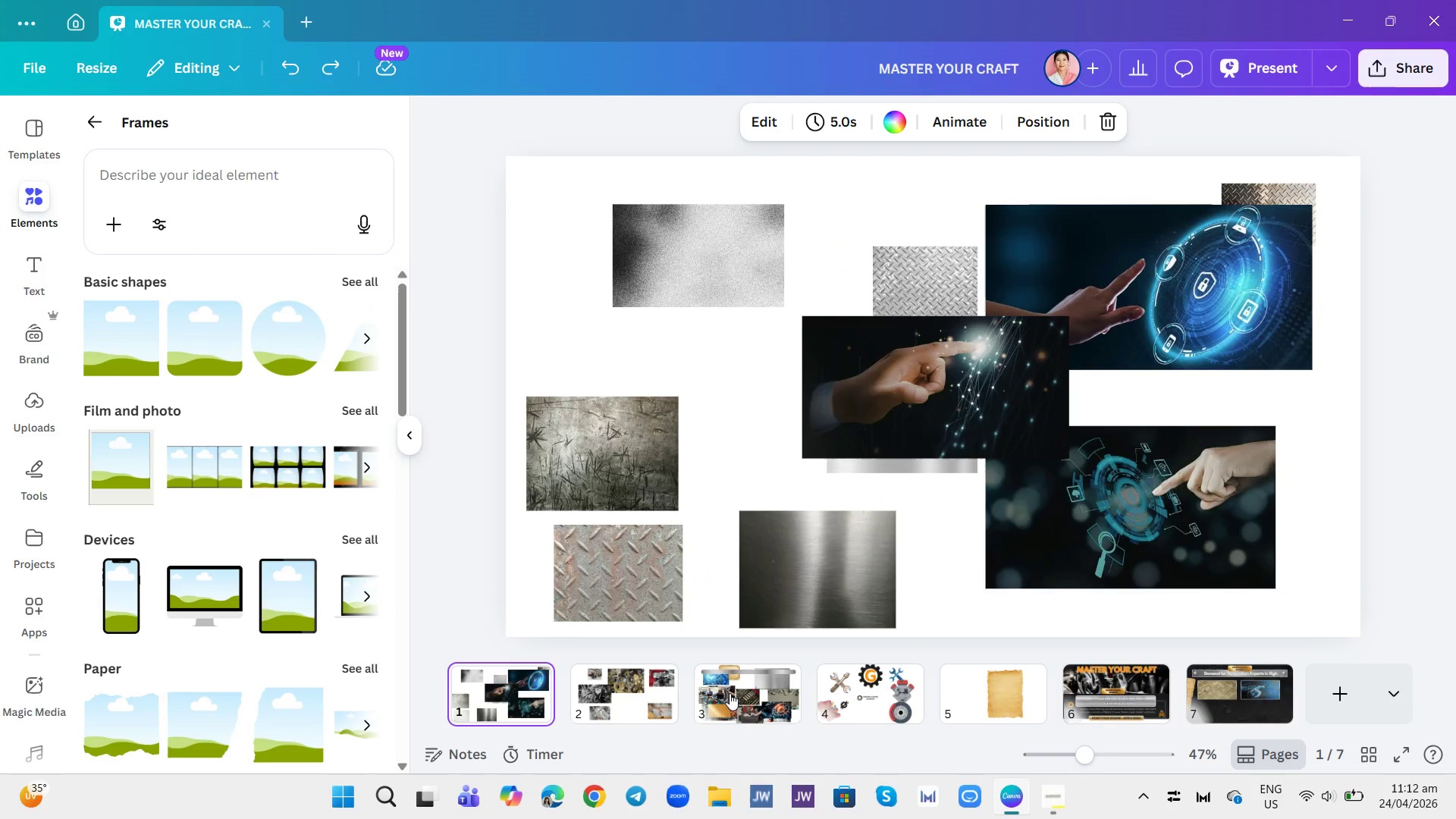 
left_click([776, 689])
 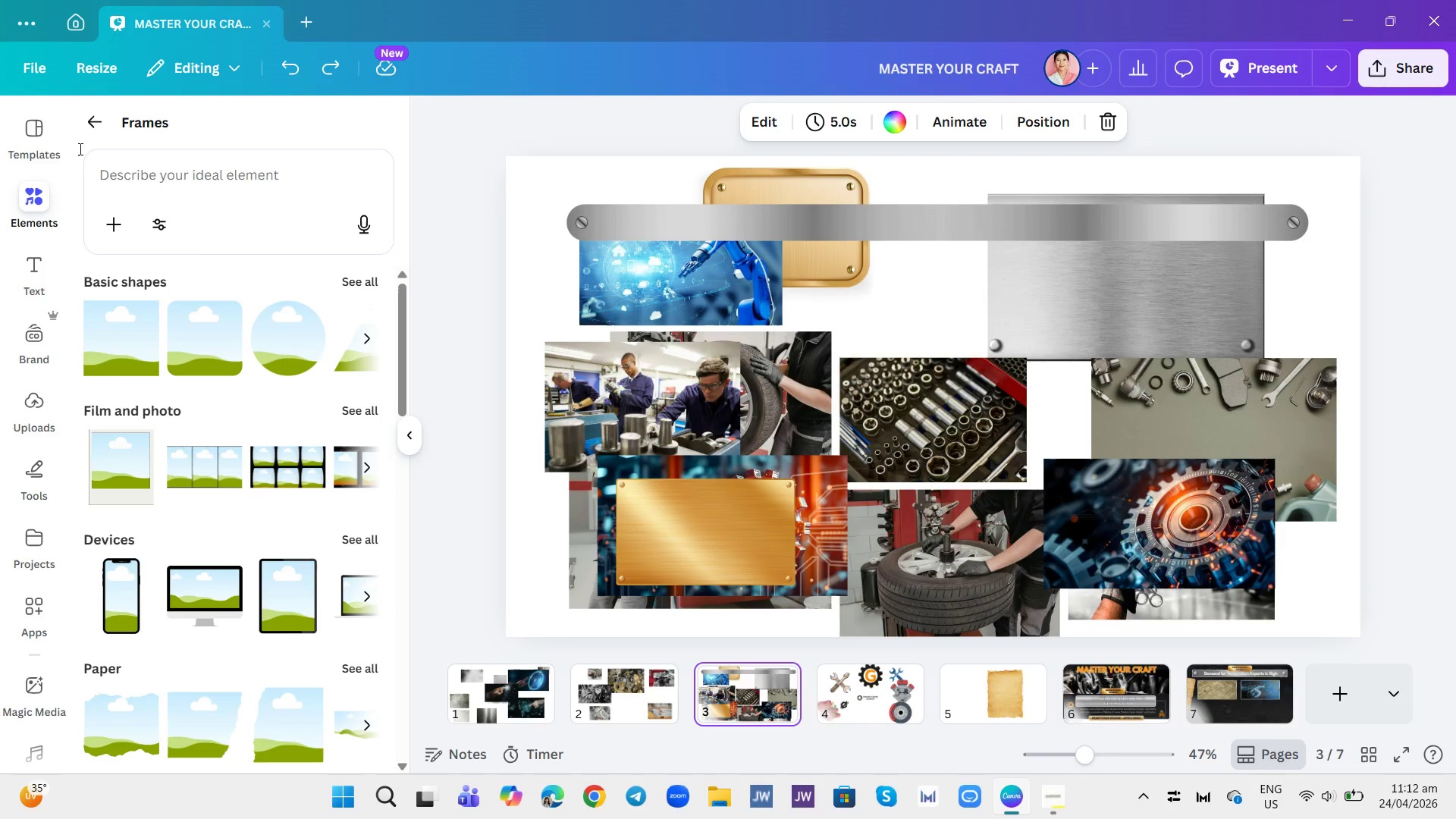 
left_click([94, 123])
 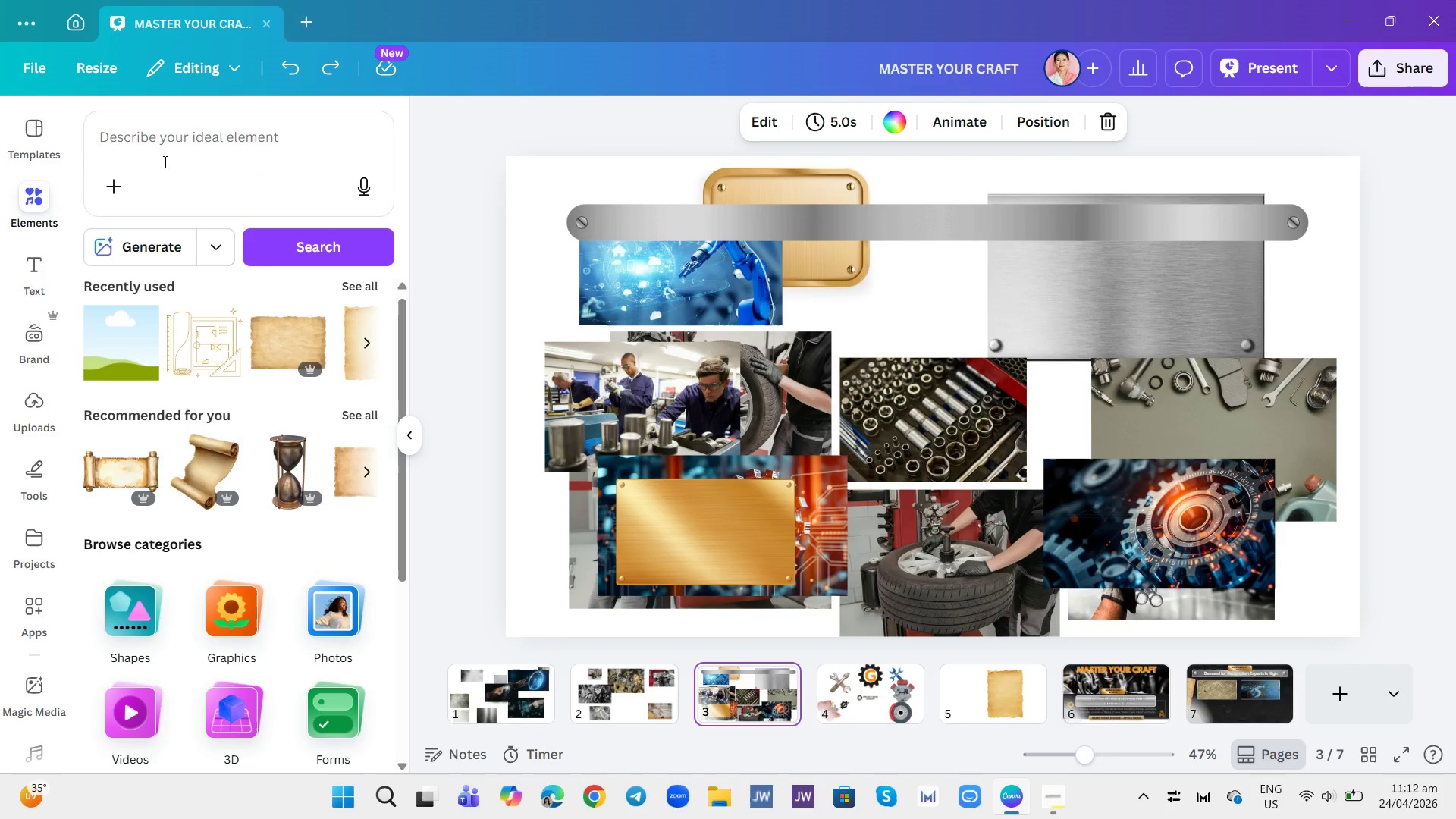 
left_click([175, 150])
 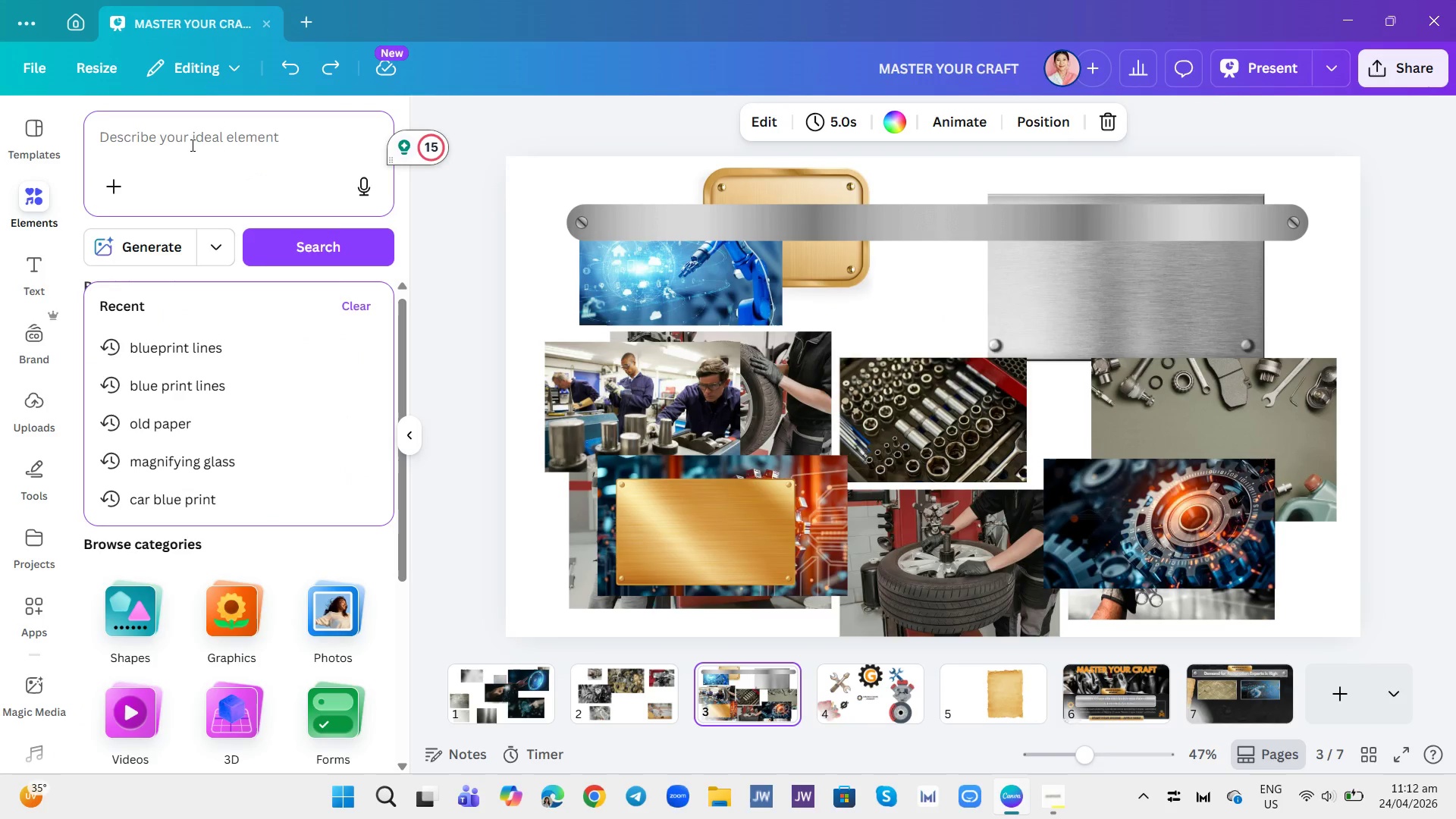 
type(blueprint did)
key(Backspace)
type(gital)
 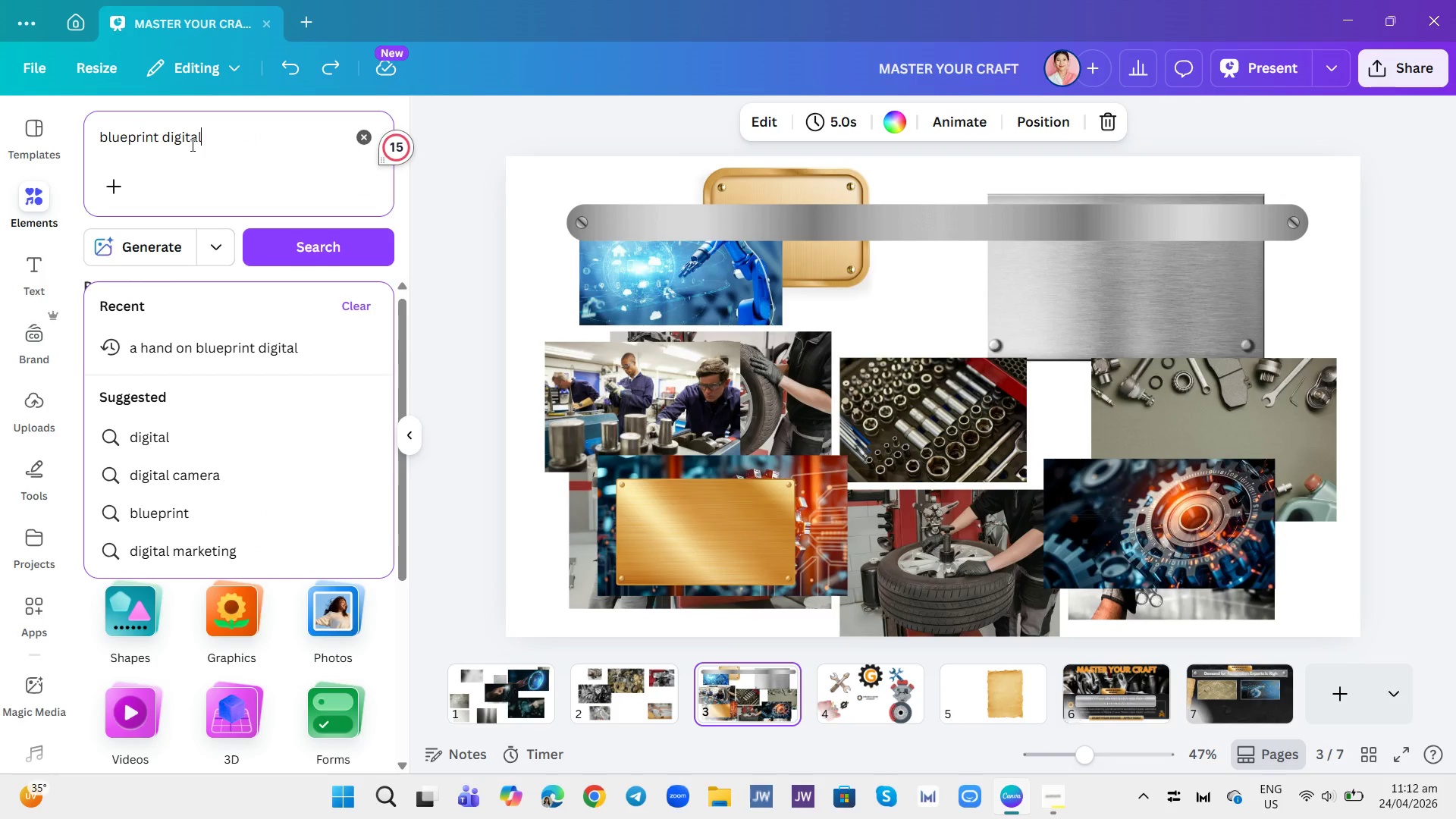 
key(Enter)
 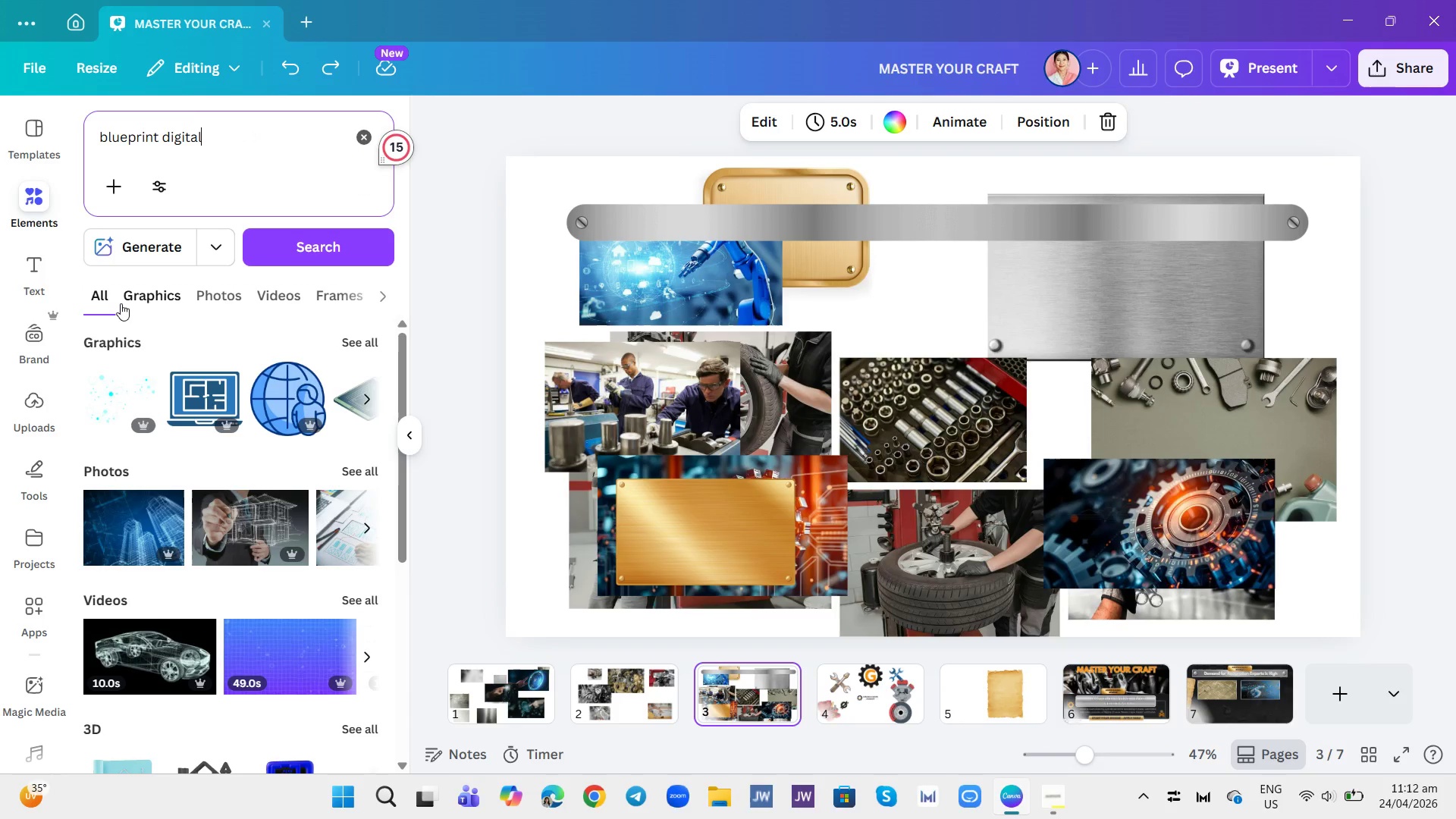 
left_click([207, 295])
 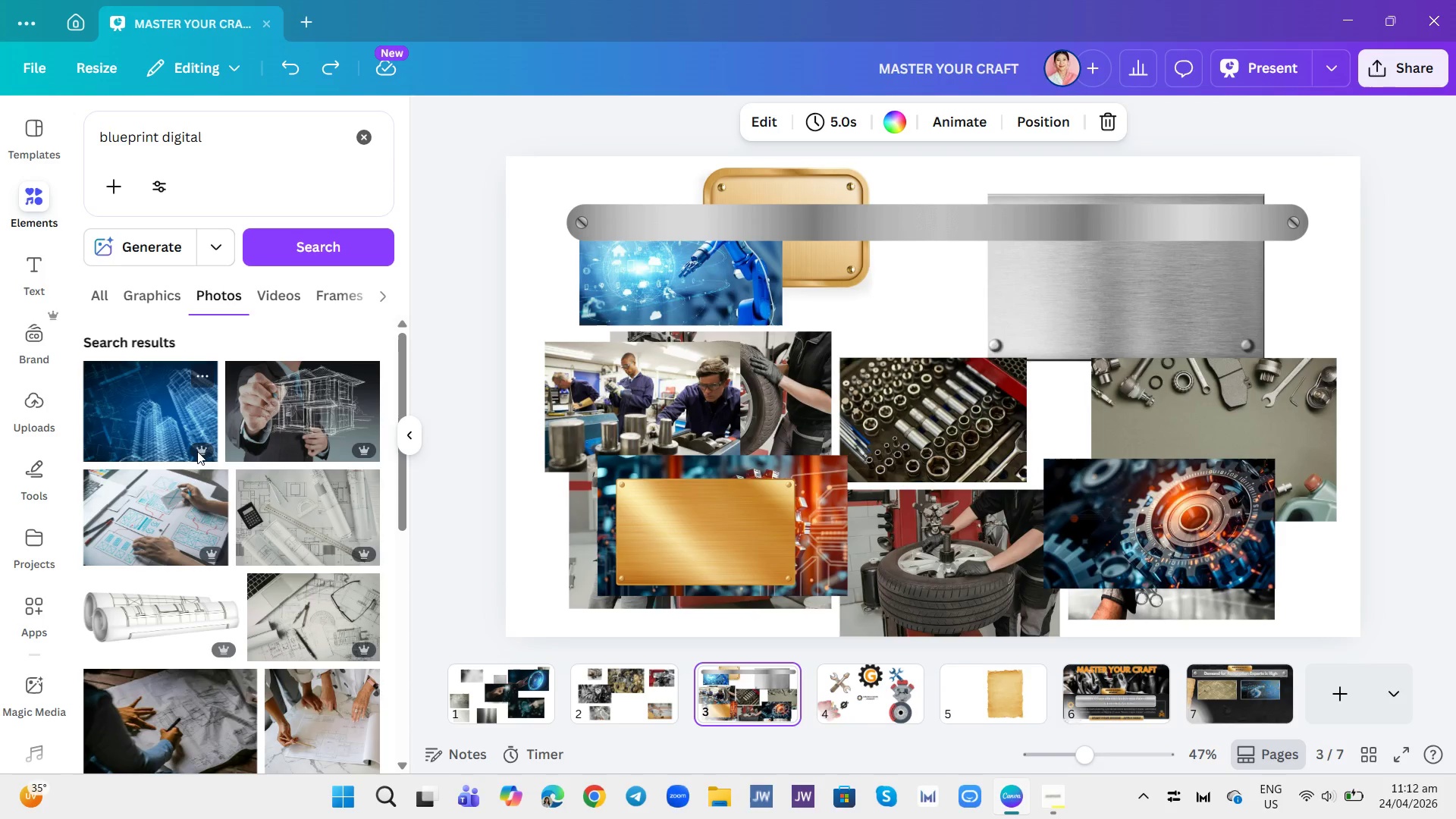 
mouse_move([234, 465])
 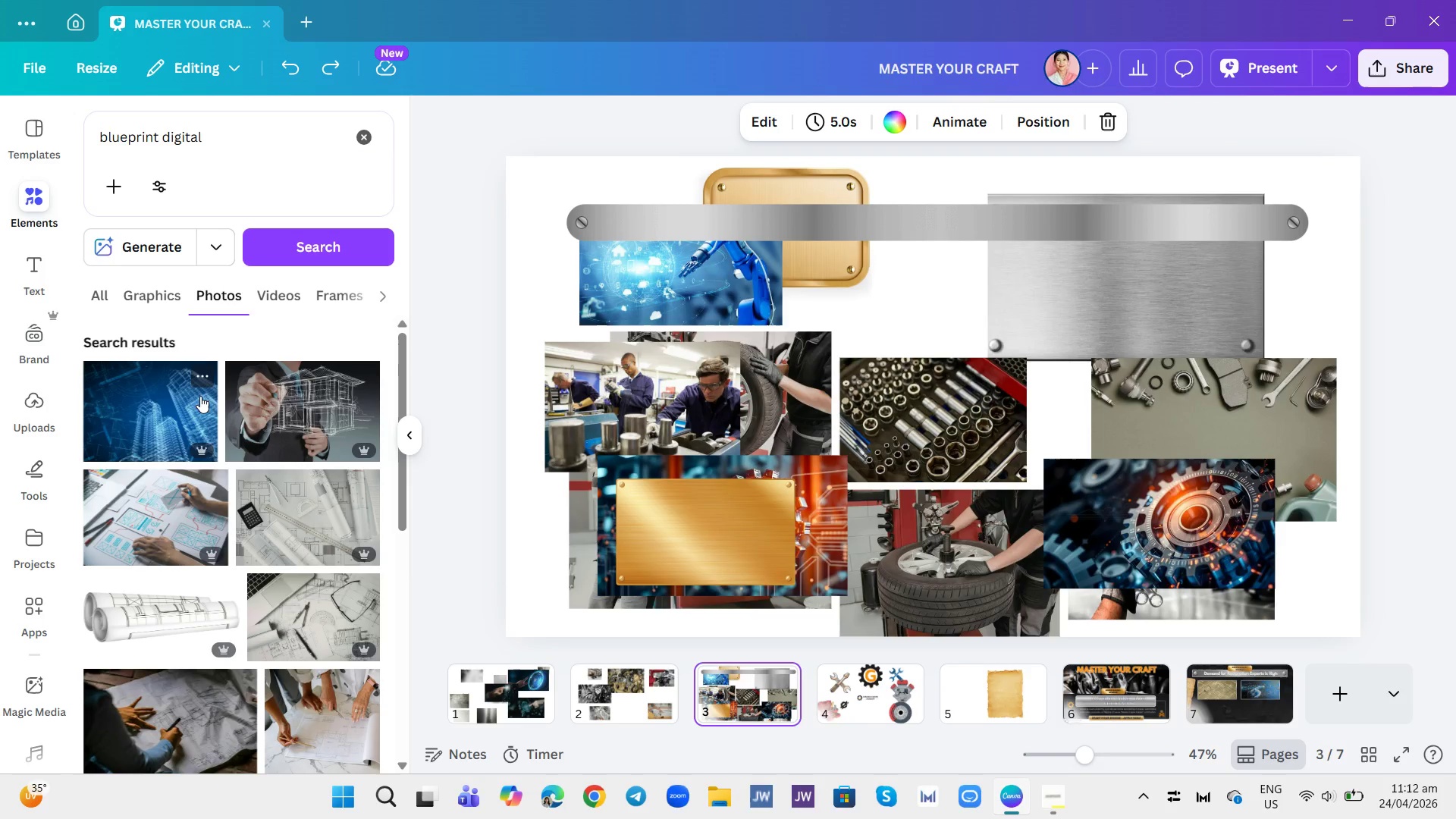 
scroll: coordinate [200, 418], scroll_direction: down, amount: 4.0
 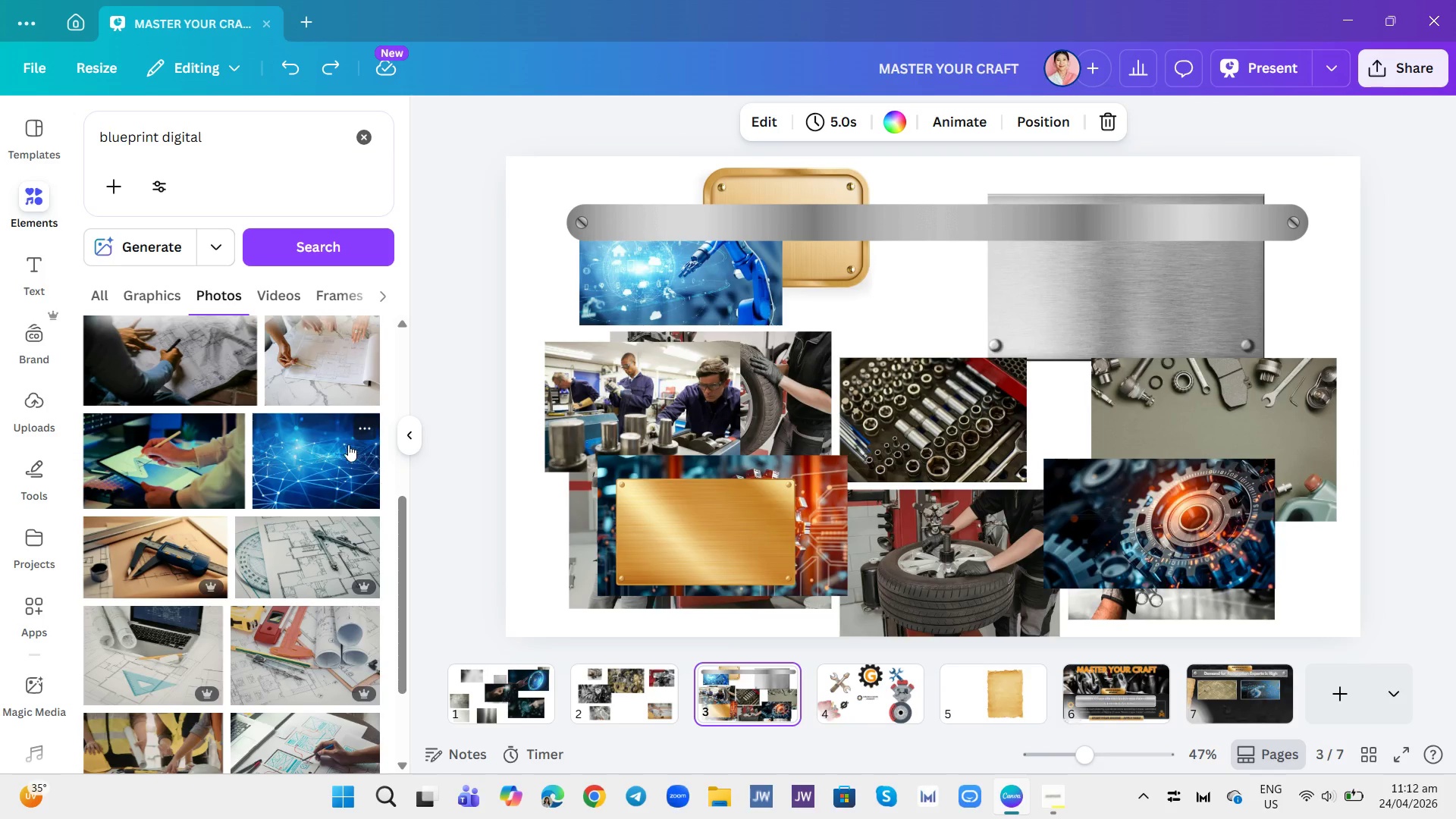 
left_click([331, 456])
 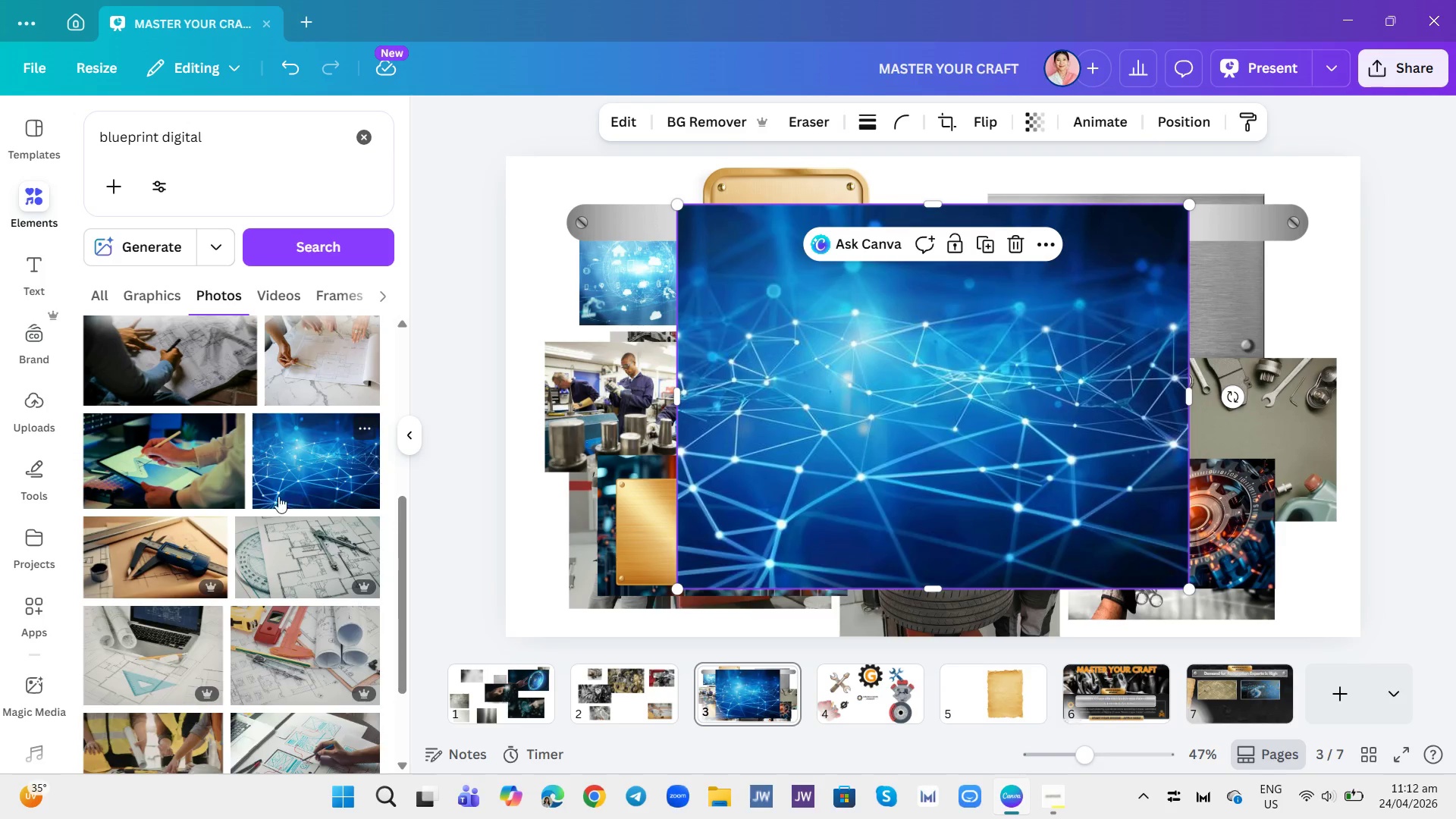 
scroll: coordinate [253, 498], scroll_direction: down, amount: 13.0
 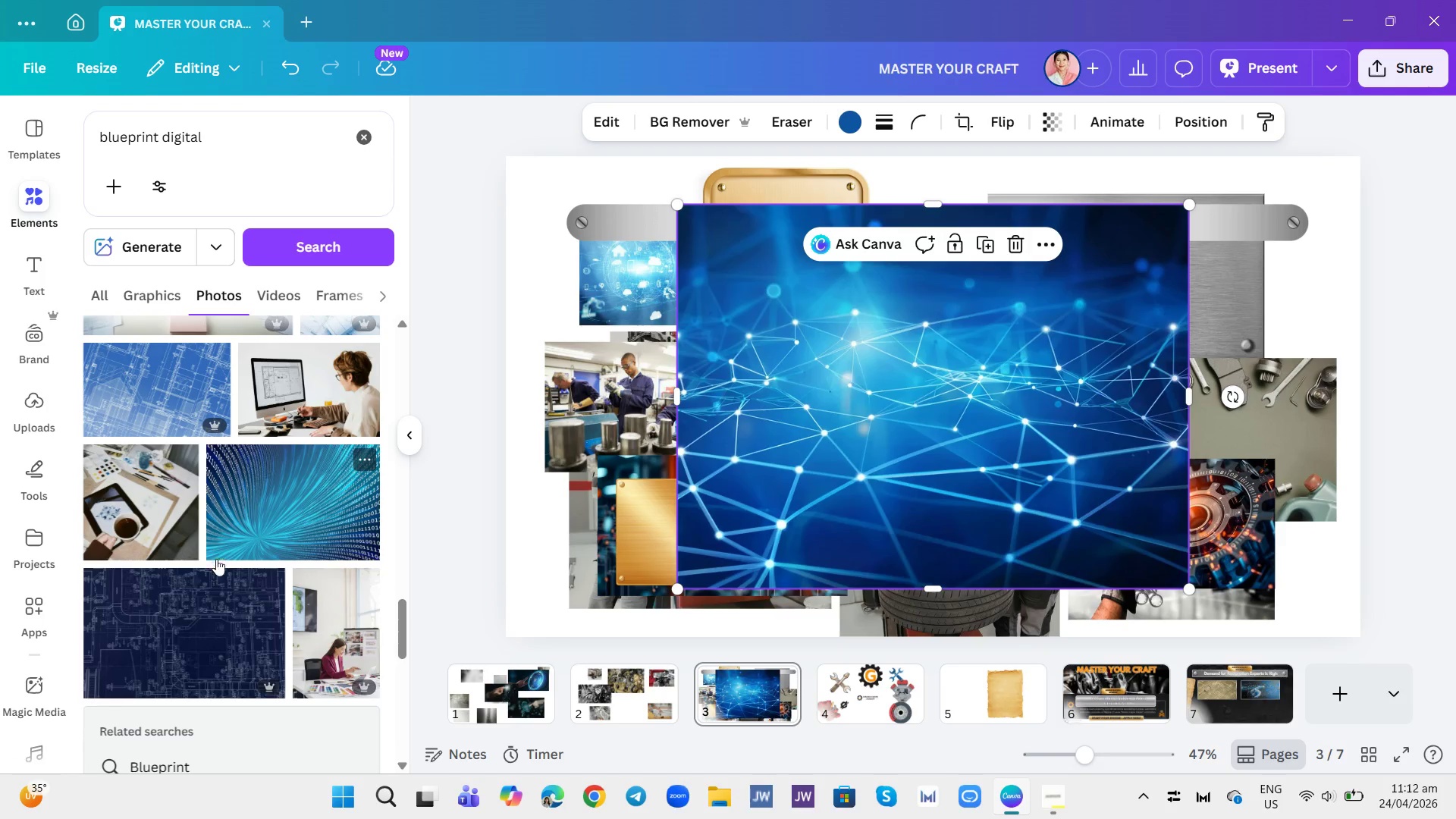 
left_click([211, 605])
 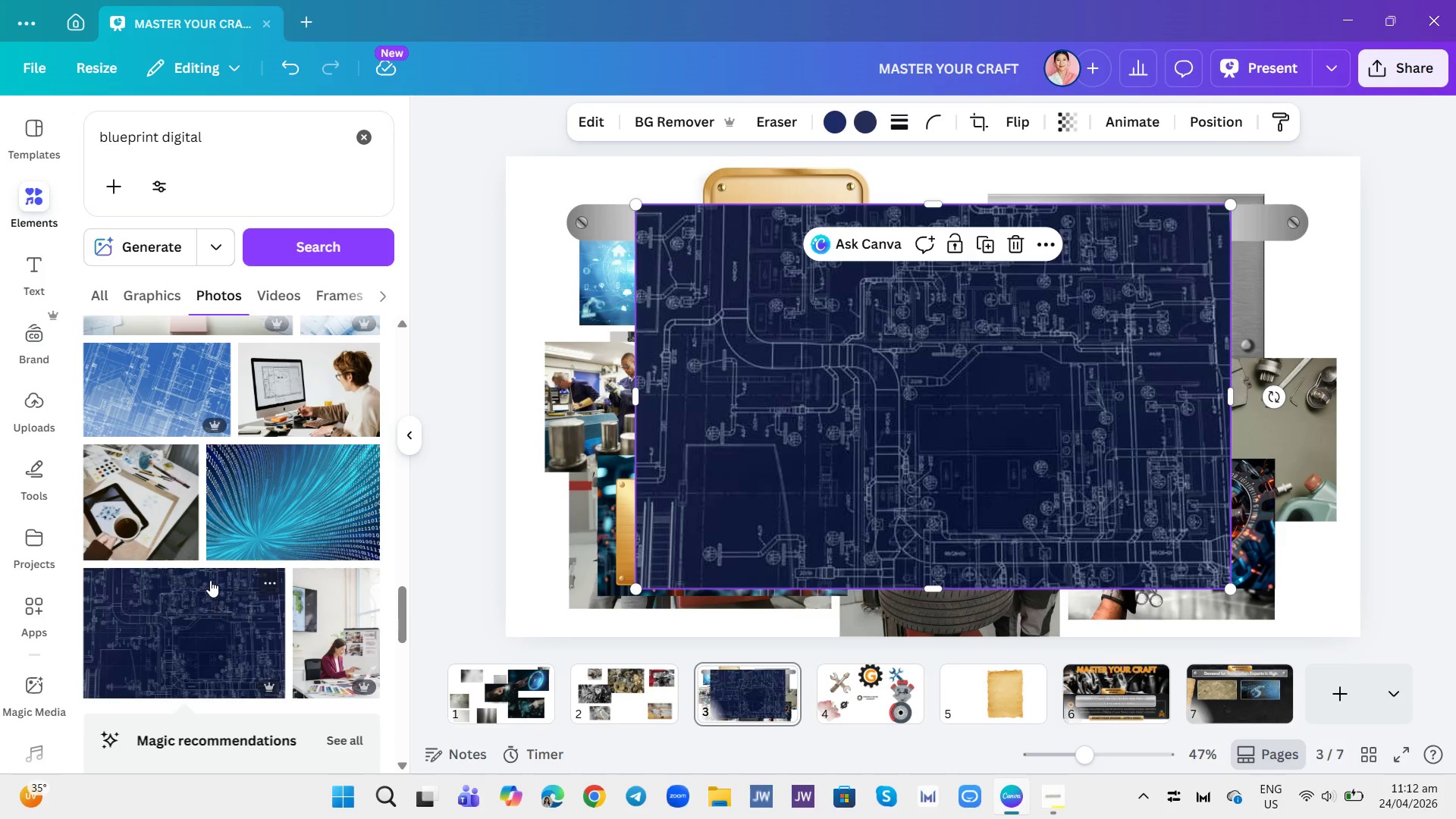 
scroll: coordinate [187, 463], scroll_direction: down, amount: 6.0
 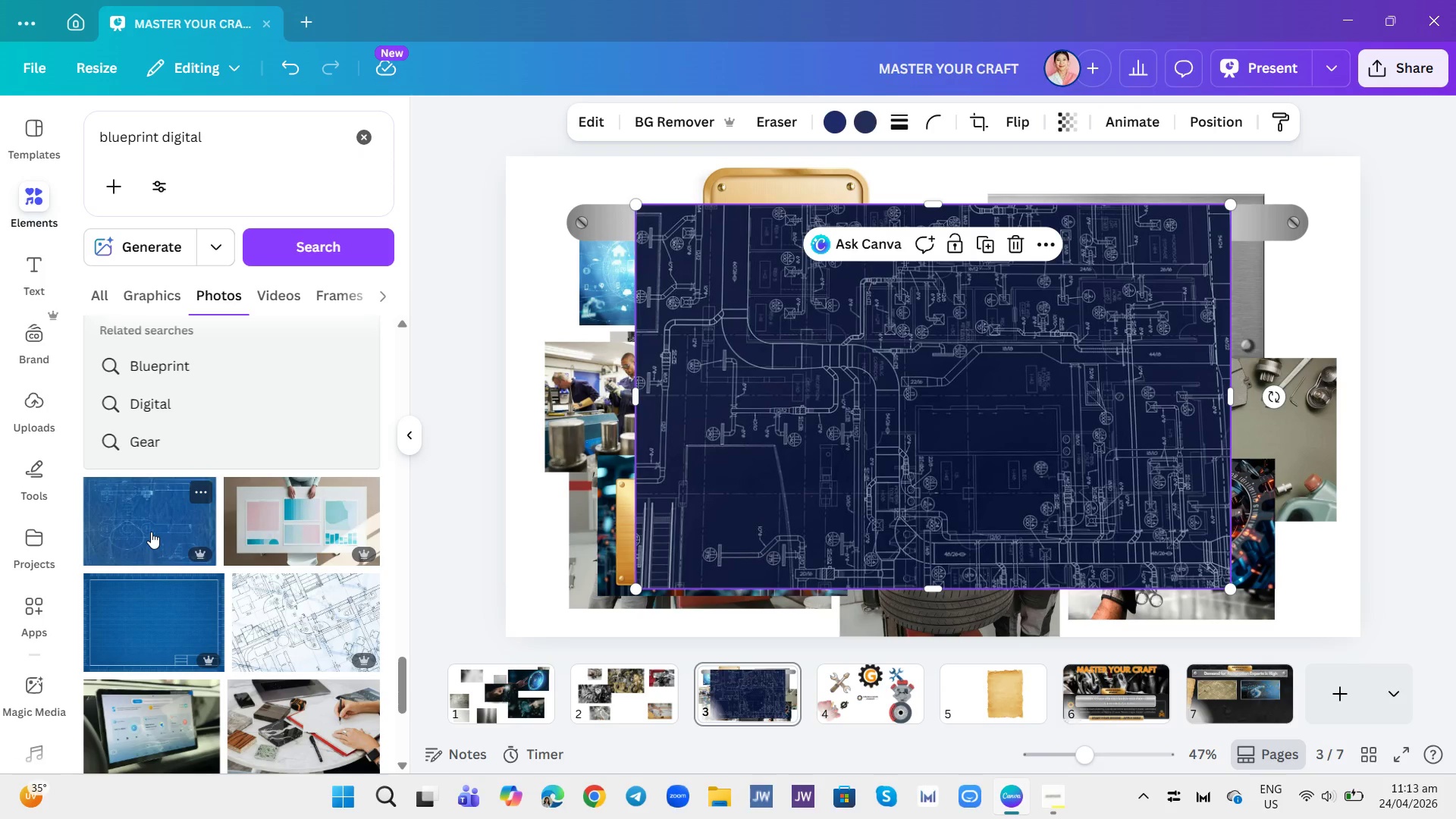 
left_click([151, 532])
 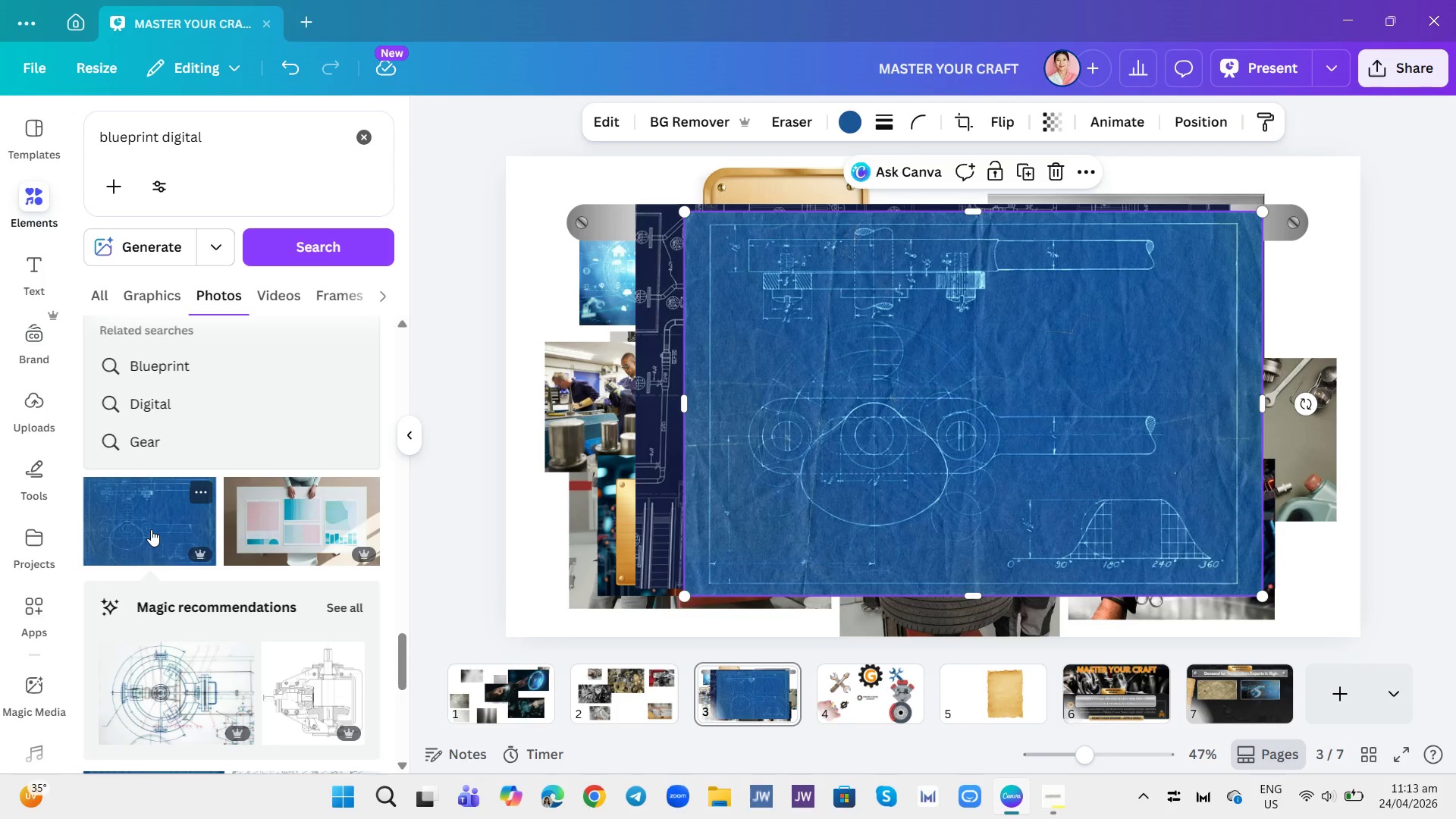 
scroll: coordinate [255, 501], scroll_direction: down, amount: 4.0
 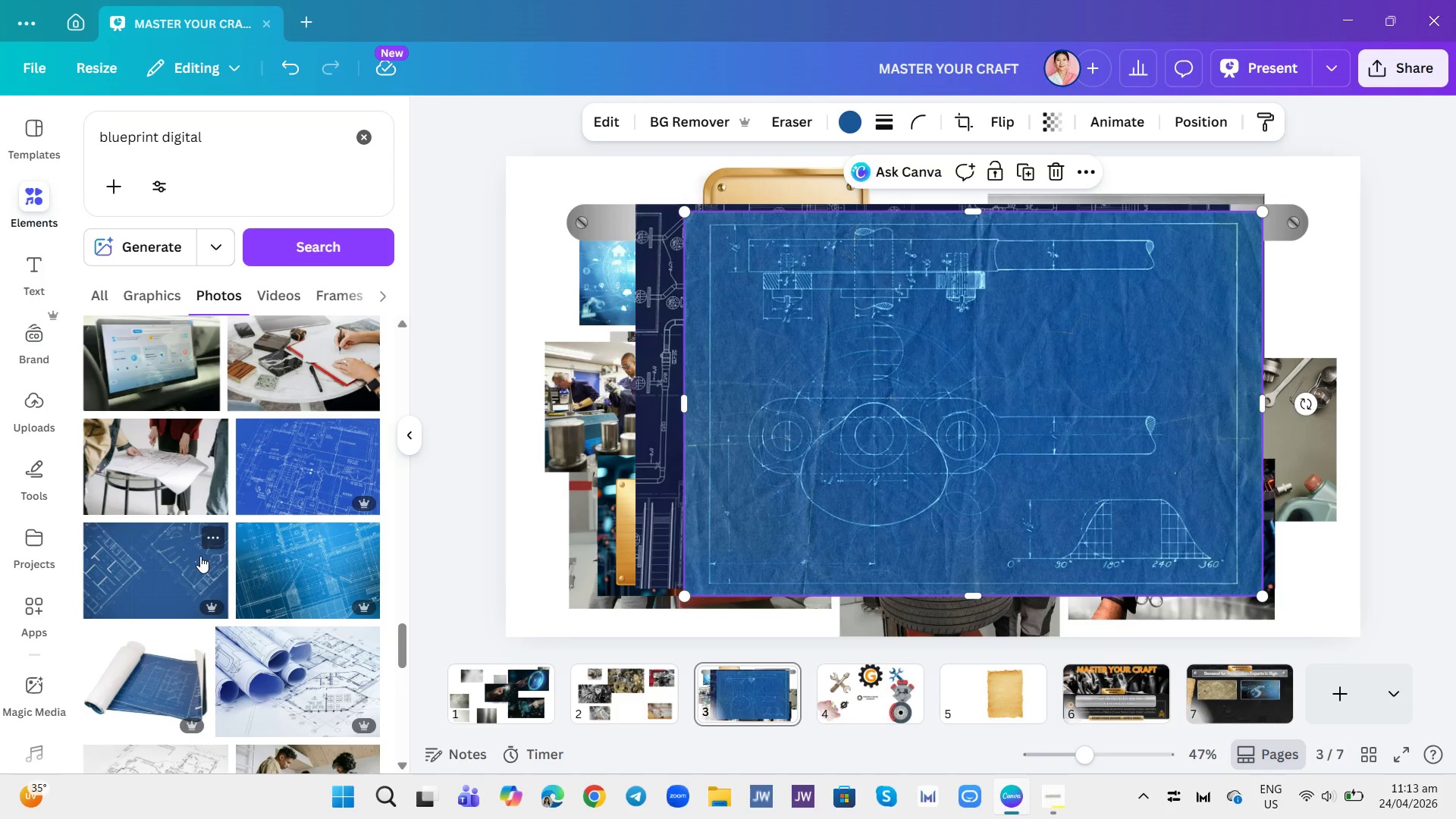 
left_click([336, 479])
 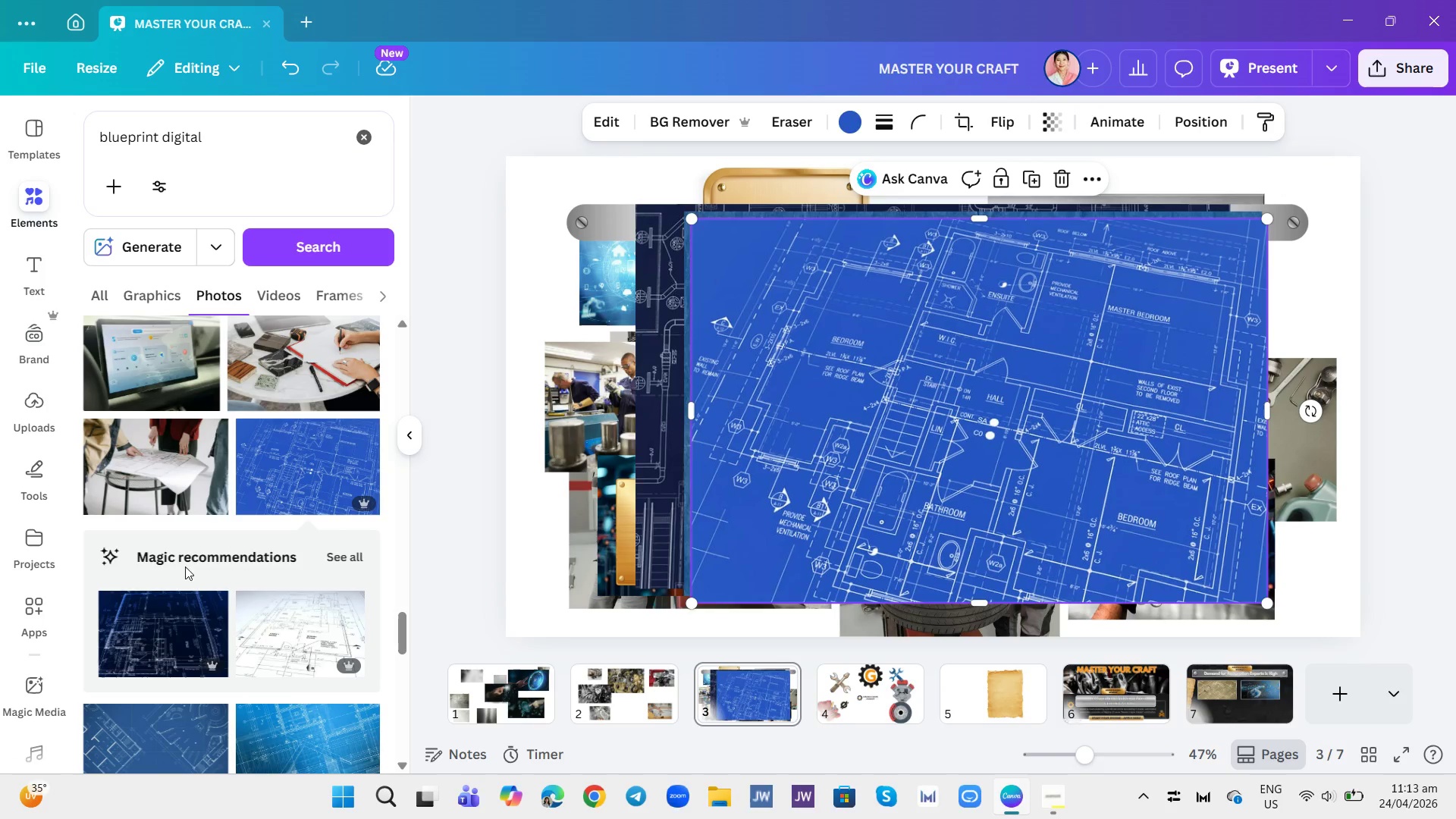 
left_click([168, 634])
 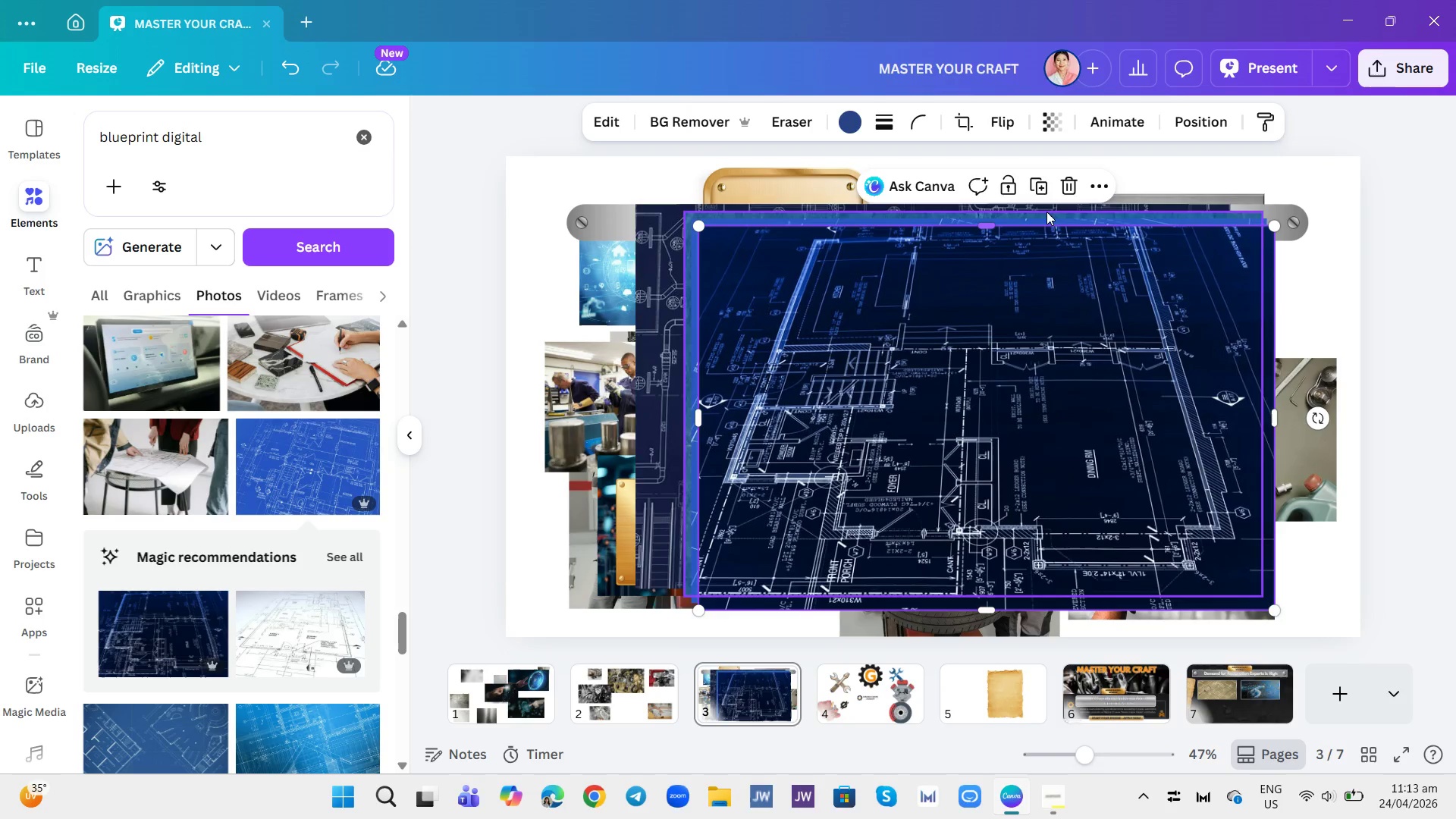 
left_click([1065, 187])
 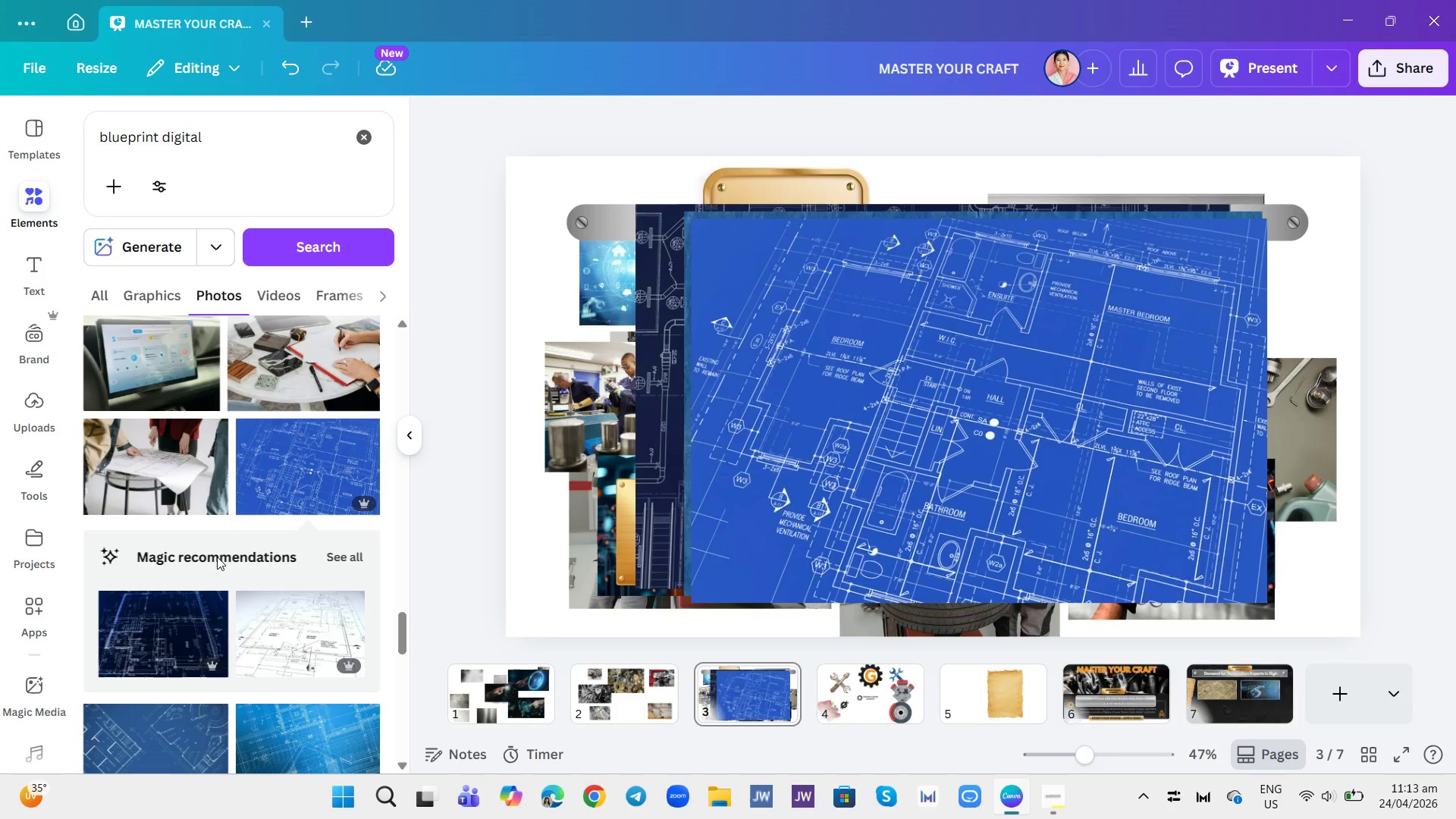 
scroll: coordinate [211, 562], scroll_direction: down, amount: 2.0
 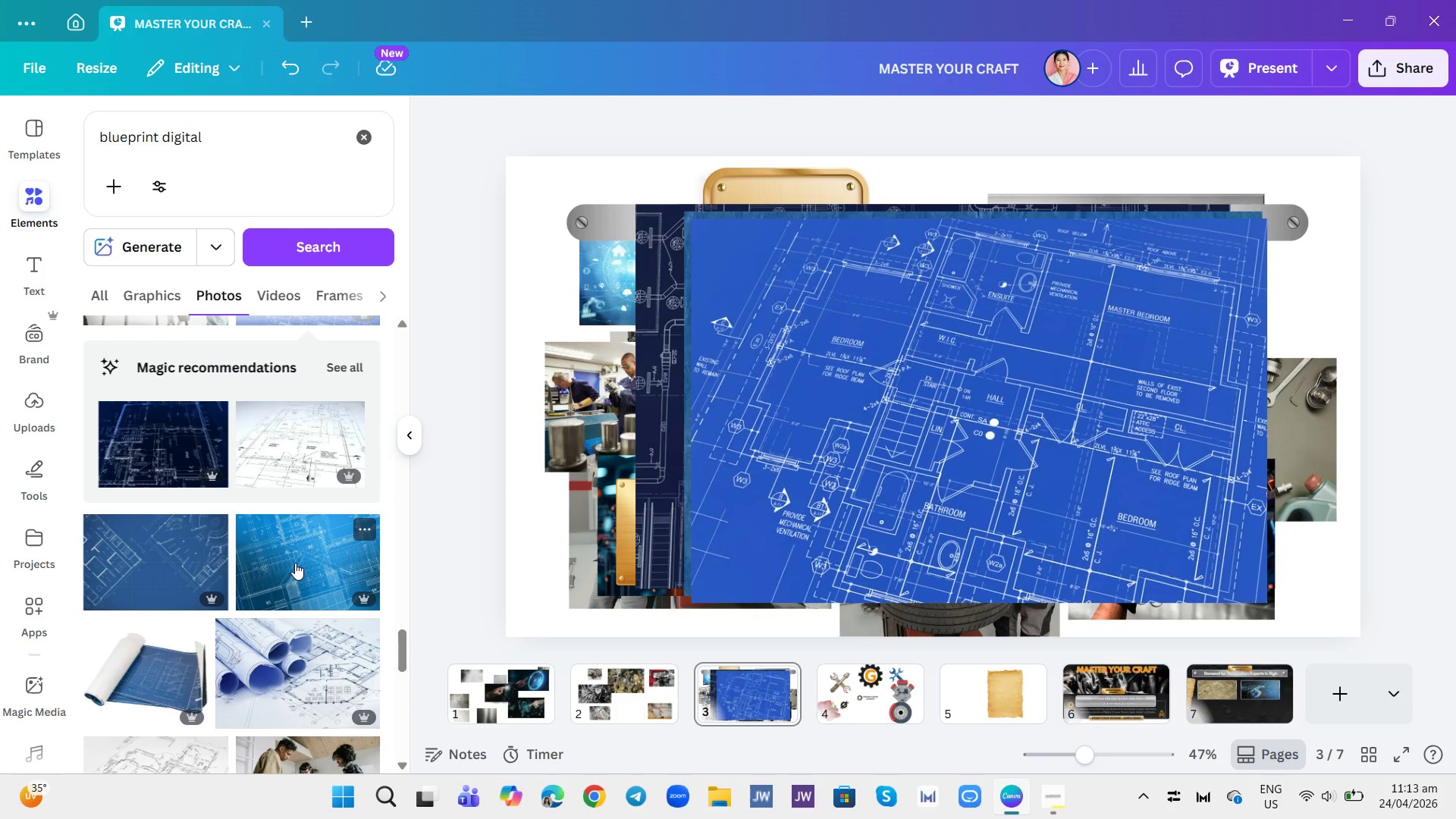 
scroll: coordinate [295, 563], scroll_direction: up, amount: 4.0
 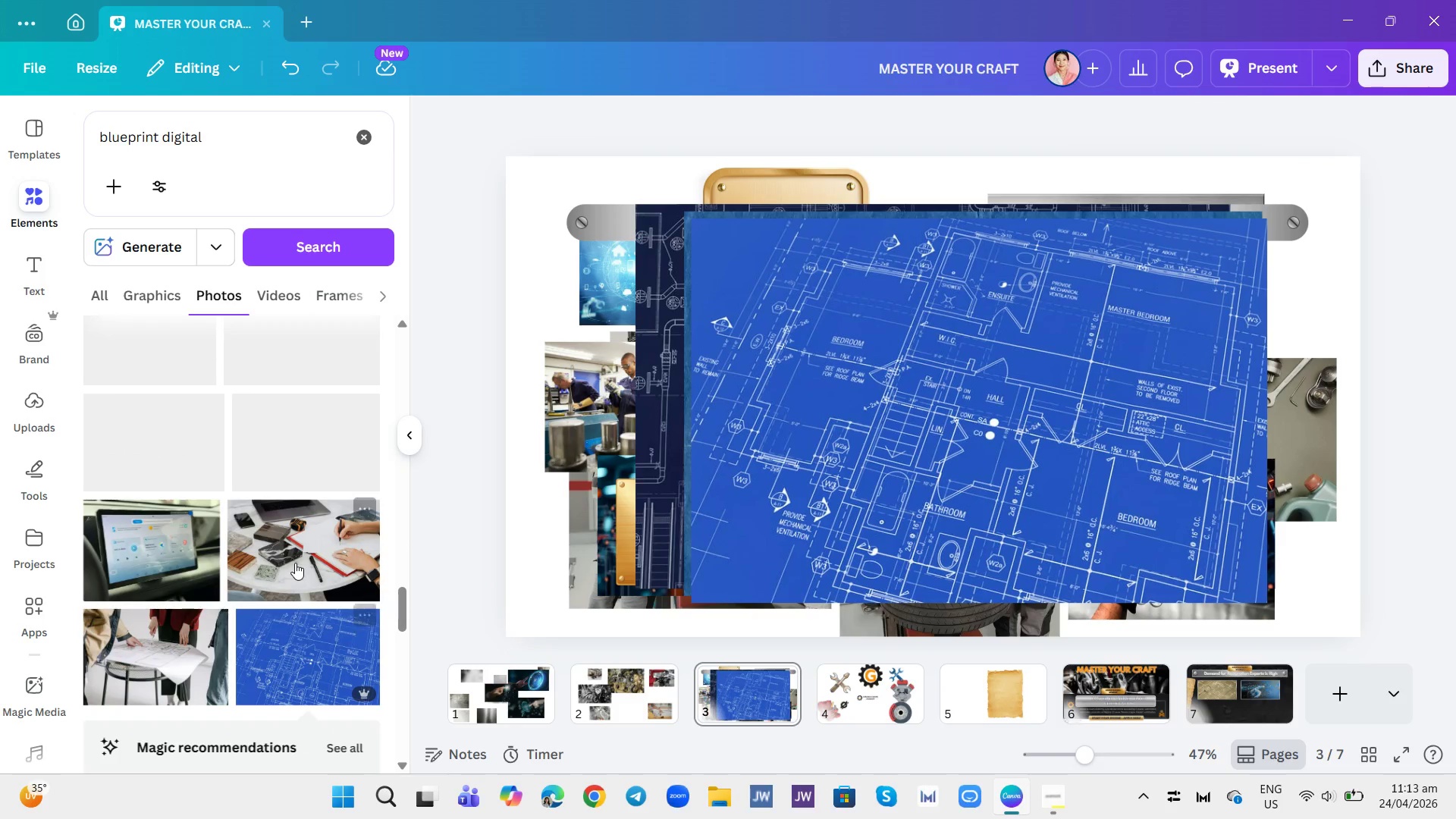 
scroll: coordinate [295, 563], scroll_direction: down, amount: 1.0
 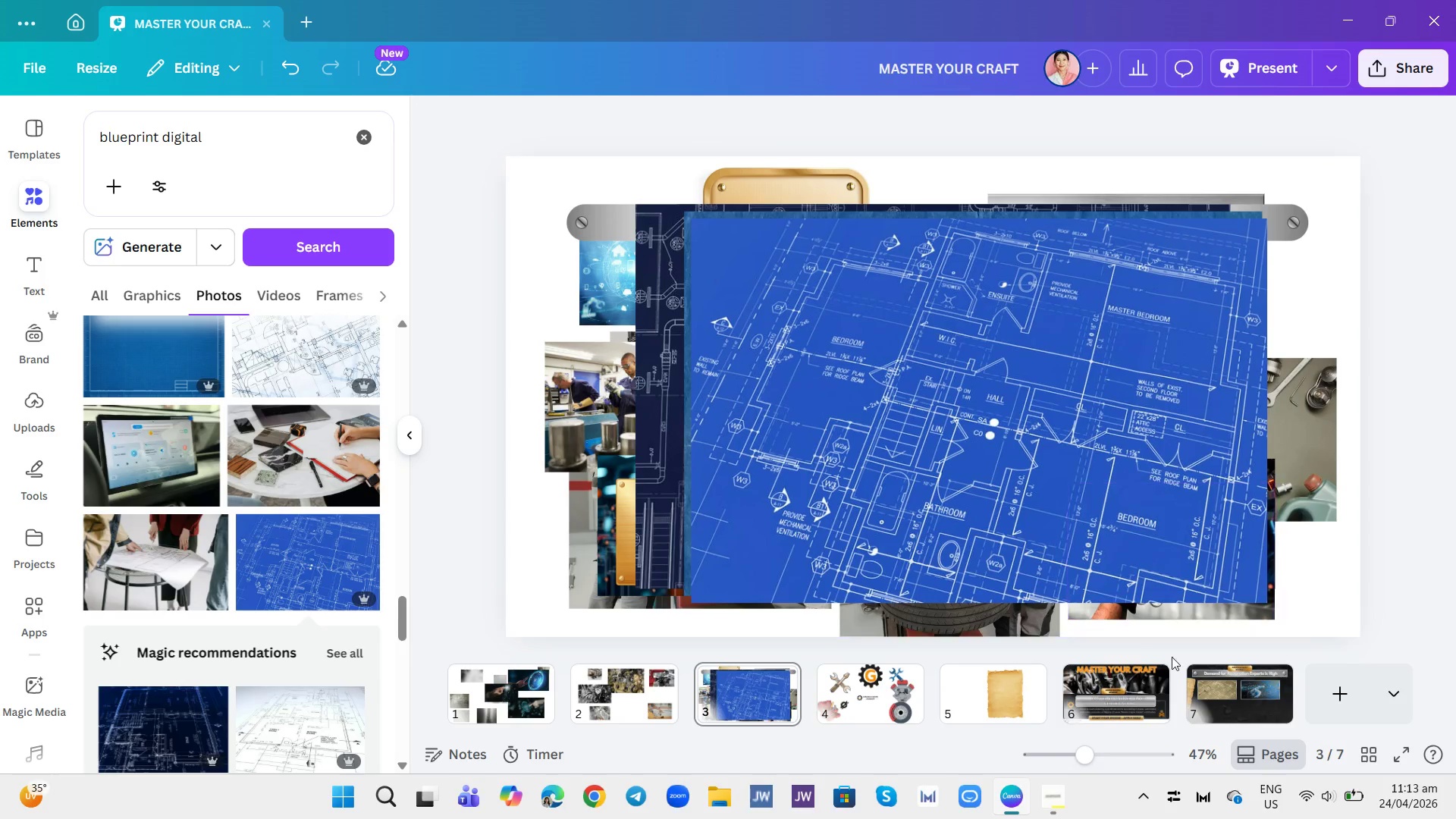 
left_click_drag(start_coordinate=[999, 394], to_coordinate=[1258, 706])
 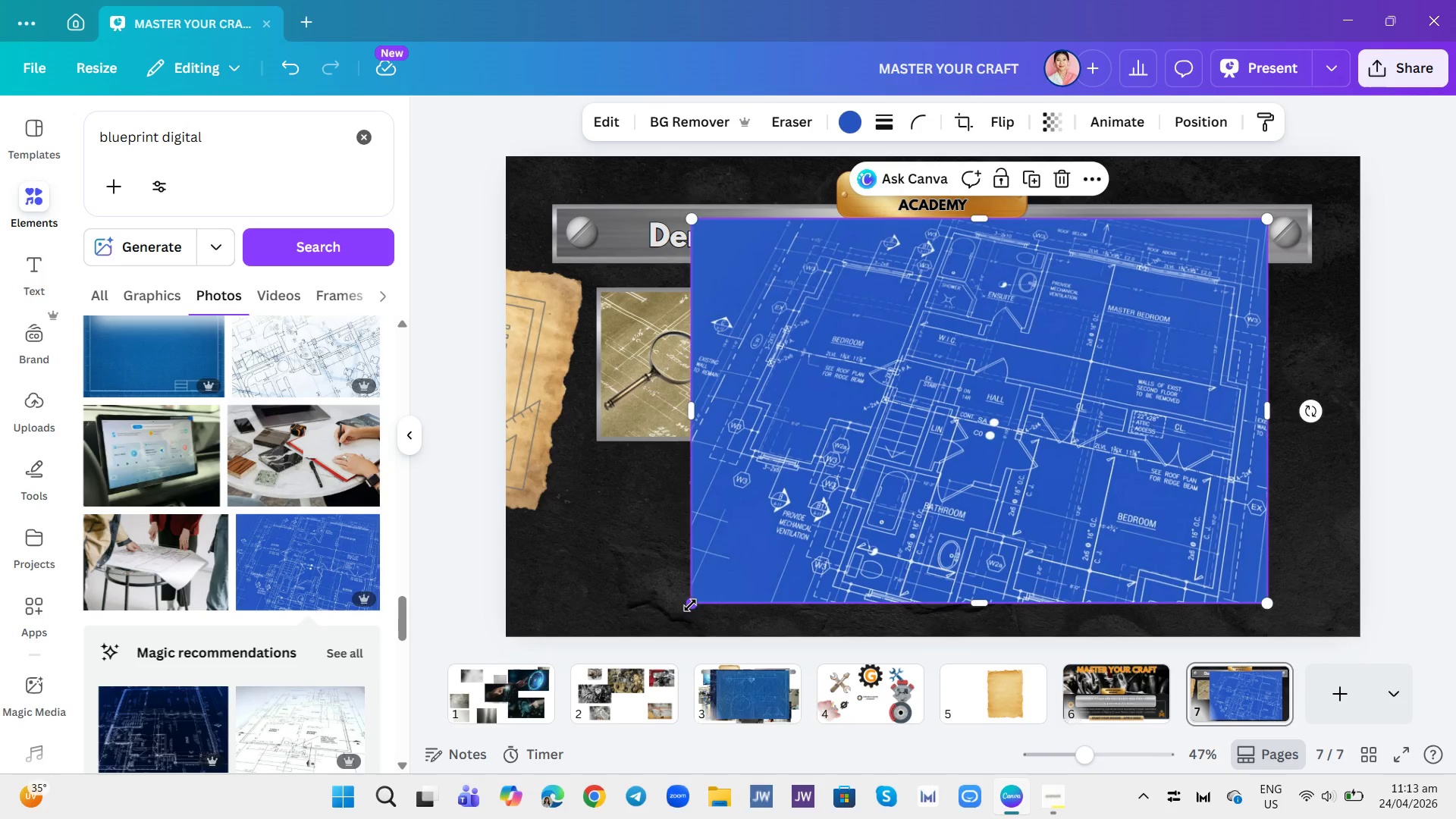 
left_click_drag(start_coordinate=[694, 604], to_coordinate=[1087, 427])
 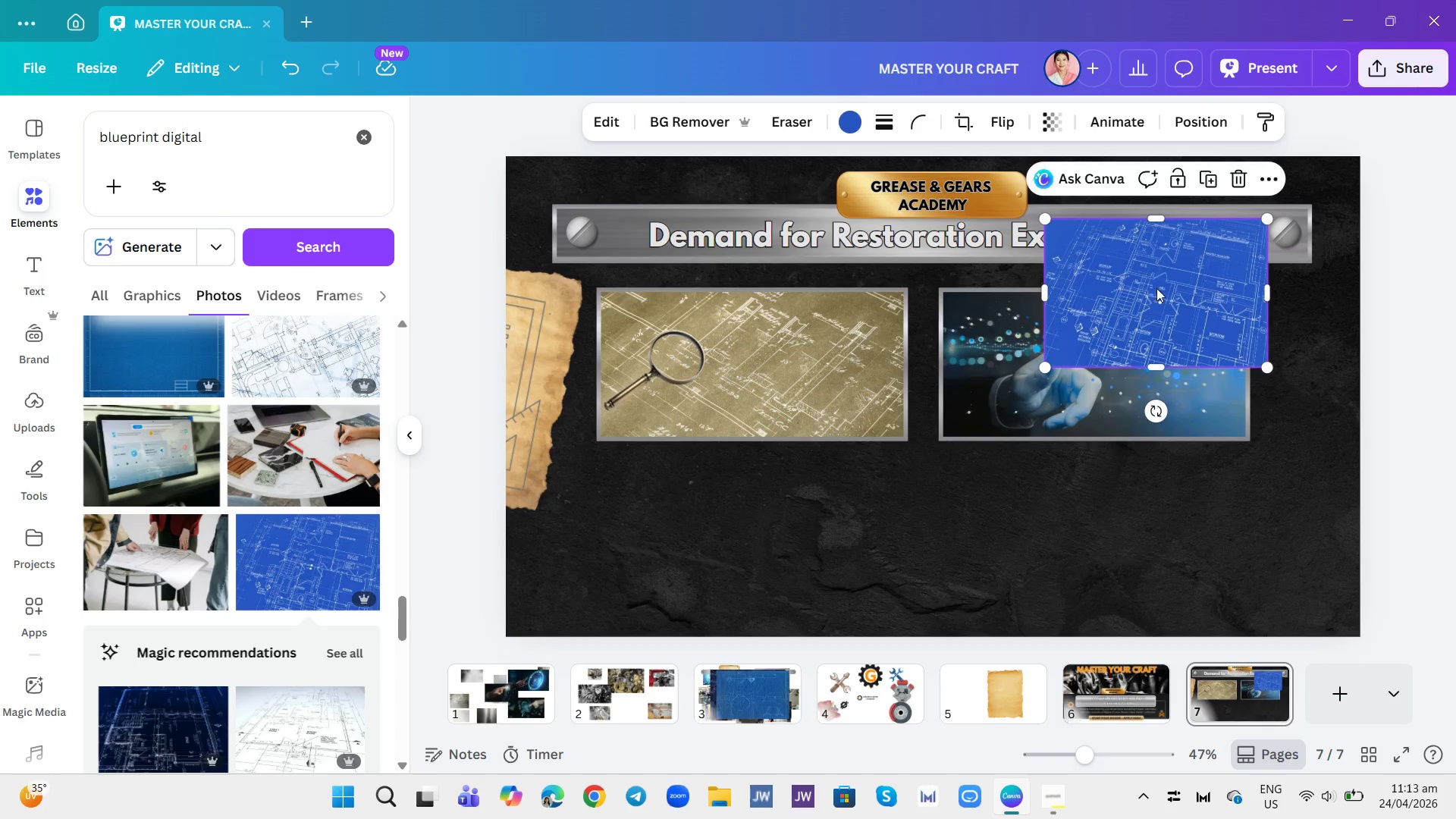 
left_click_drag(start_coordinate=[1165, 268], to_coordinate=[1367, 470])
 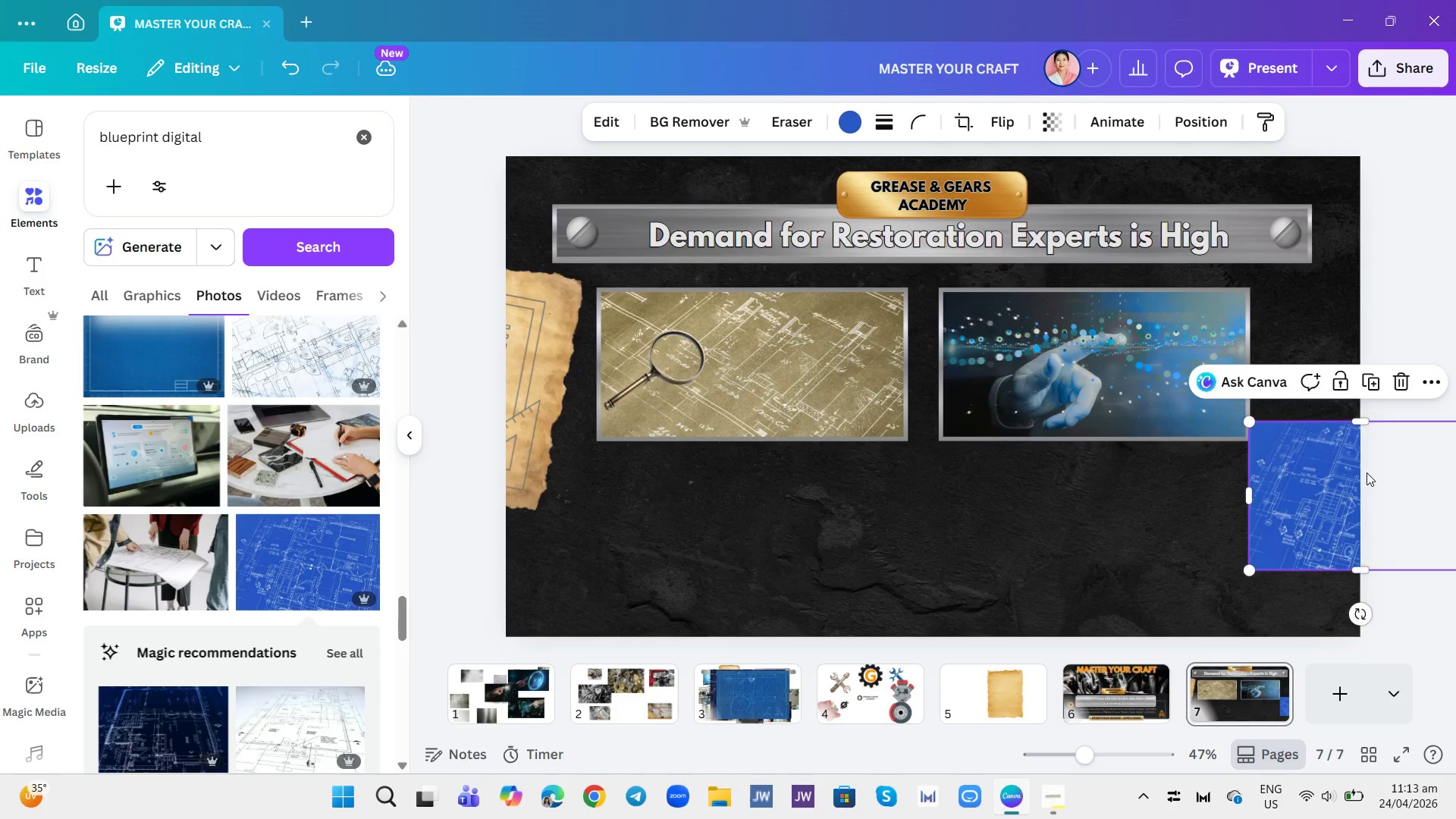 
left_click_drag(start_coordinate=[1367, 471], to_coordinate=[1366, 484])
 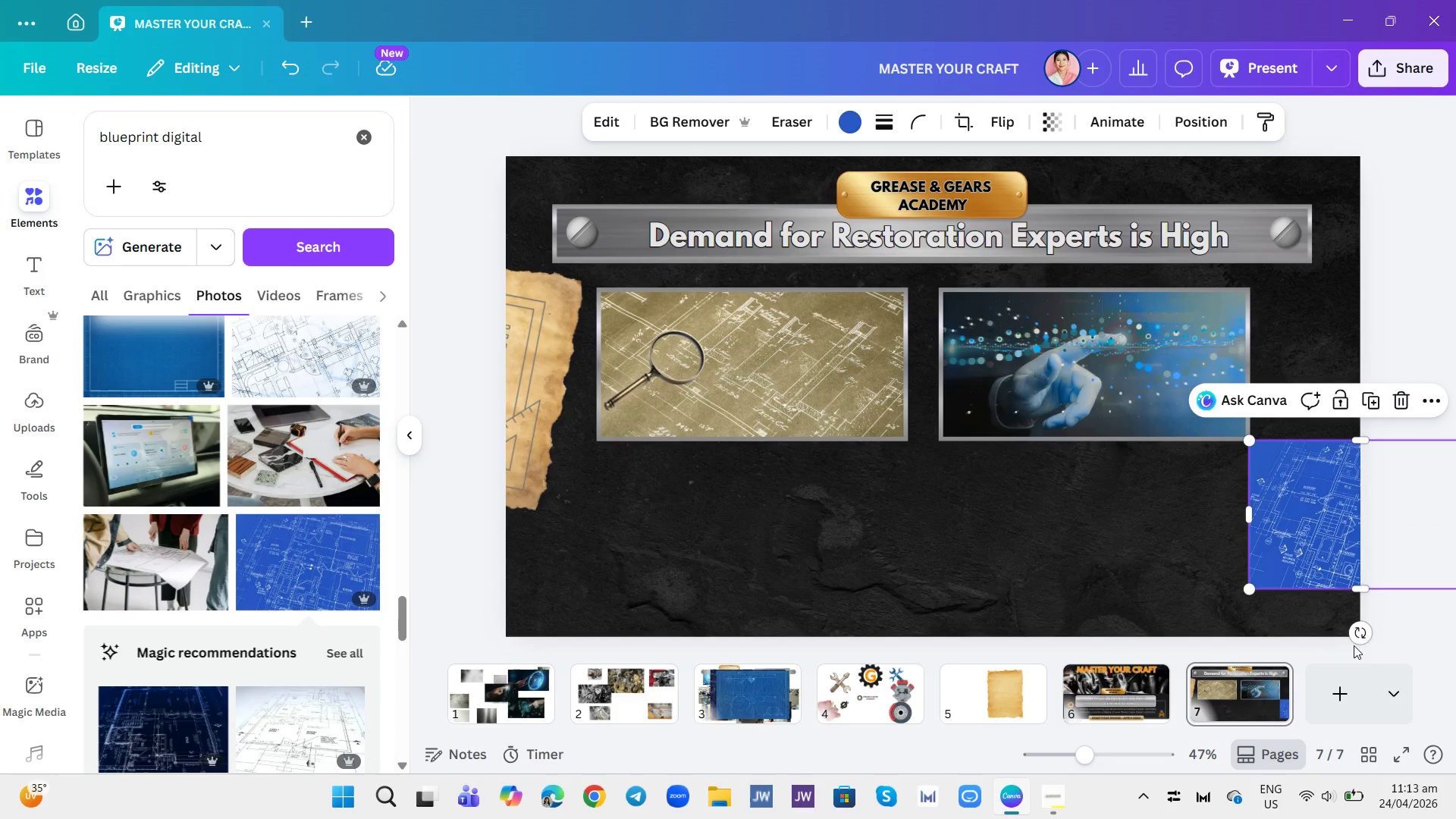 
left_click_drag(start_coordinate=[1360, 632], to_coordinate=[1389, 570])
 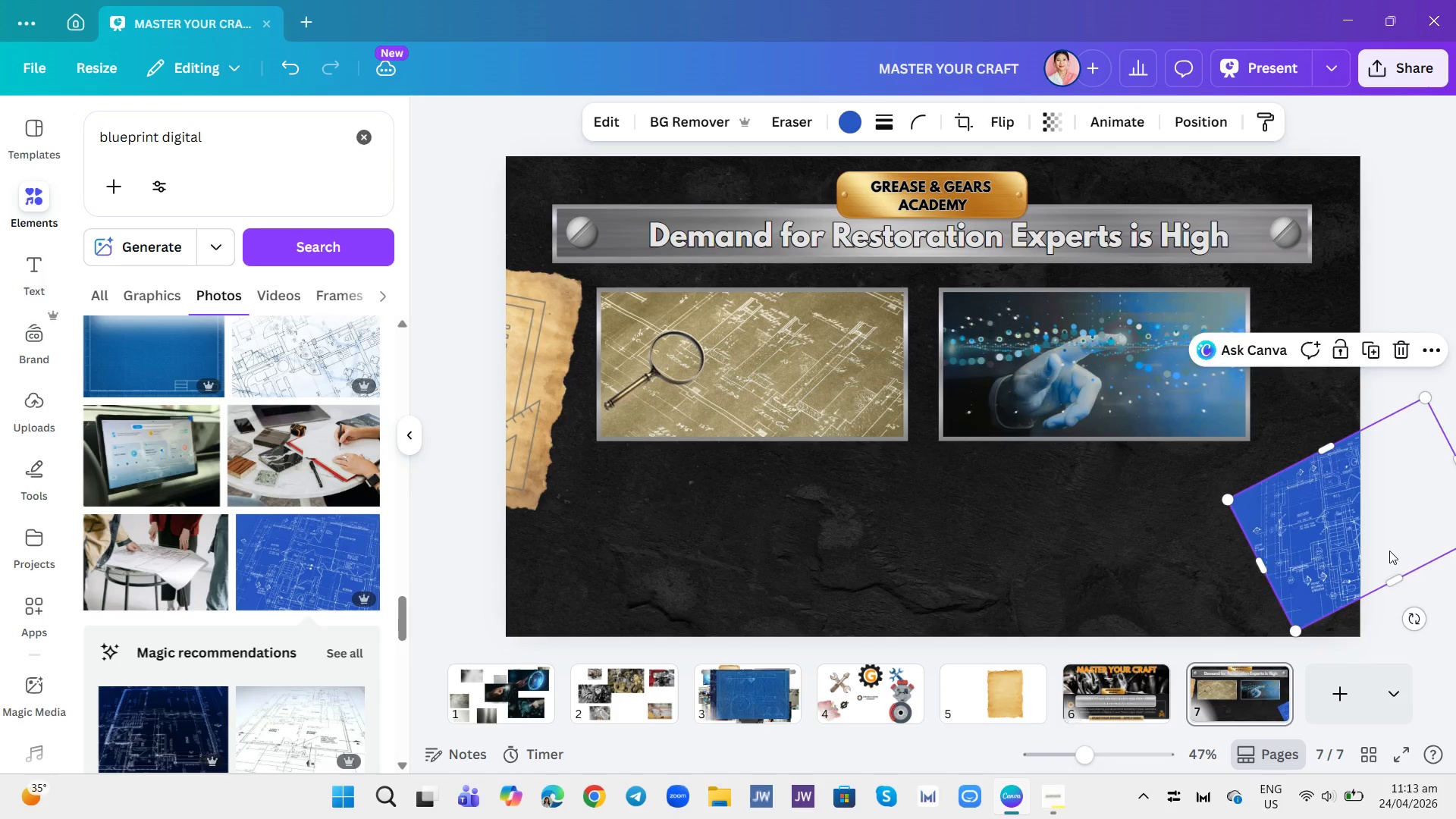 
left_click_drag(start_coordinate=[1389, 559], to_coordinate=[1411, 546])
 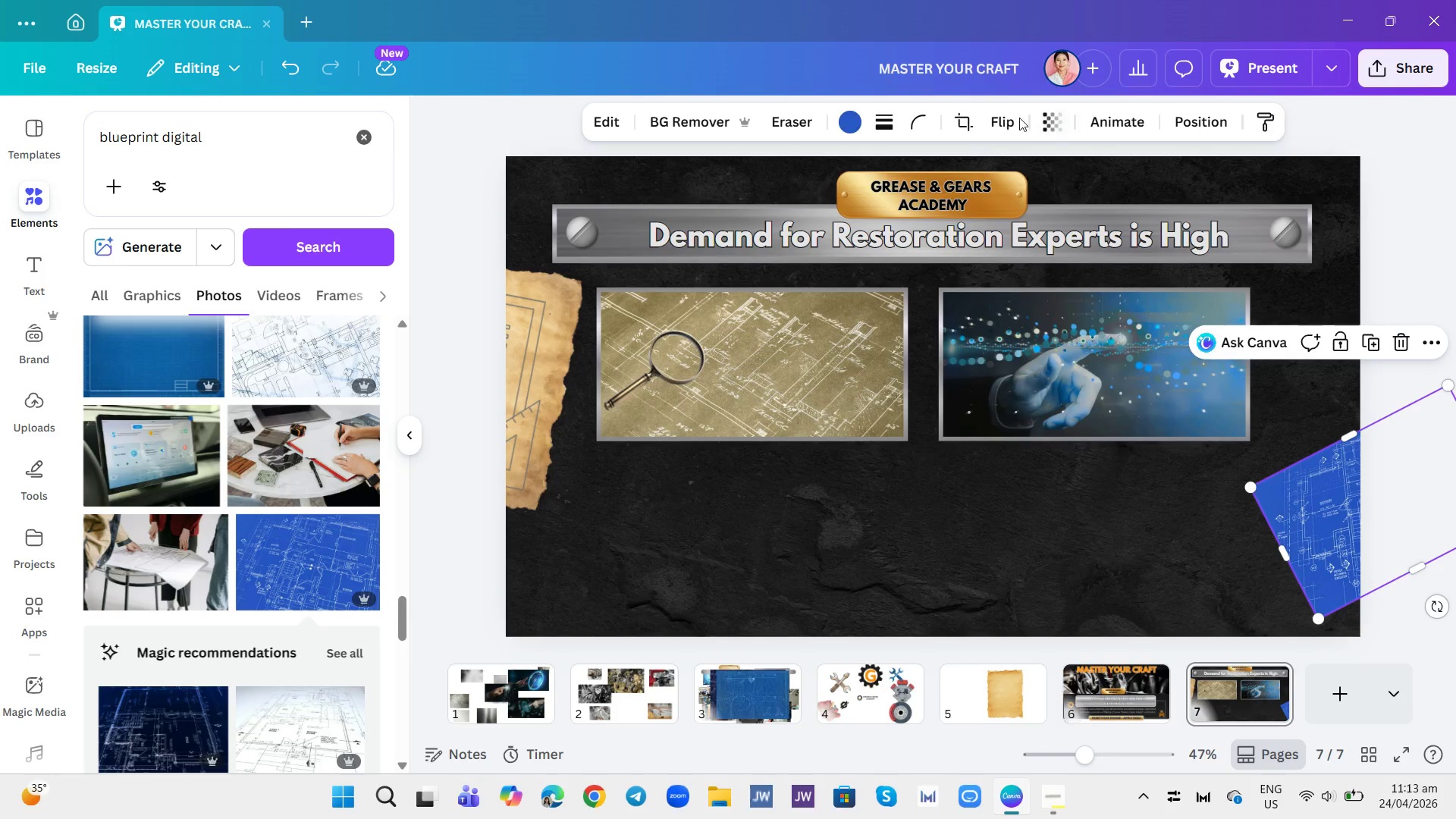 
left_click([885, 120])
 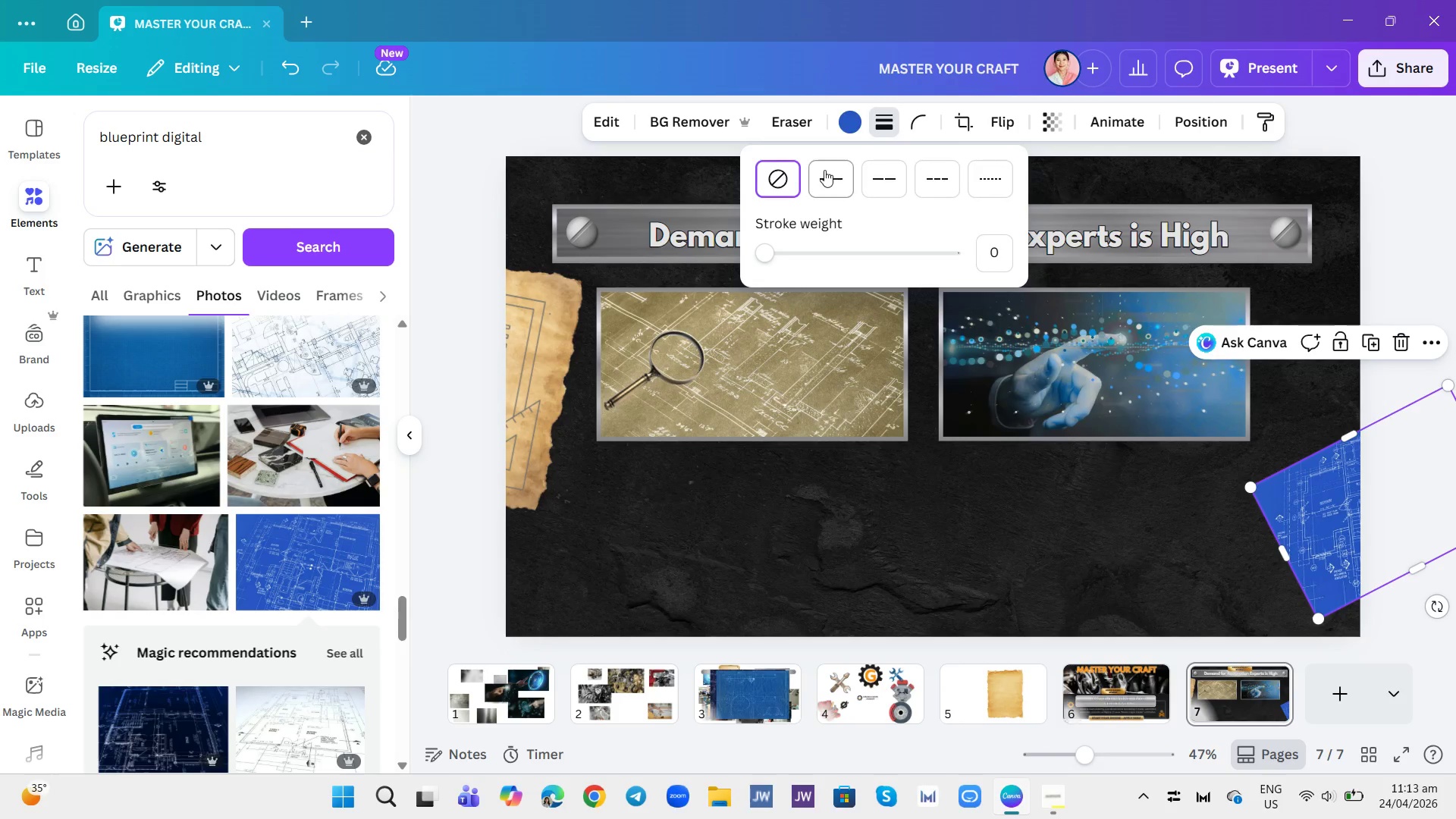 
left_click([824, 170])
 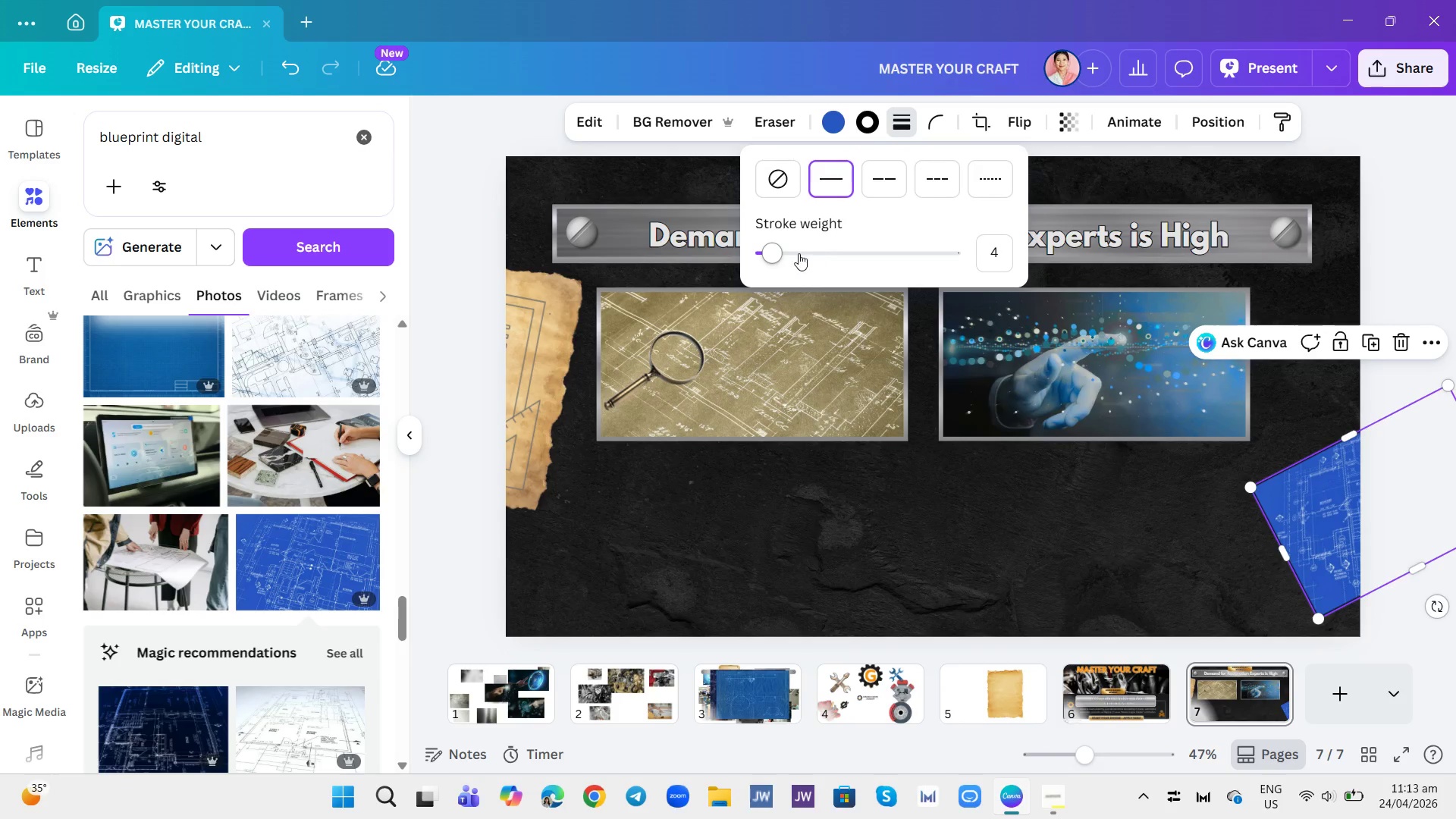 
left_click_drag(start_coordinate=[777, 253], to_coordinate=[781, 254])
 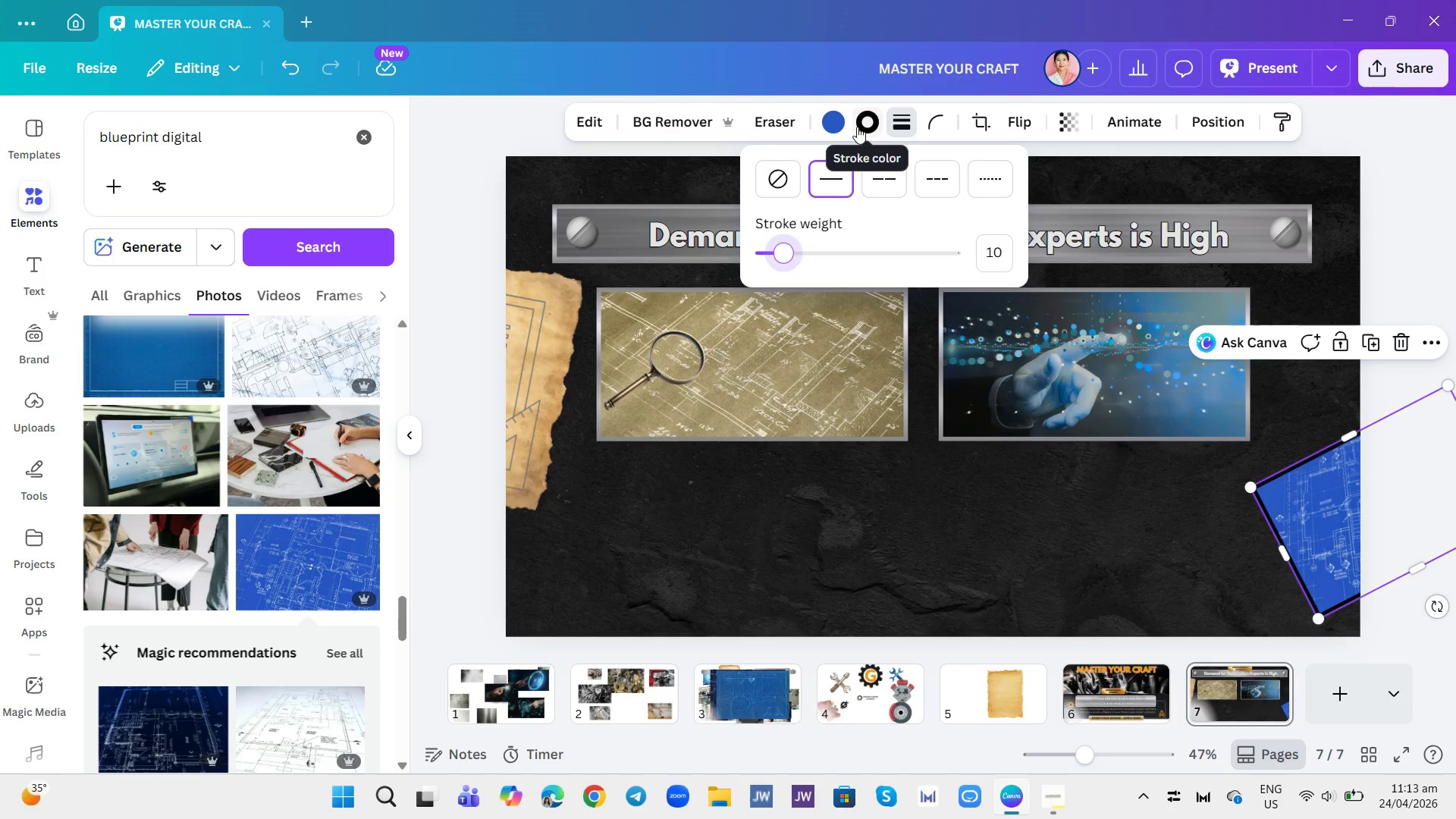 
left_click([863, 125])
 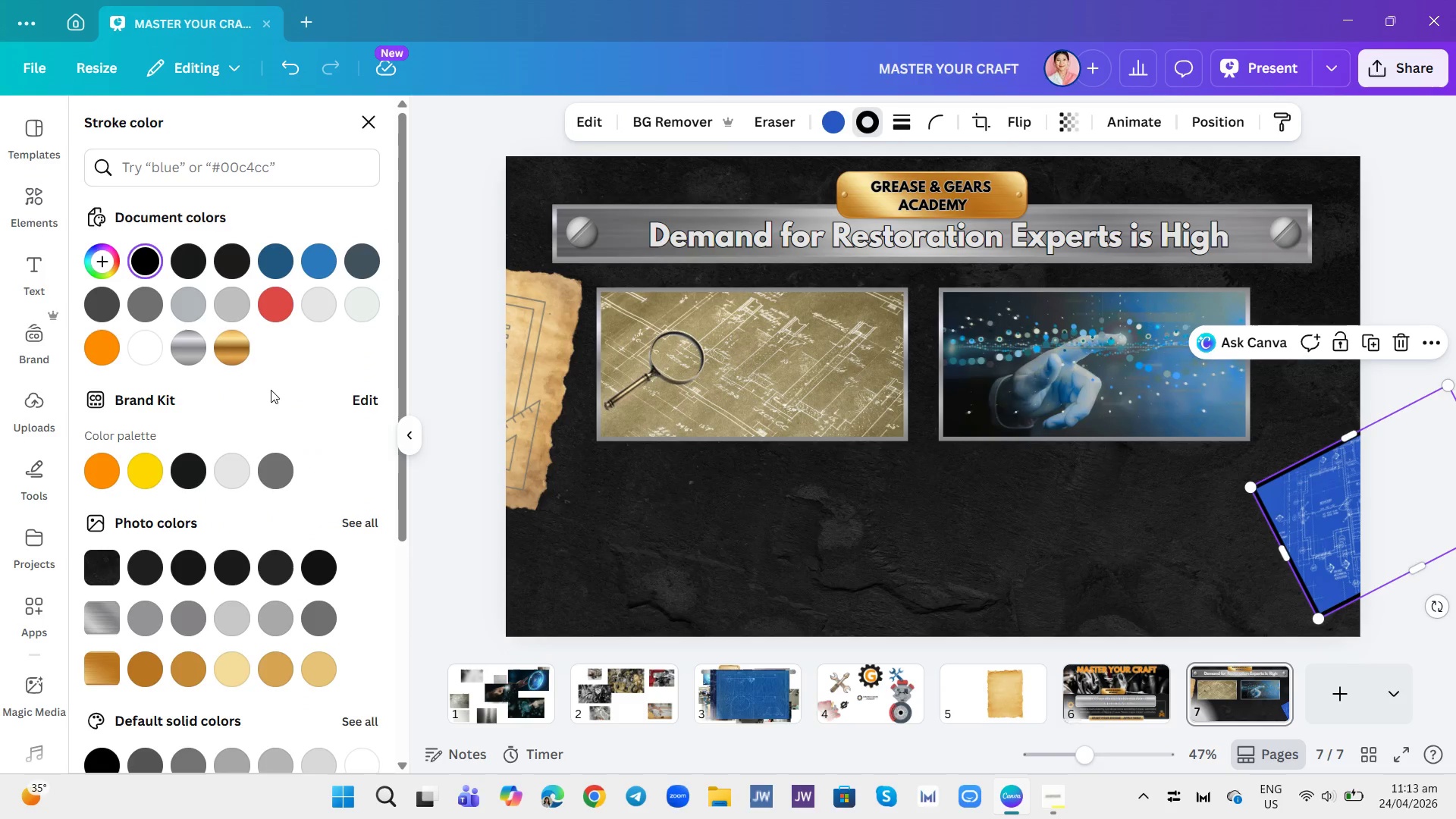 
left_click([268, 270])
 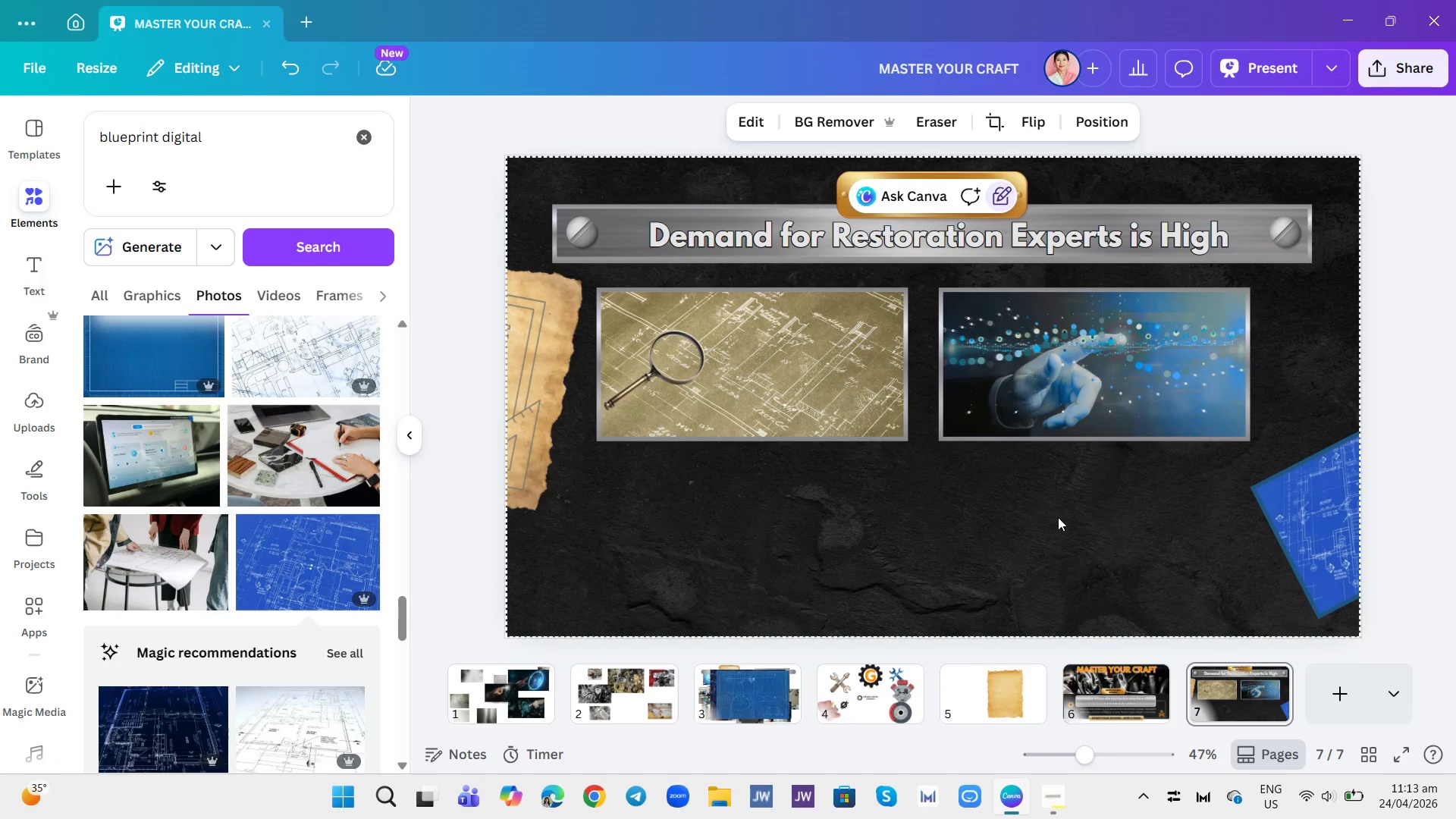 
left_click_drag(start_coordinate=[1294, 504], to_coordinate=[1313, 469])
 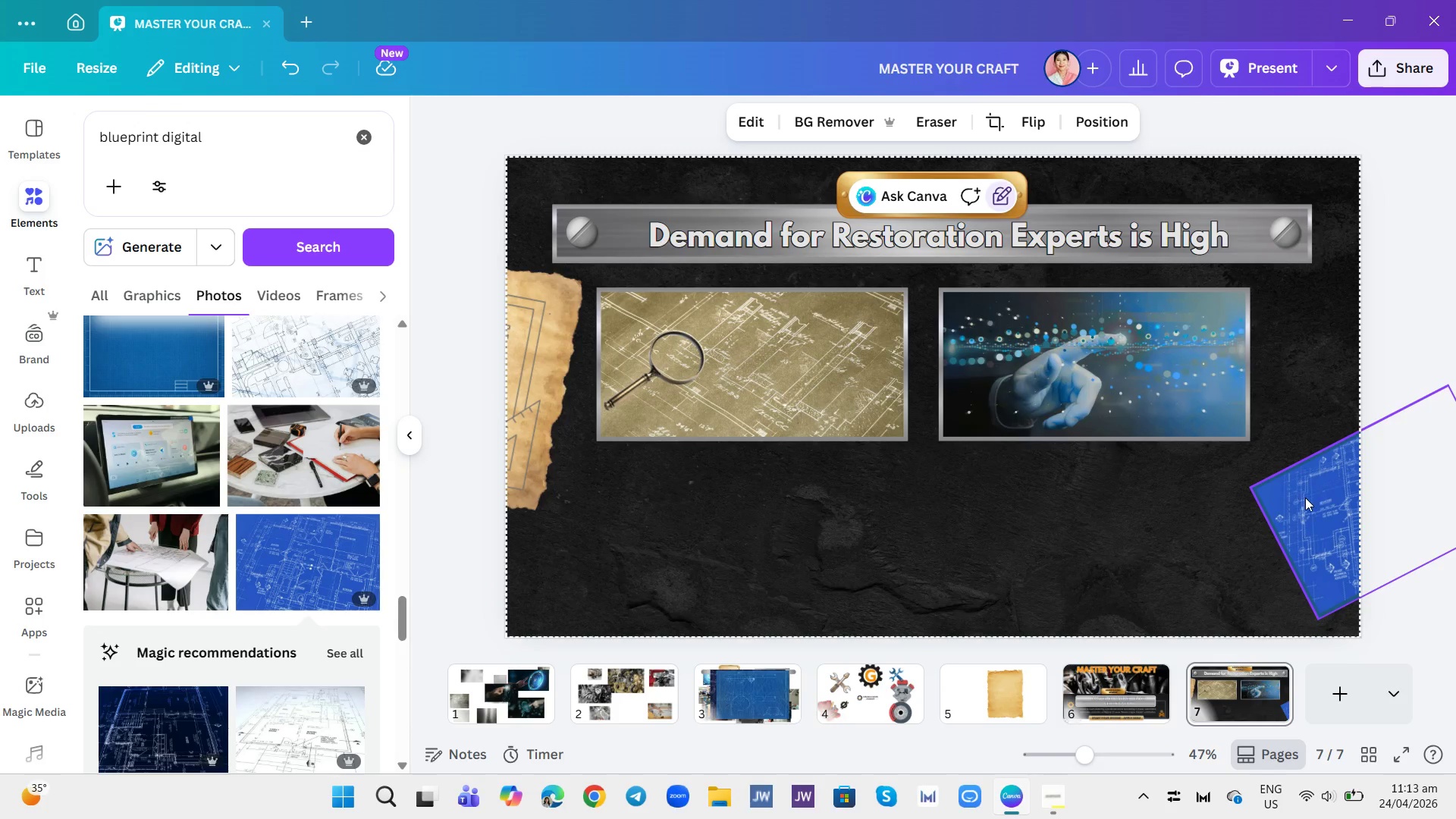 
left_click_drag(start_coordinate=[1308, 502], to_coordinate=[1349, 502])
 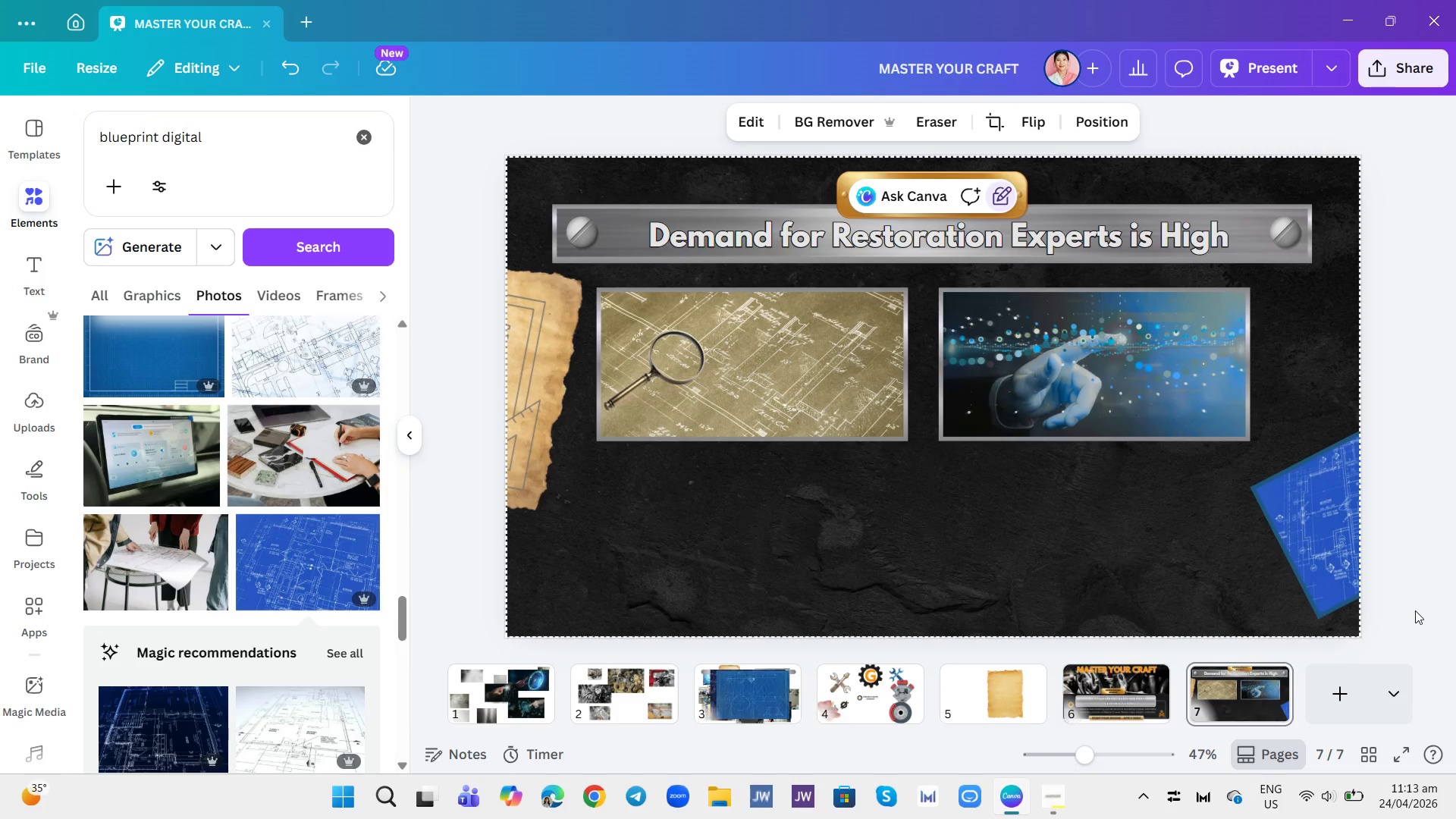 
left_click([1415, 610])
 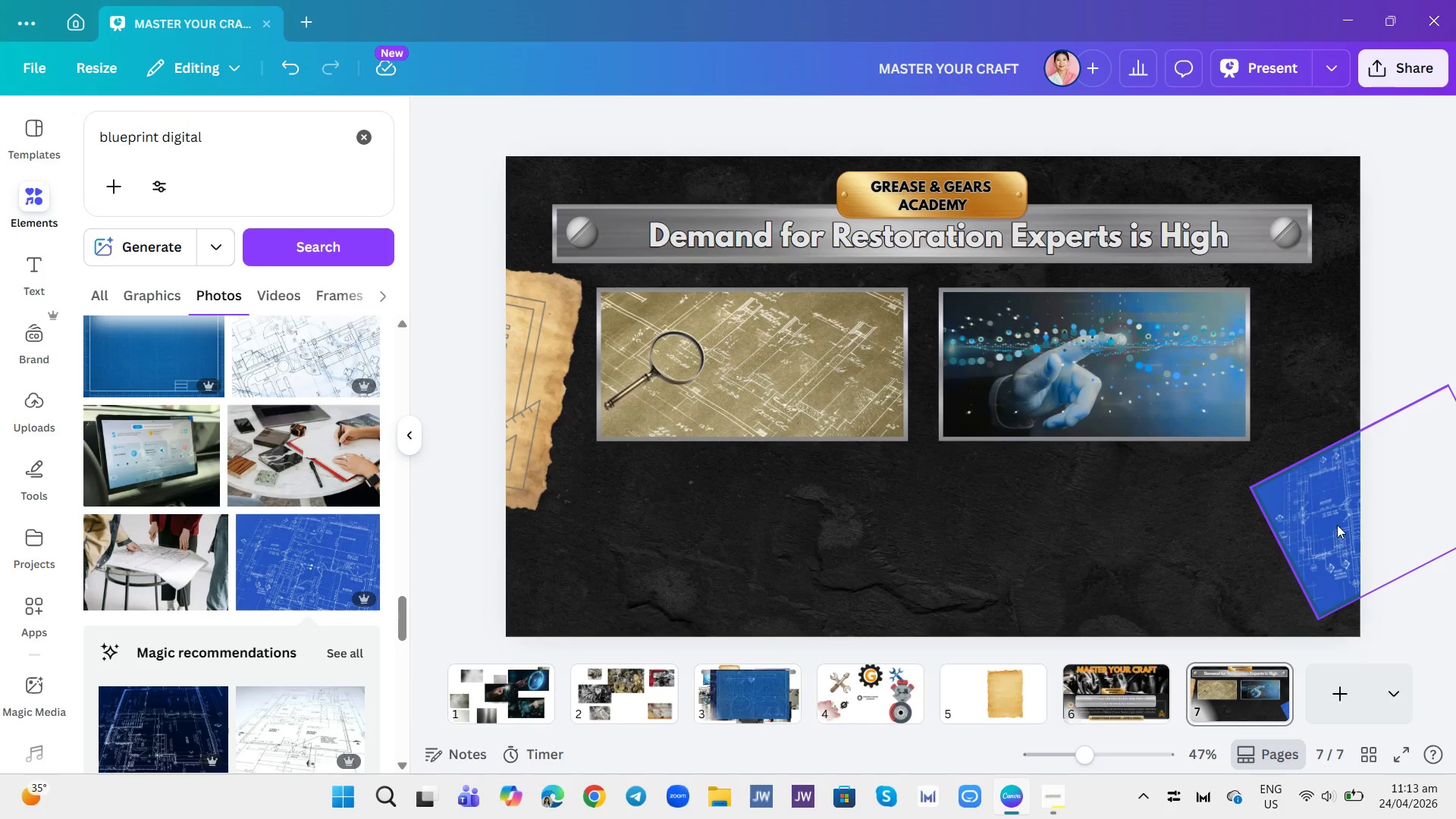 
left_click_drag(start_coordinate=[1322, 509], to_coordinate=[1343, 484])
 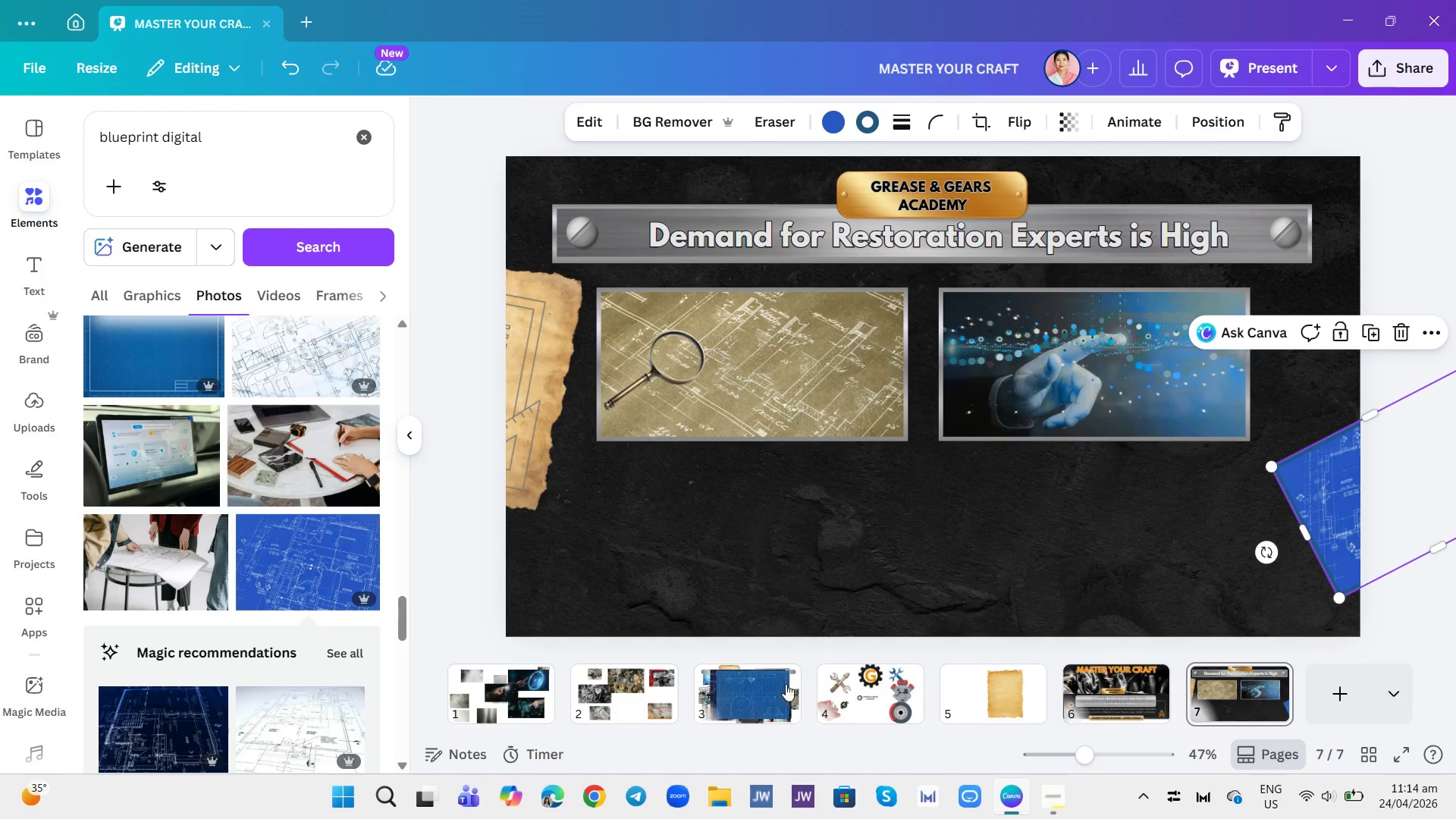 
left_click([777, 696])
 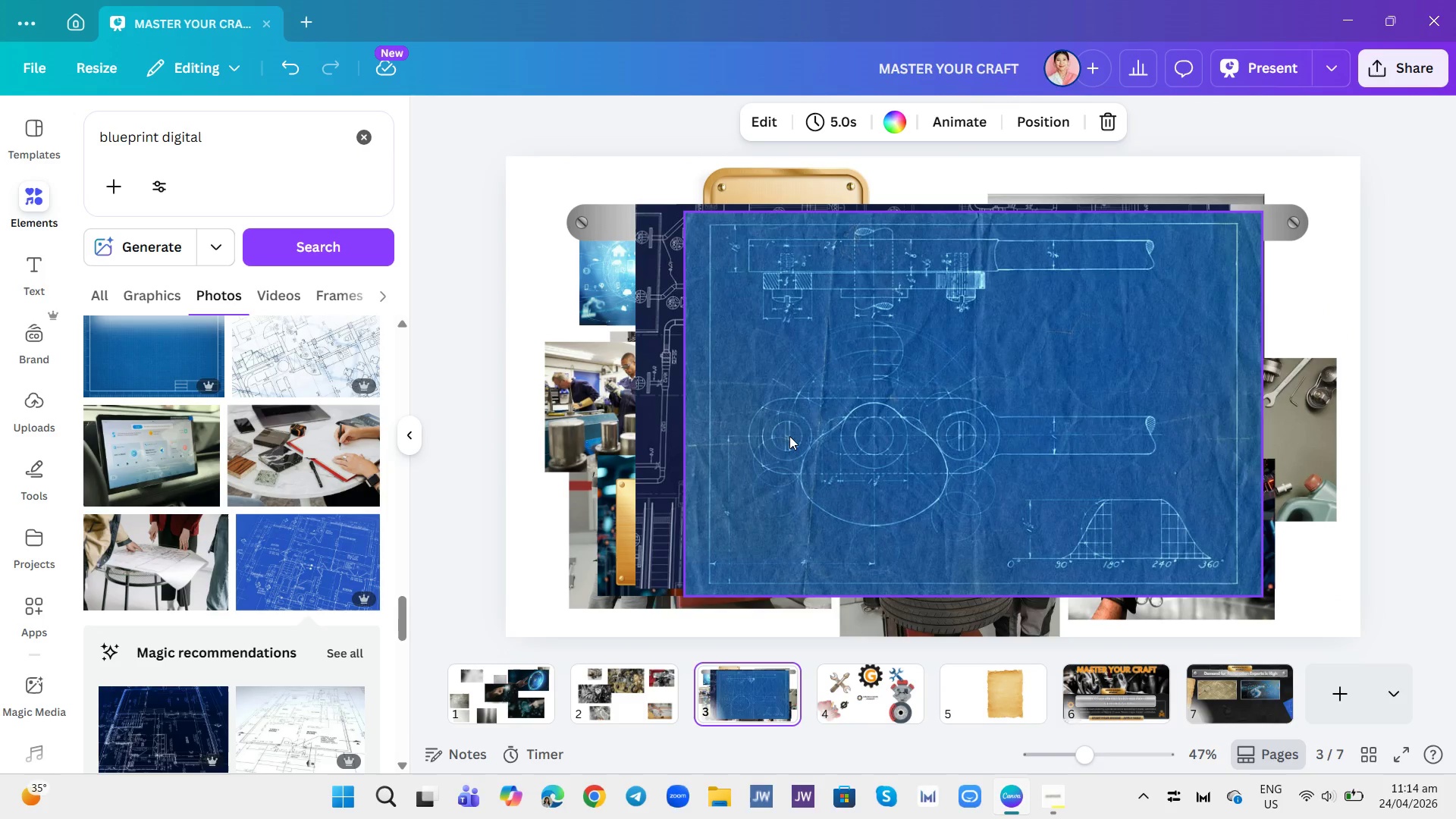 
left_click([789, 436])
 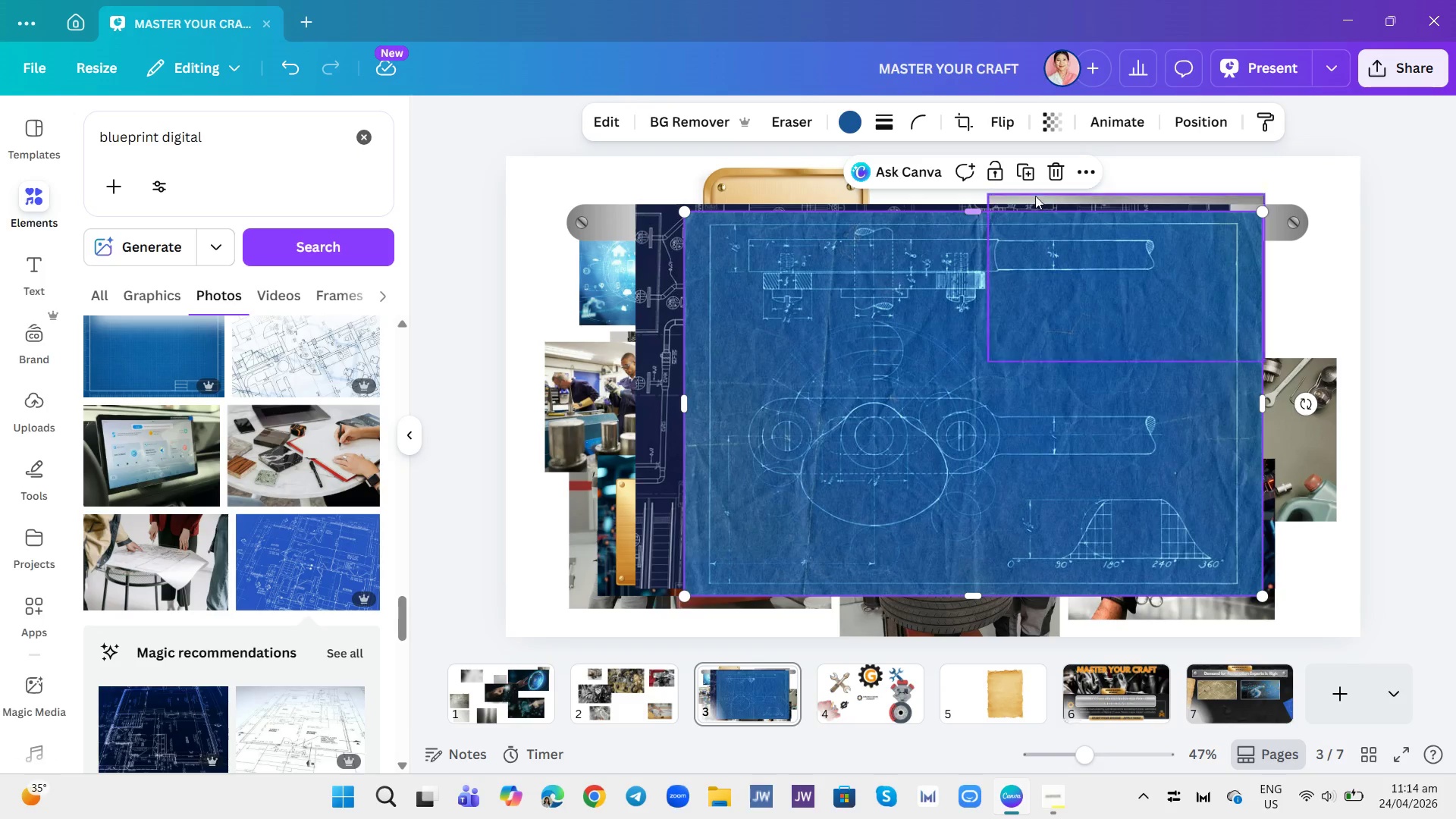 
left_click_drag(start_coordinate=[1052, 171], to_coordinate=[1056, 171])
 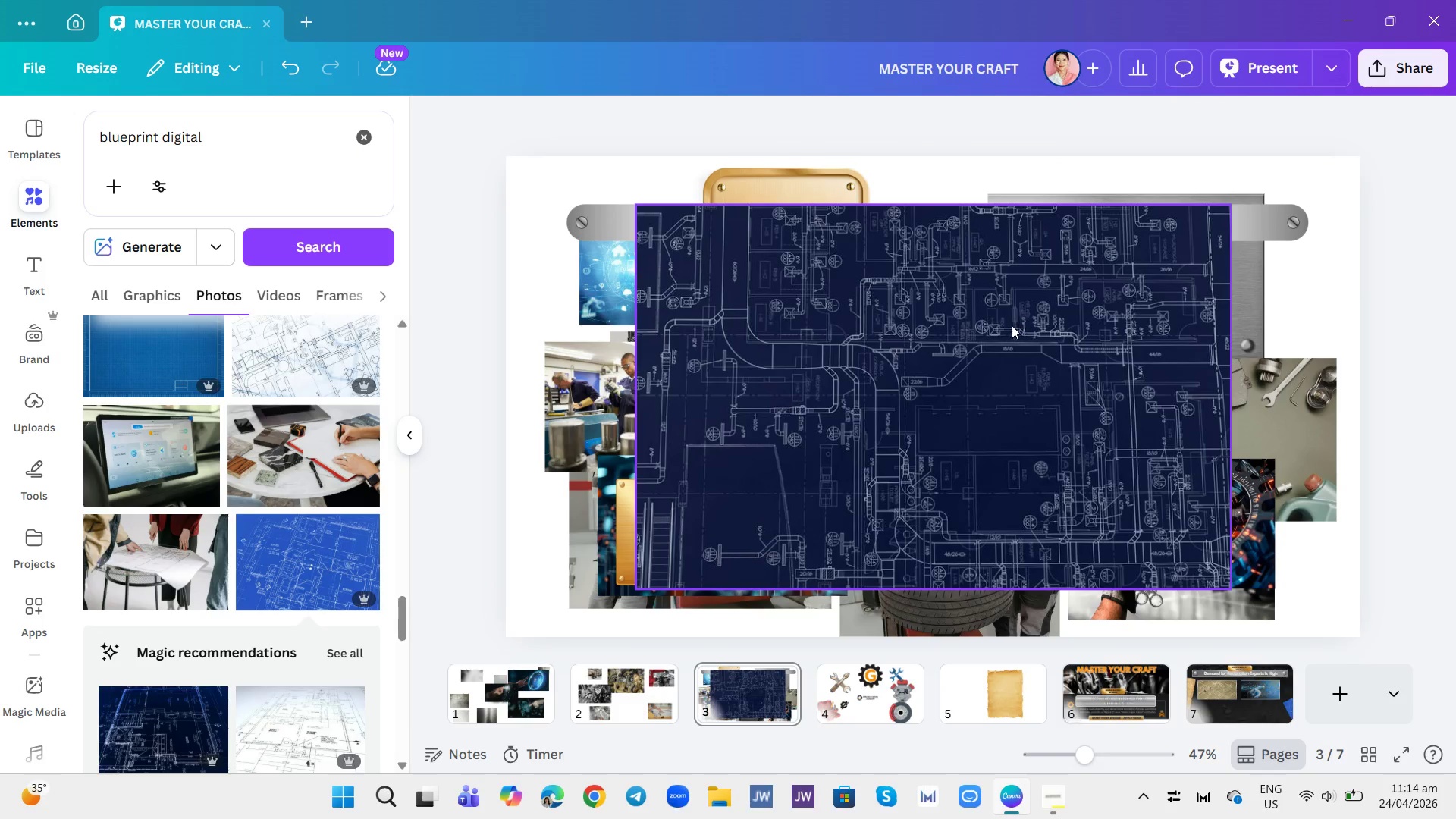 
left_click([1002, 338])
 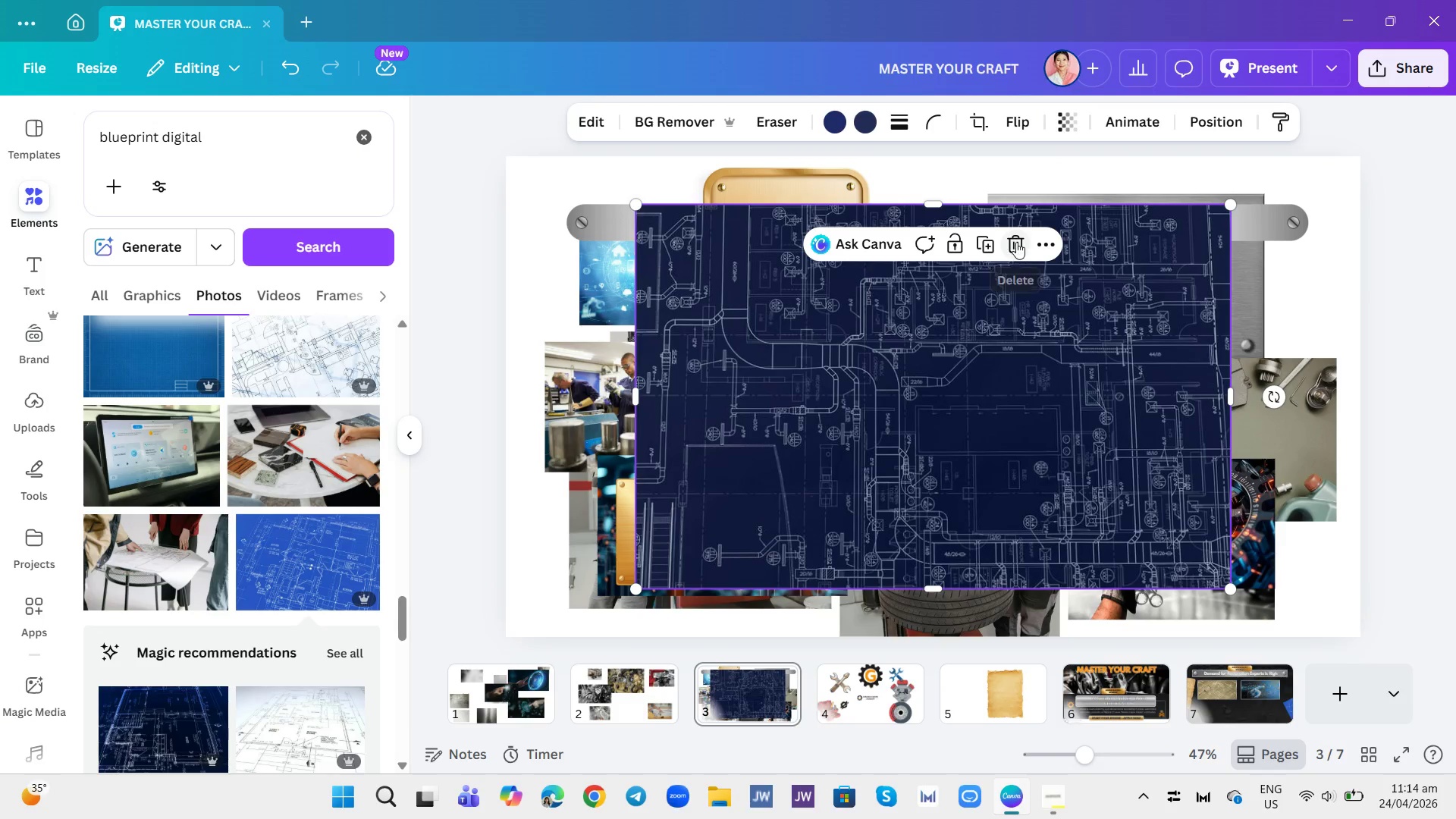 
left_click([1016, 242])
 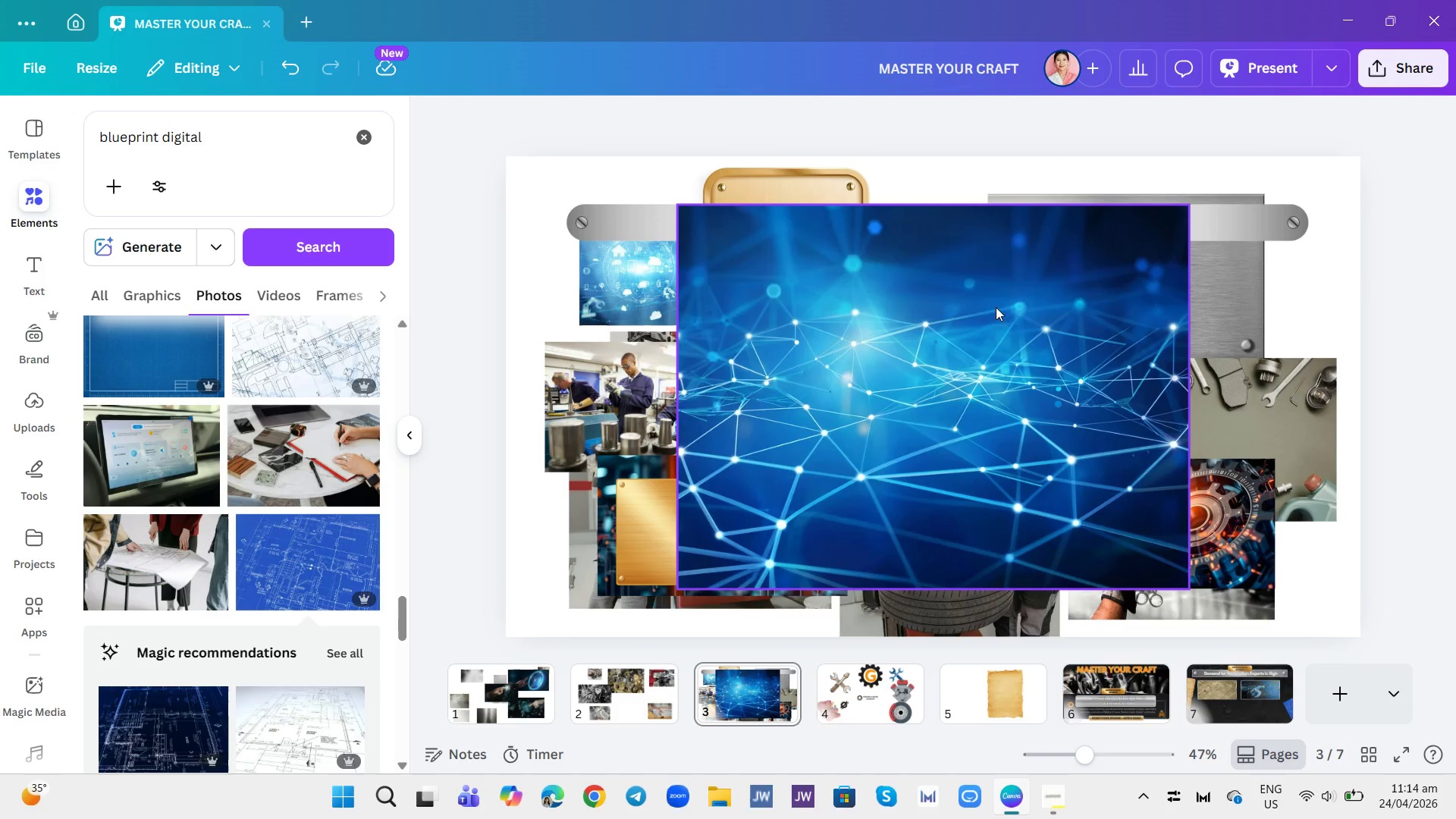 
left_click([996, 320])
 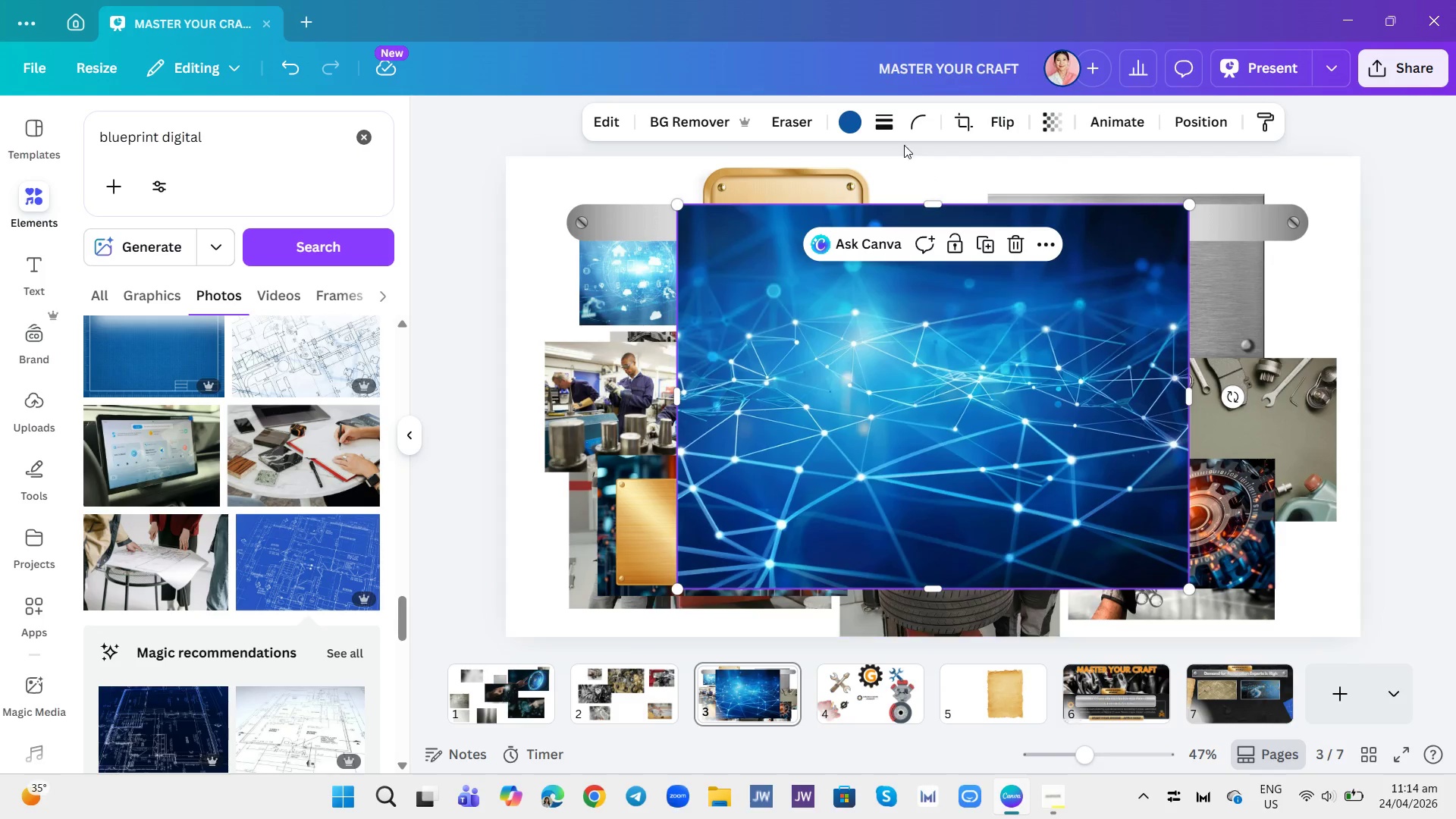 
left_click([889, 121])
 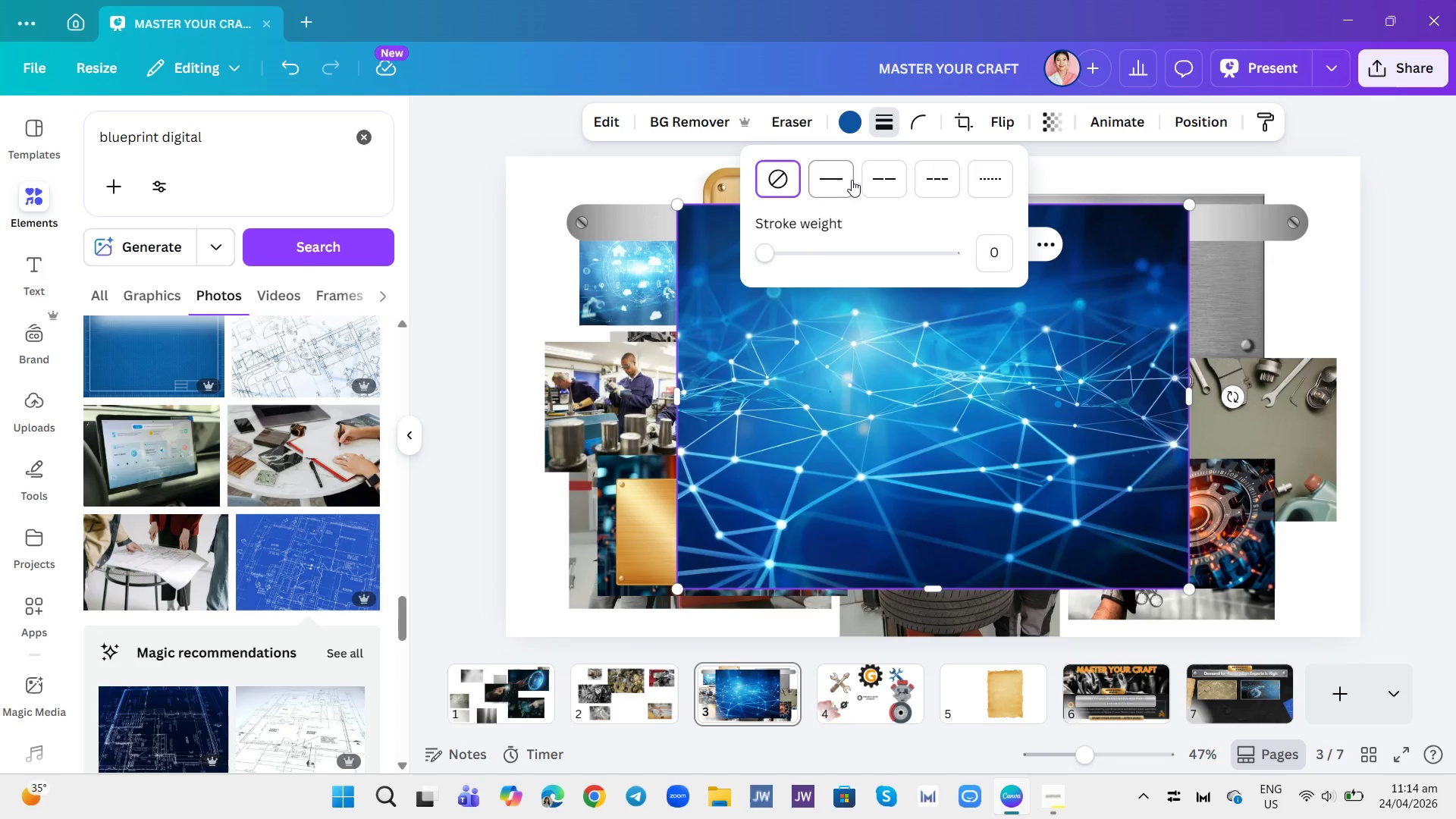 
left_click([839, 180])
 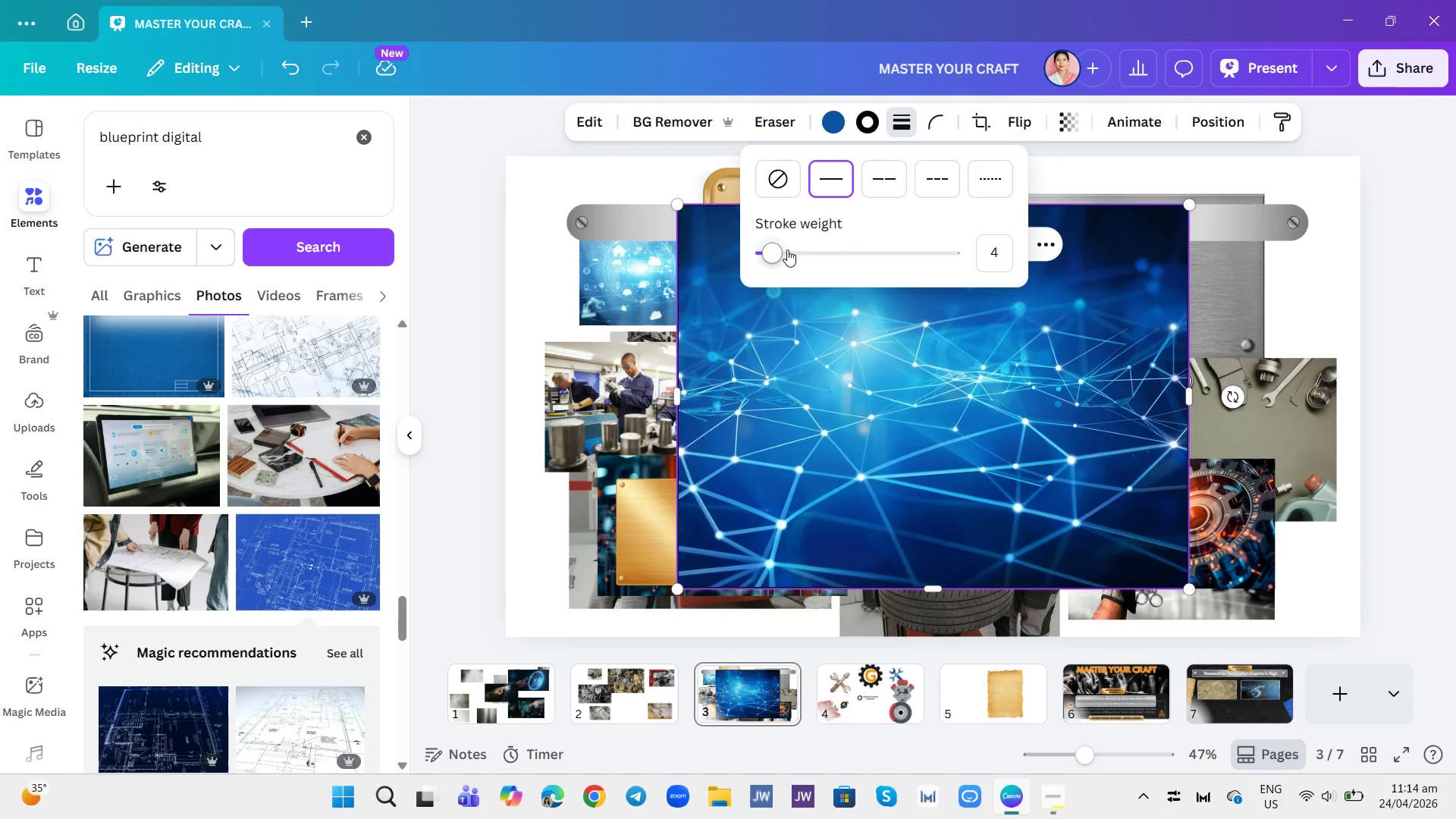 
left_click_drag(start_coordinate=[774, 249], to_coordinate=[783, 254])
 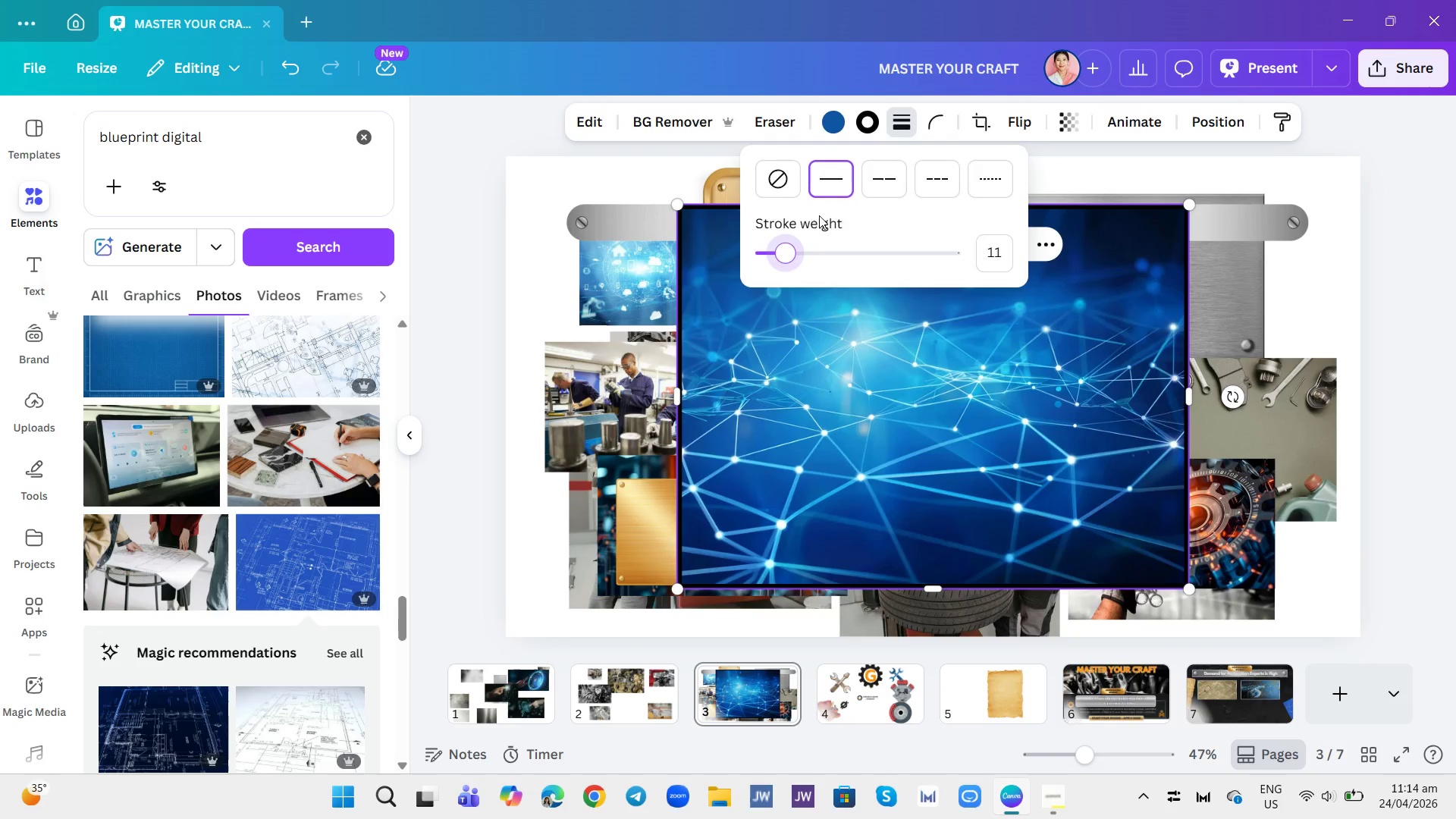 
left_click_drag(start_coordinate=[789, 248], to_coordinate=[783, 246])
 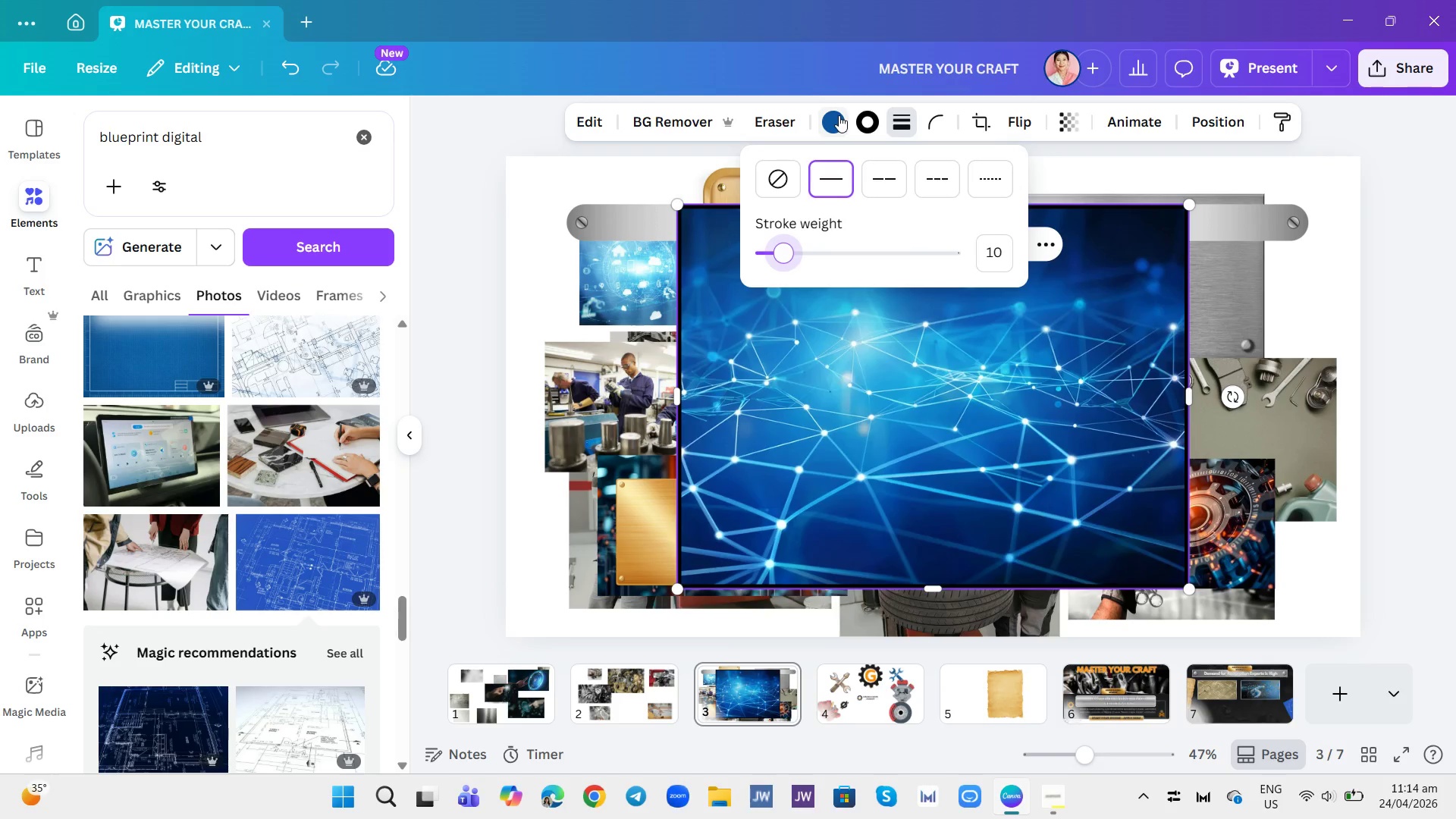 
left_click([839, 115])
 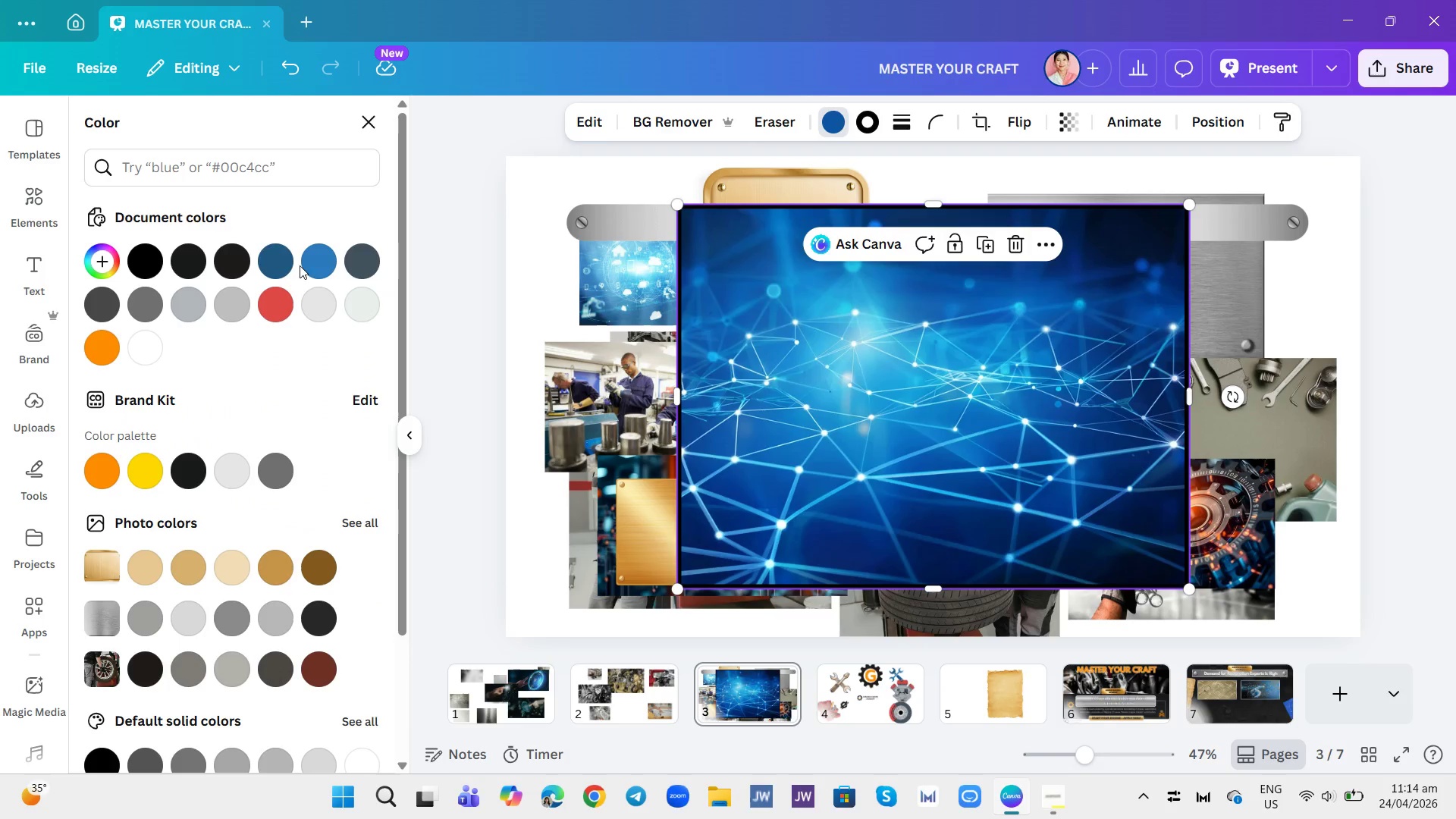 
left_click([281, 259])
 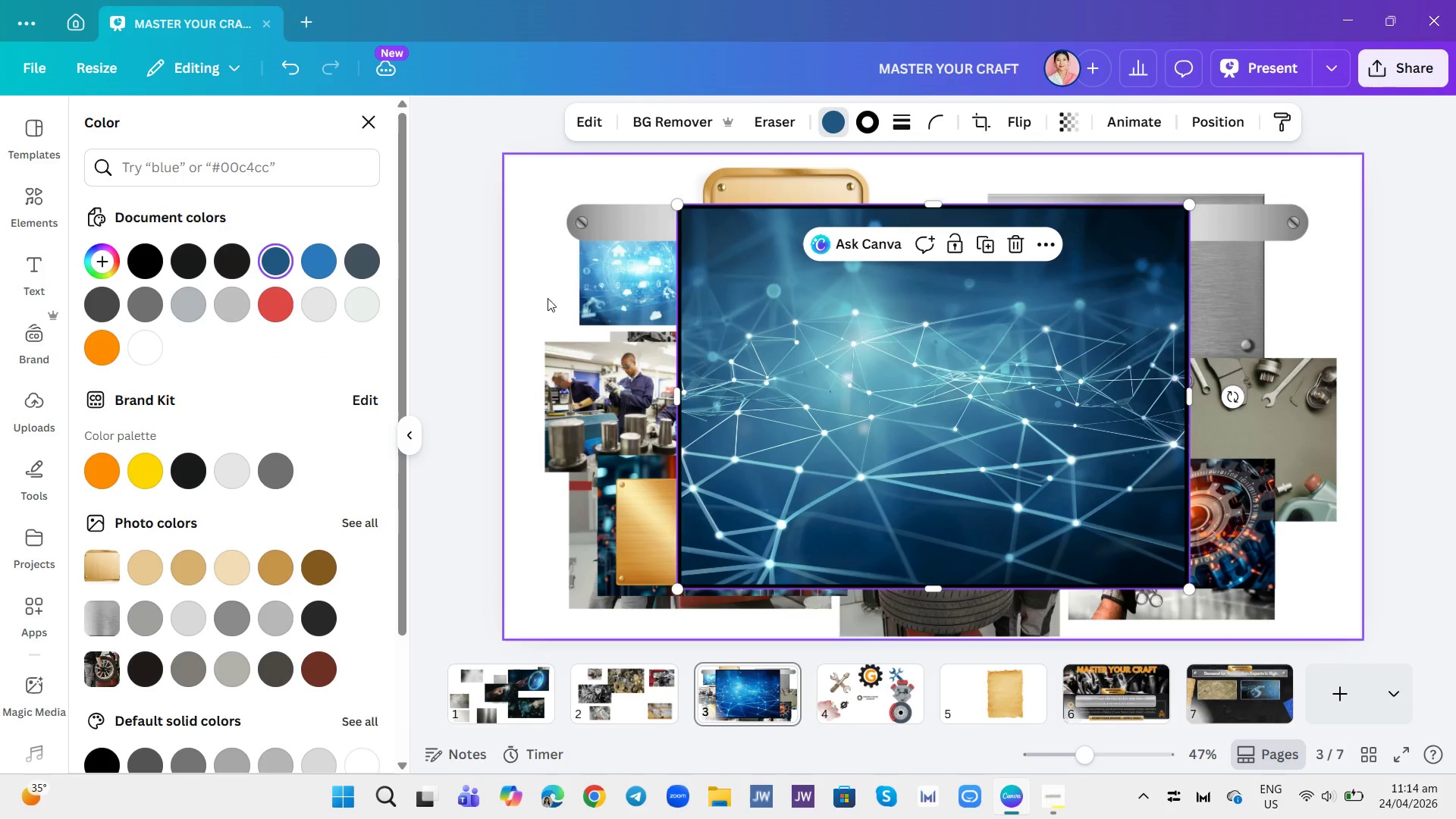 
left_click([827, 399])
 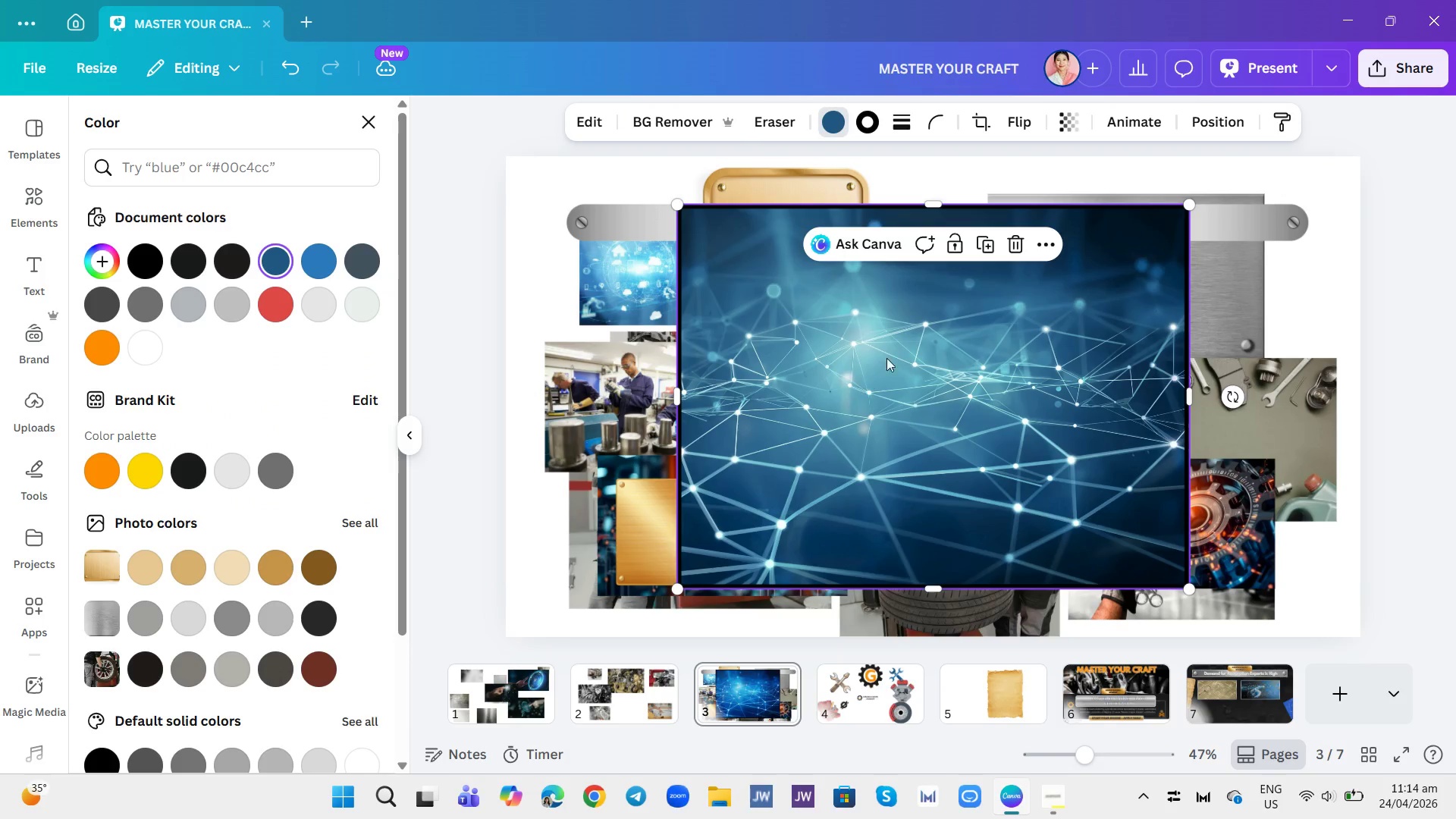 
left_click_drag(start_coordinate=[886, 354], to_coordinate=[1249, 691])
 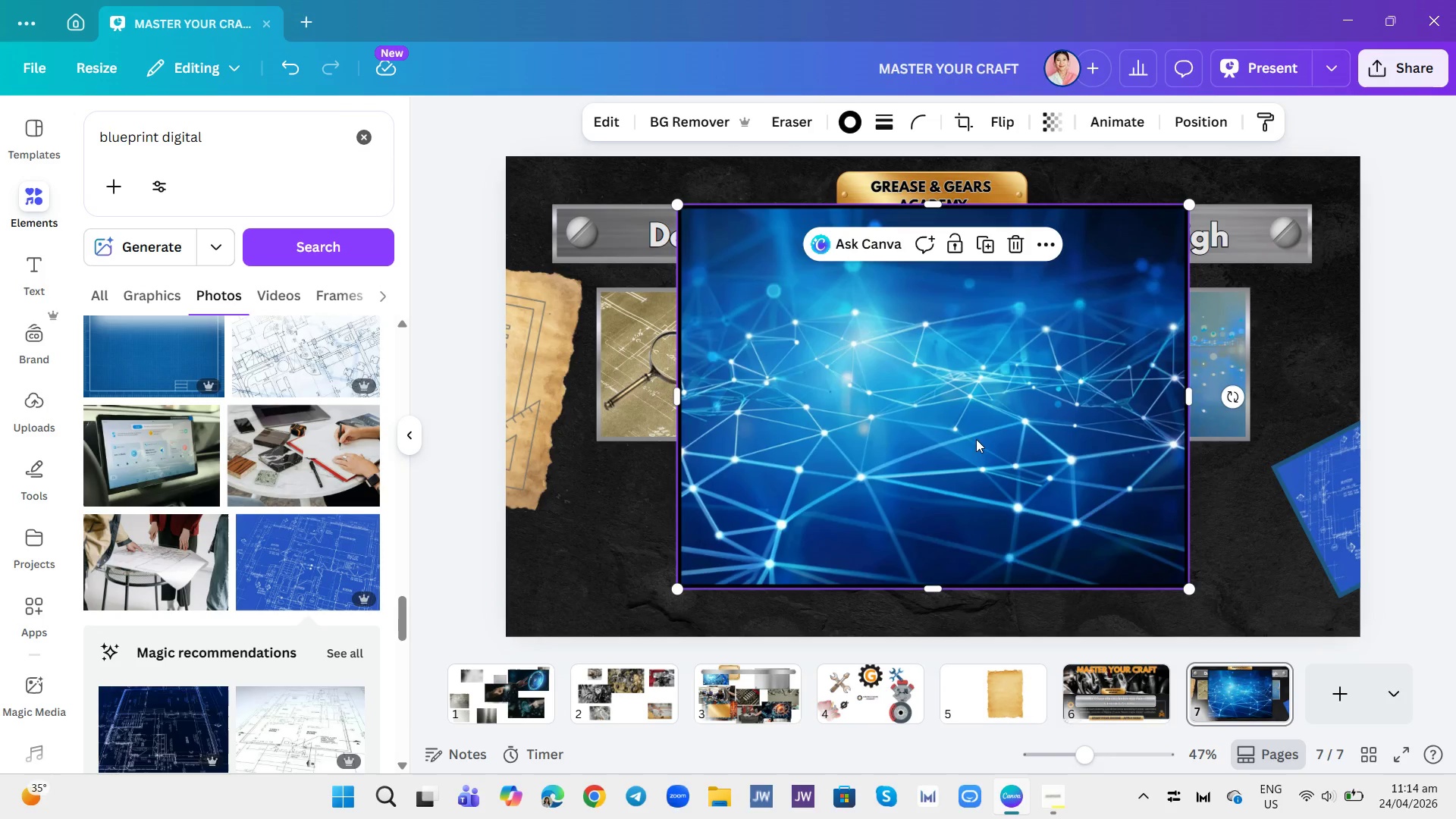 
left_click_drag(start_coordinate=[841, 388], to_coordinate=[825, 413])
 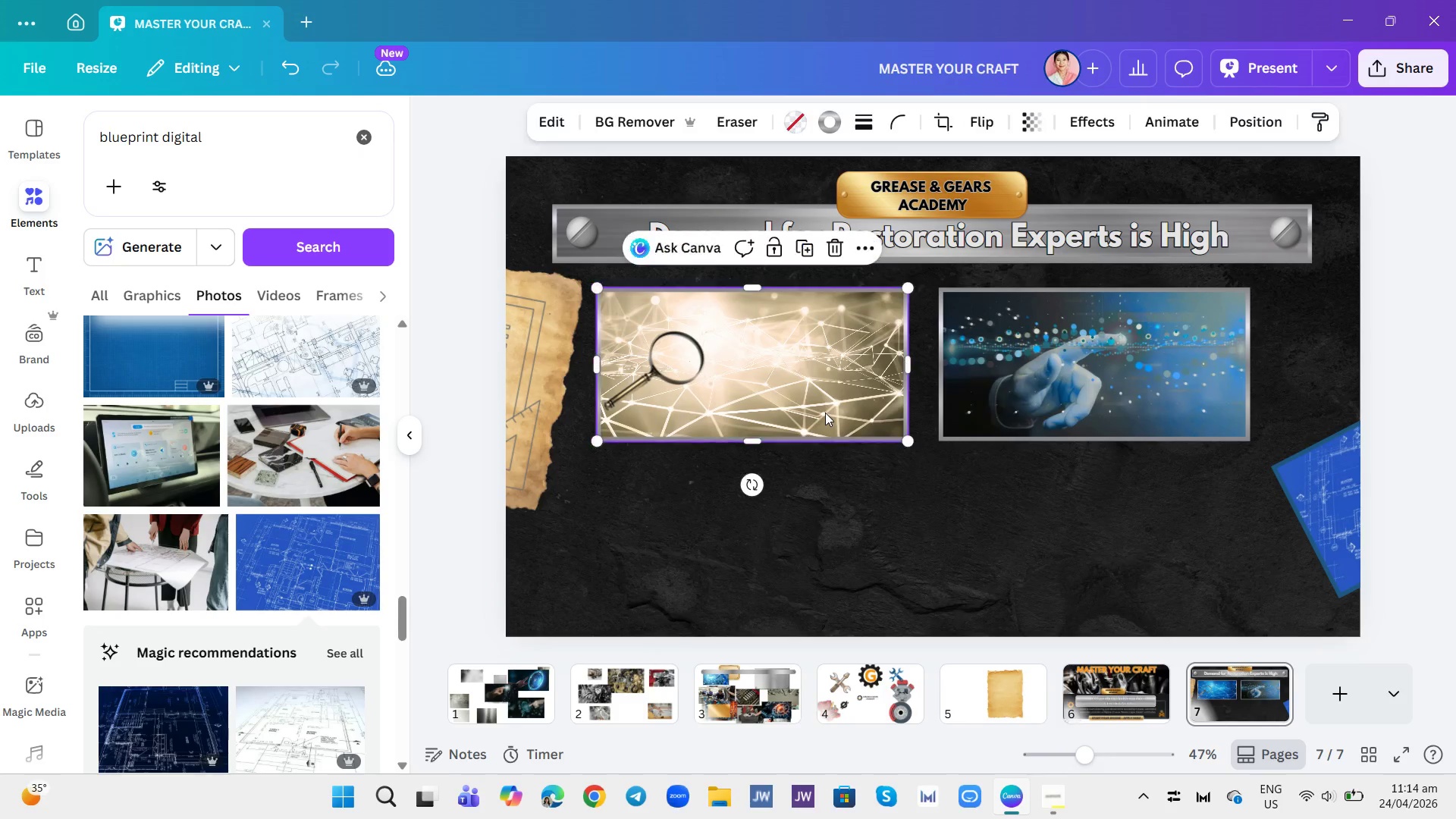 
left_click_drag(start_coordinate=[825, 413], to_coordinate=[835, 424])
 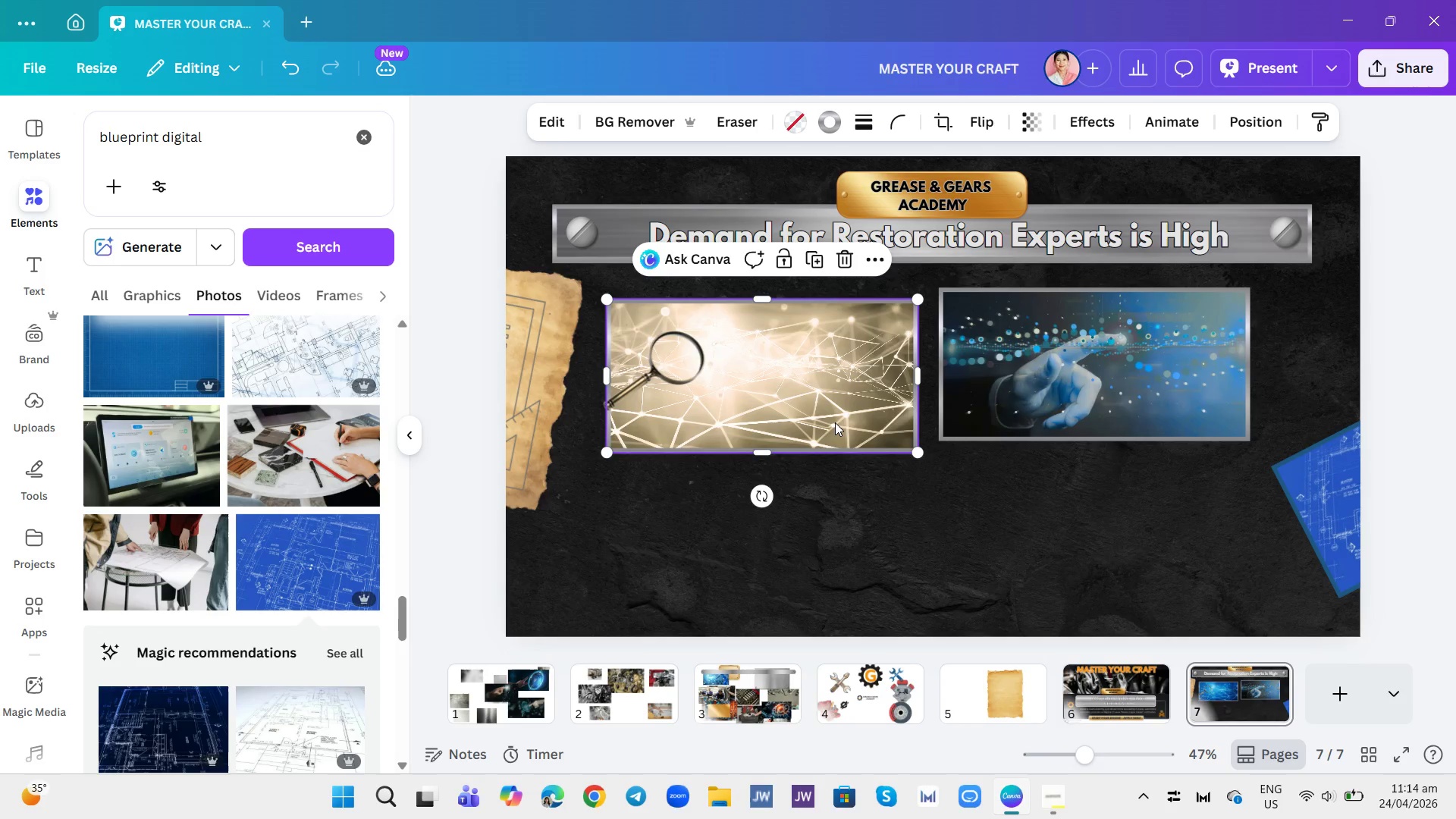 
key(Control+Z)
 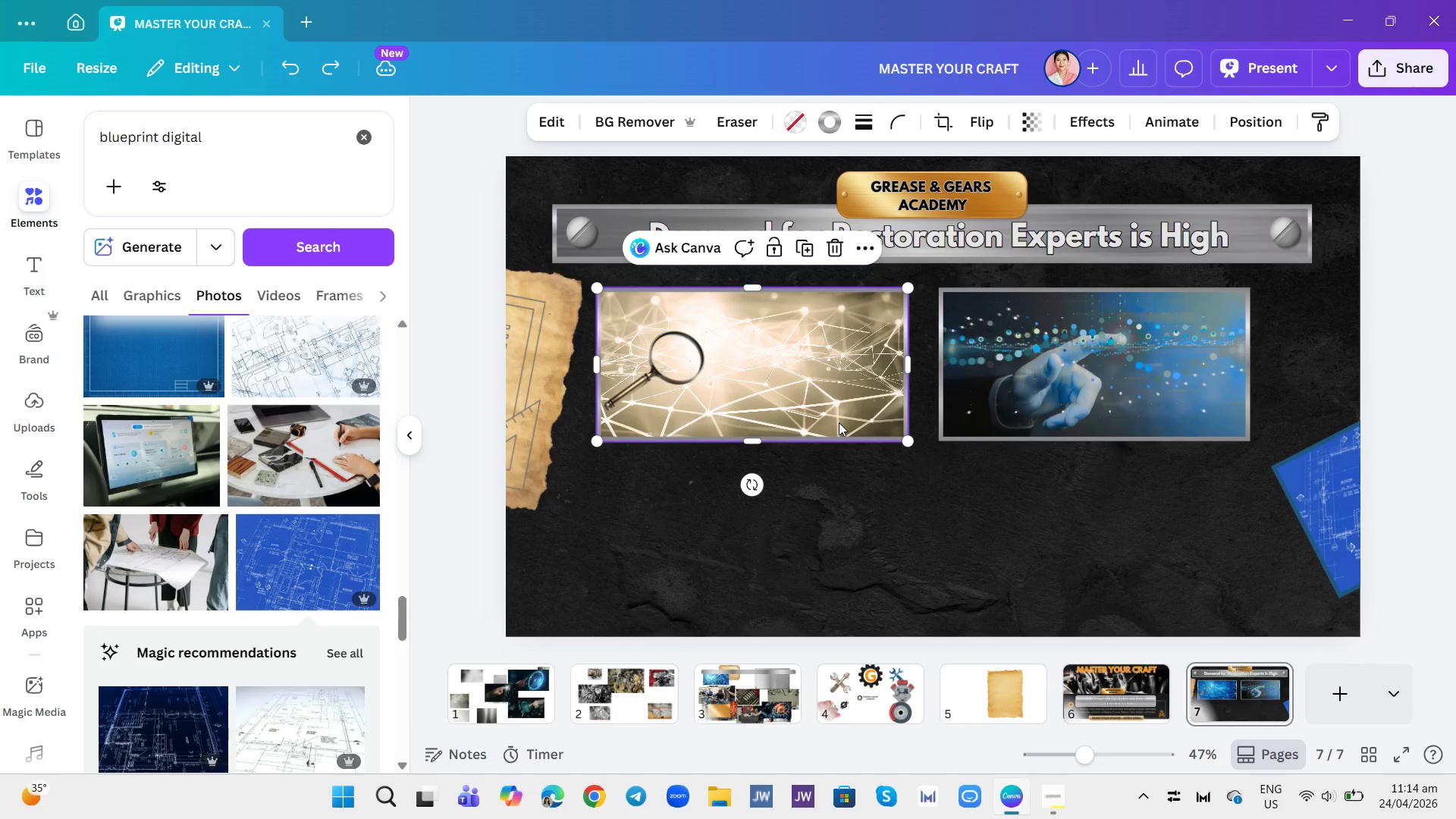 
key(Control+Z)
 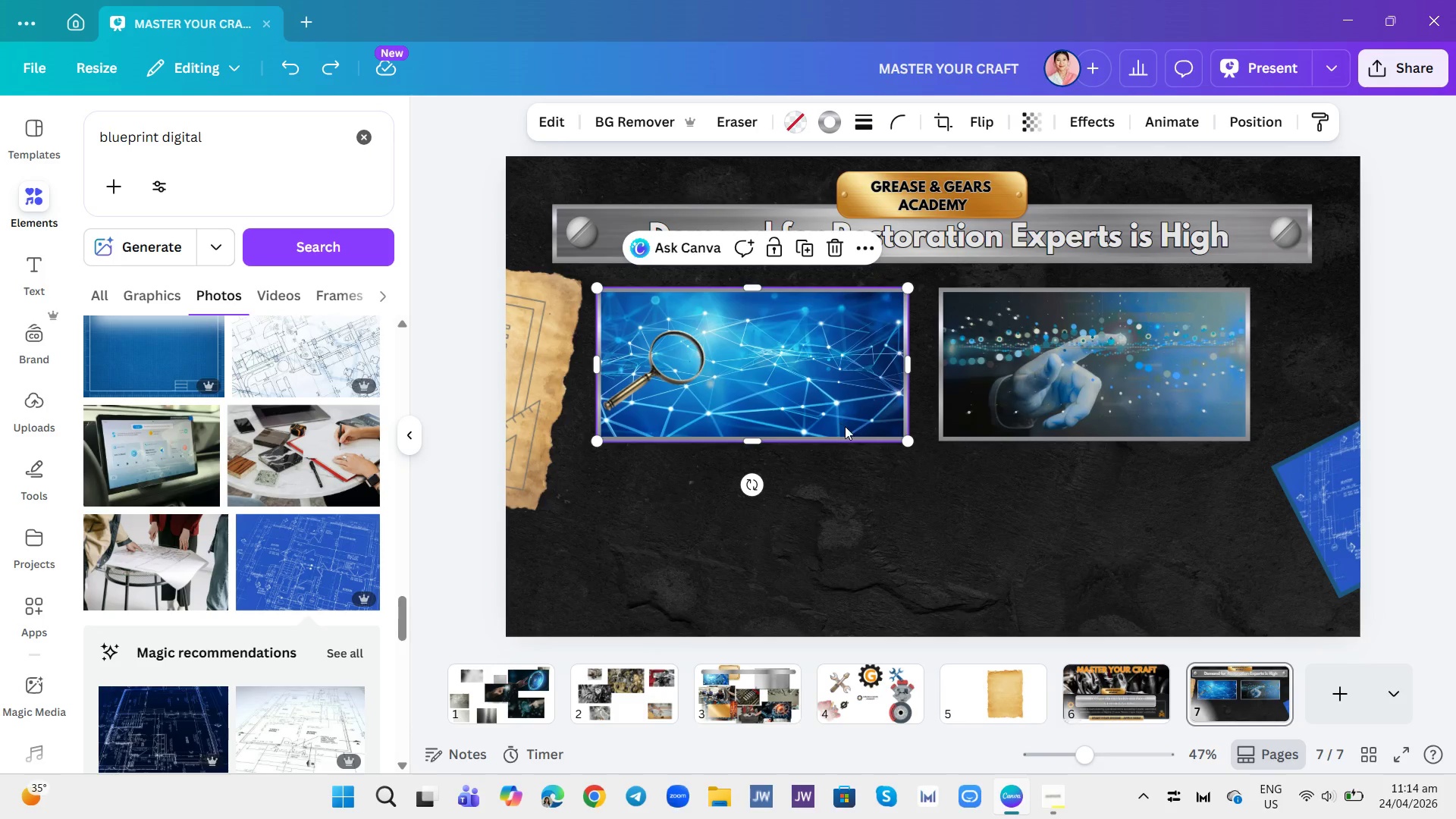 
key(Control+ControlLeft)
 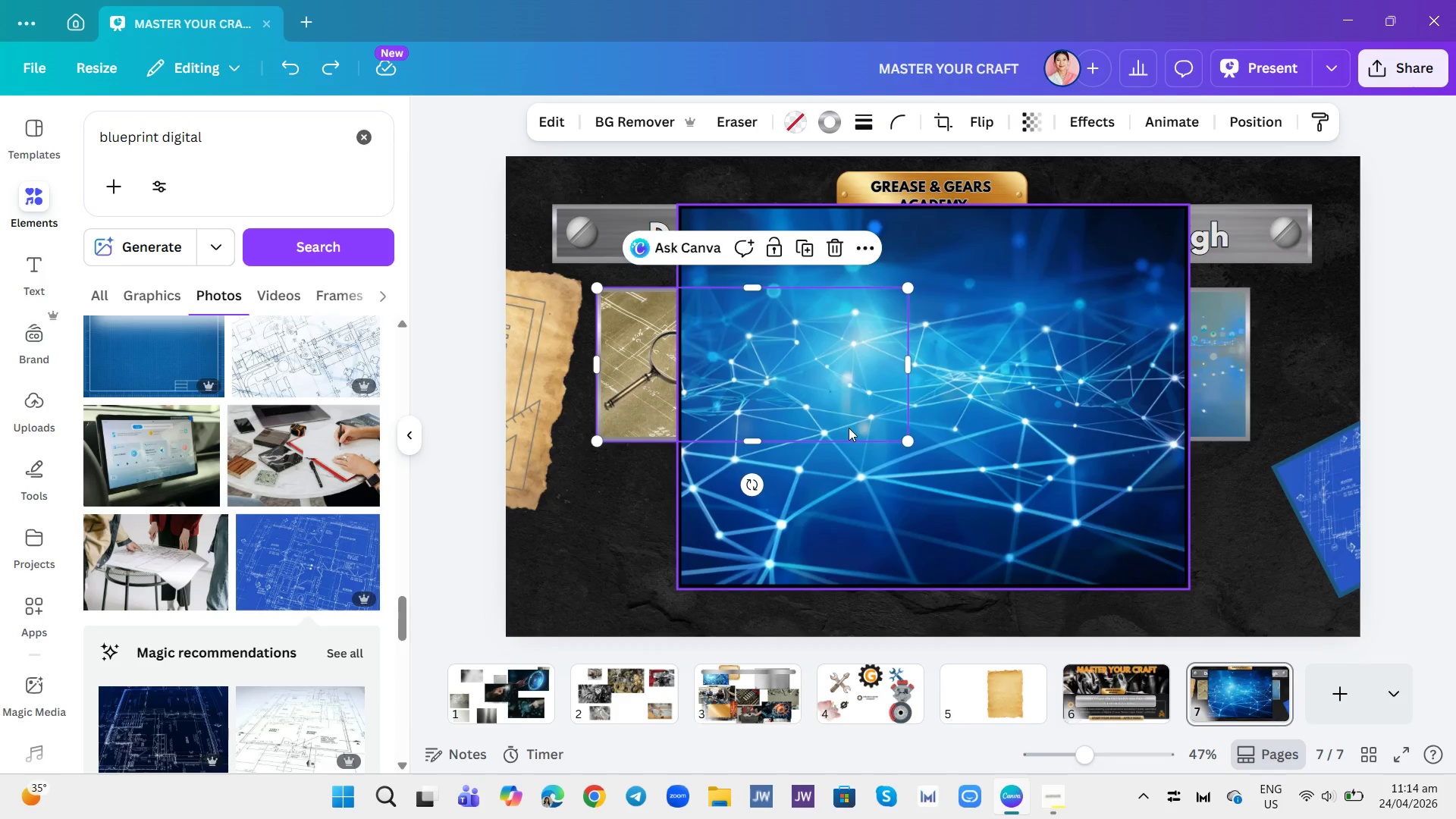 
key(Control+Z)
 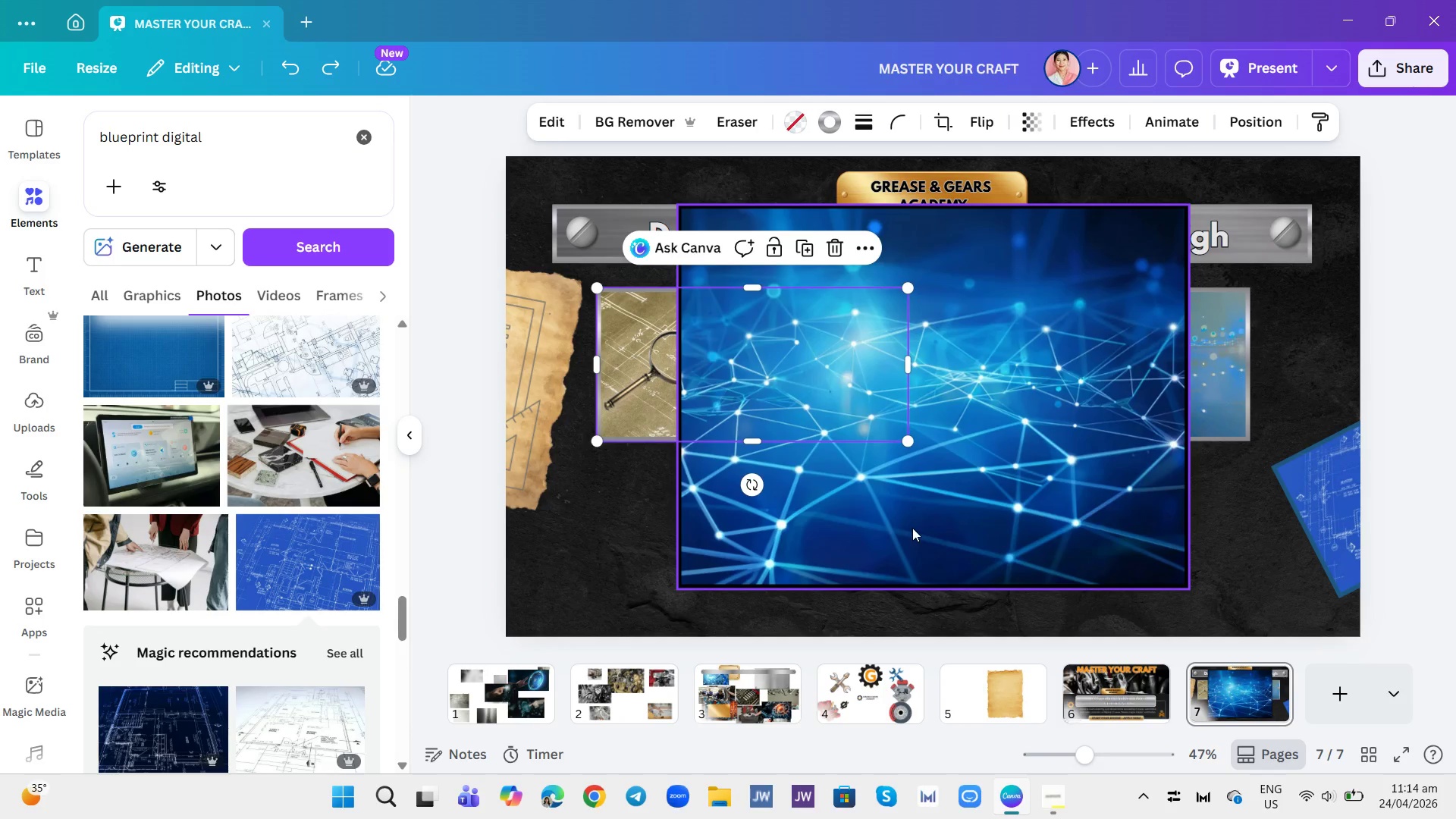 
left_click([912, 528])
 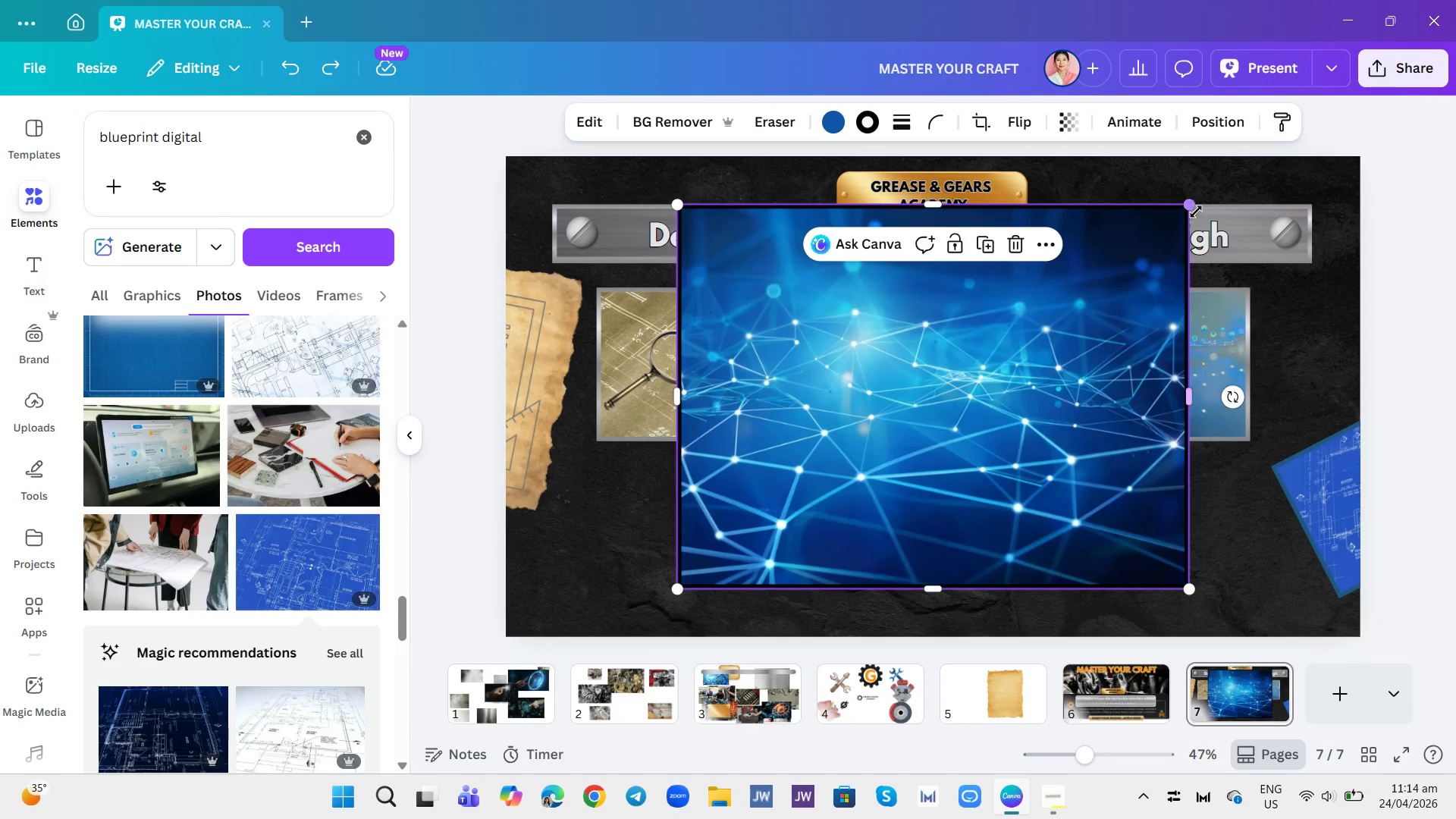 
left_click_drag(start_coordinate=[1191, 202], to_coordinate=[945, 557])
 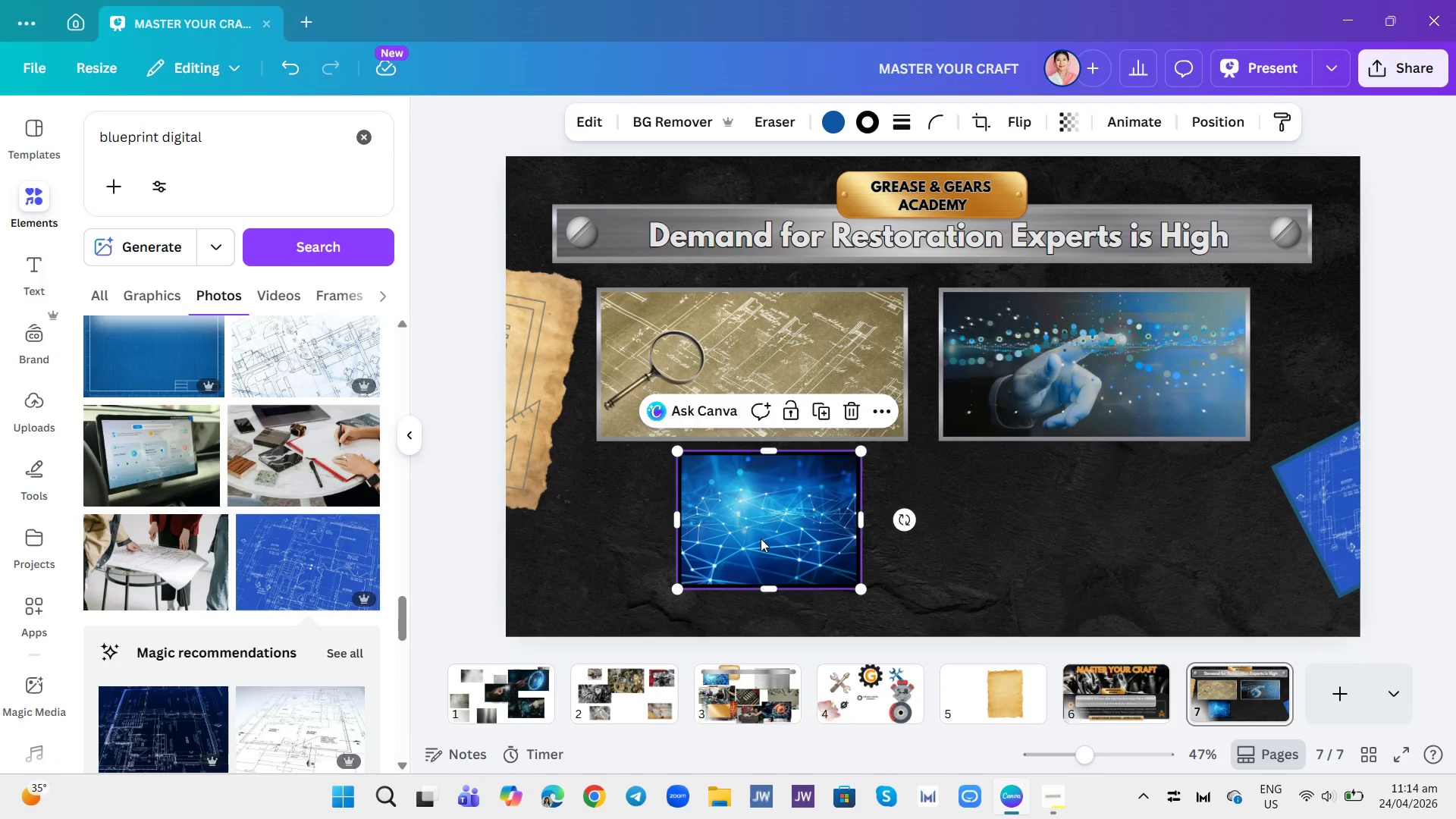 
left_click_drag(start_coordinate=[739, 546], to_coordinate=[1351, 418])
 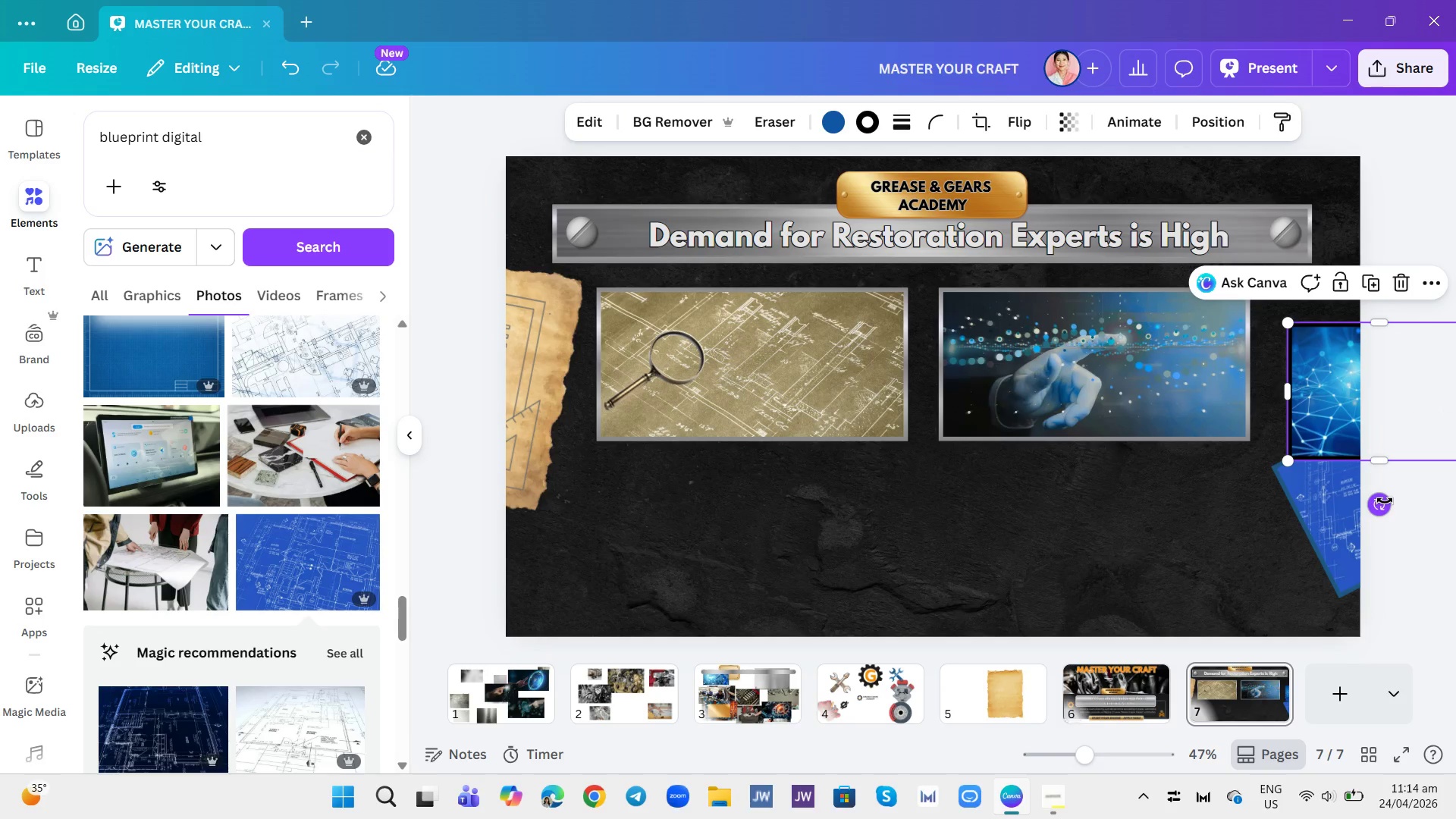 
left_click_drag(start_coordinate=[1383, 500], to_coordinate=[1442, 487])
 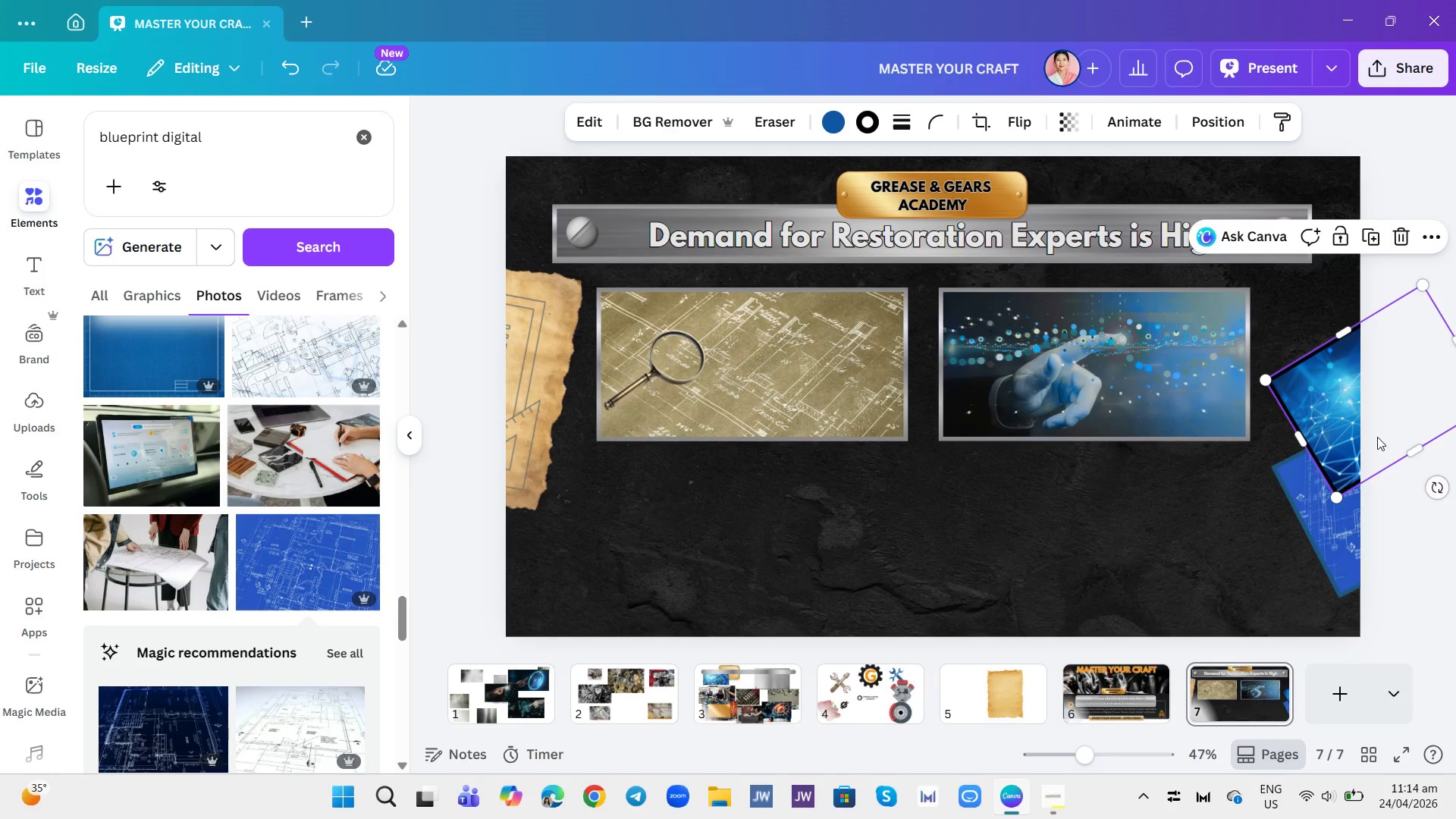 
left_click_drag(start_coordinate=[1377, 437], to_coordinate=[1372, 381])
 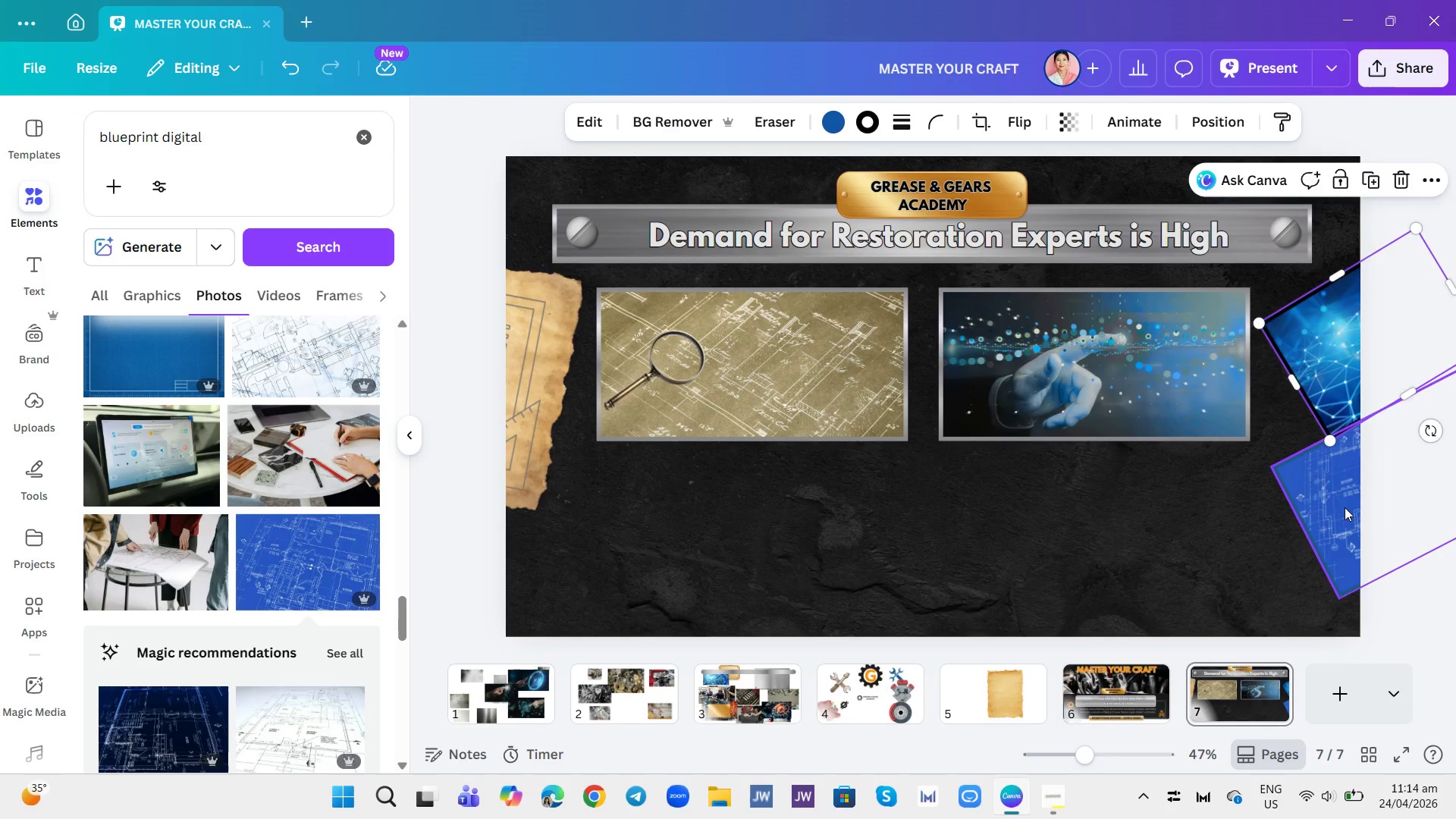 
left_click([1345, 507])
 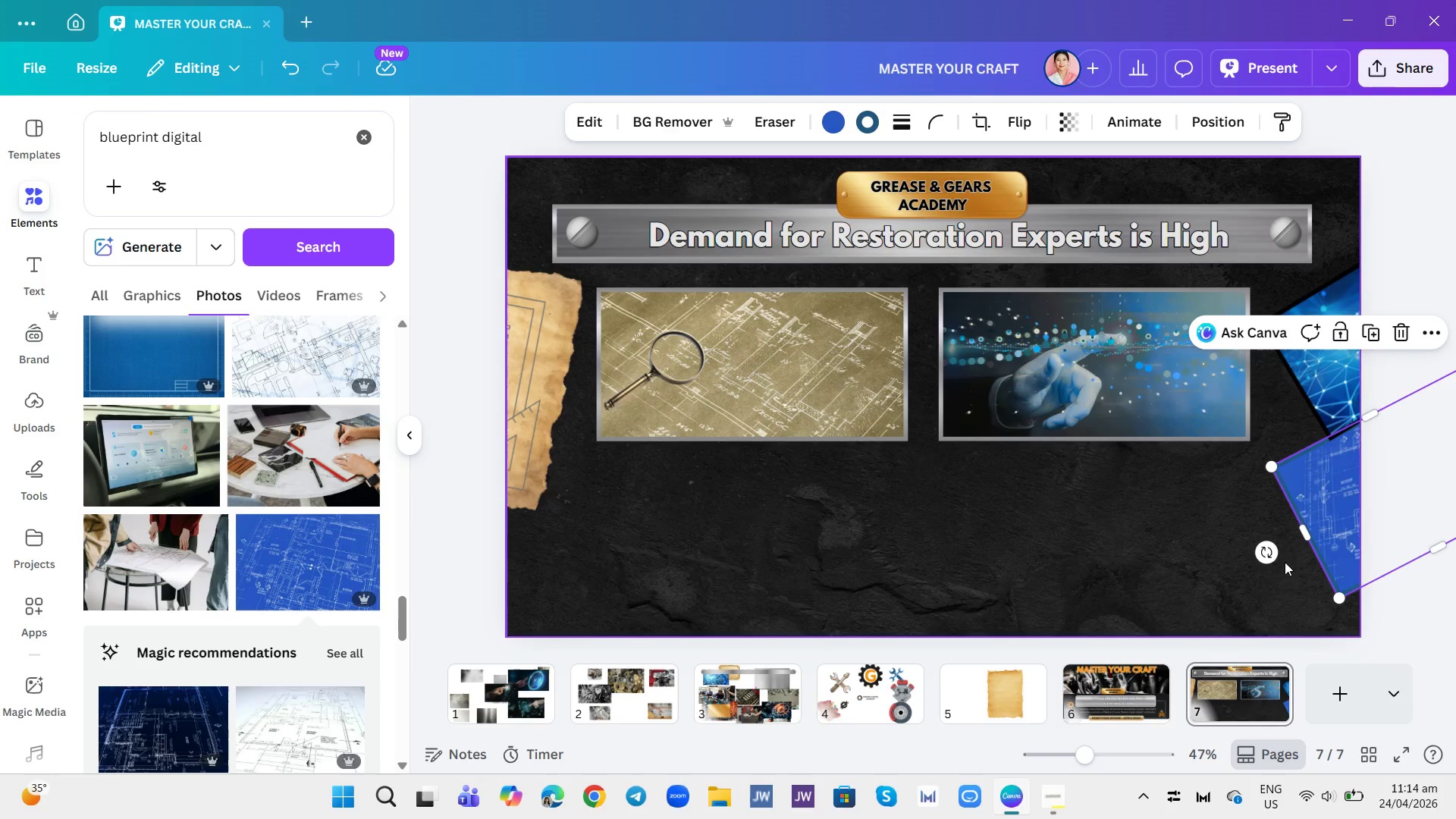 
left_click_drag(start_coordinate=[1269, 552], to_coordinate=[1272, 468])
 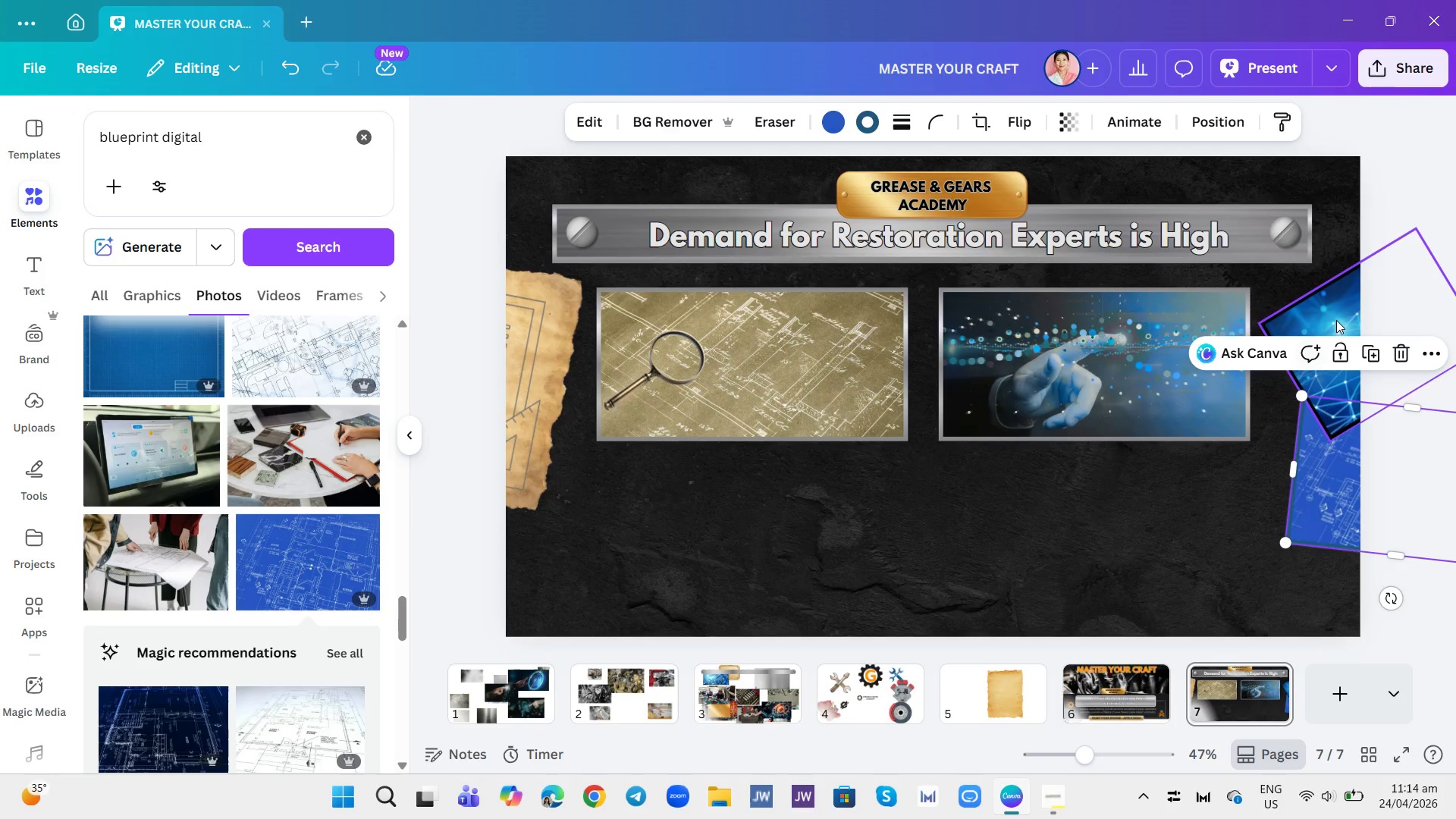 
left_click([1336, 320])
 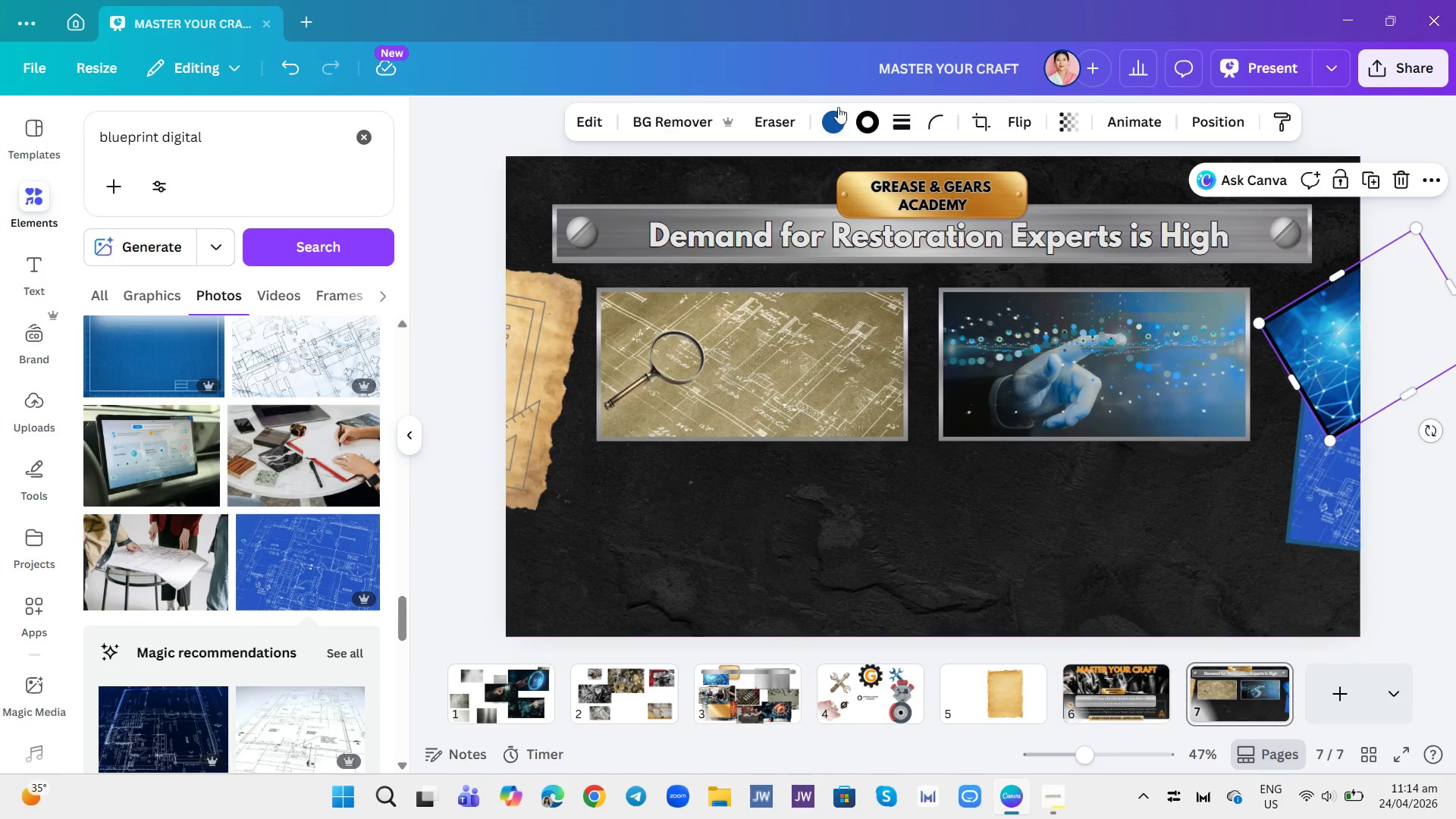 
left_click([834, 111])
 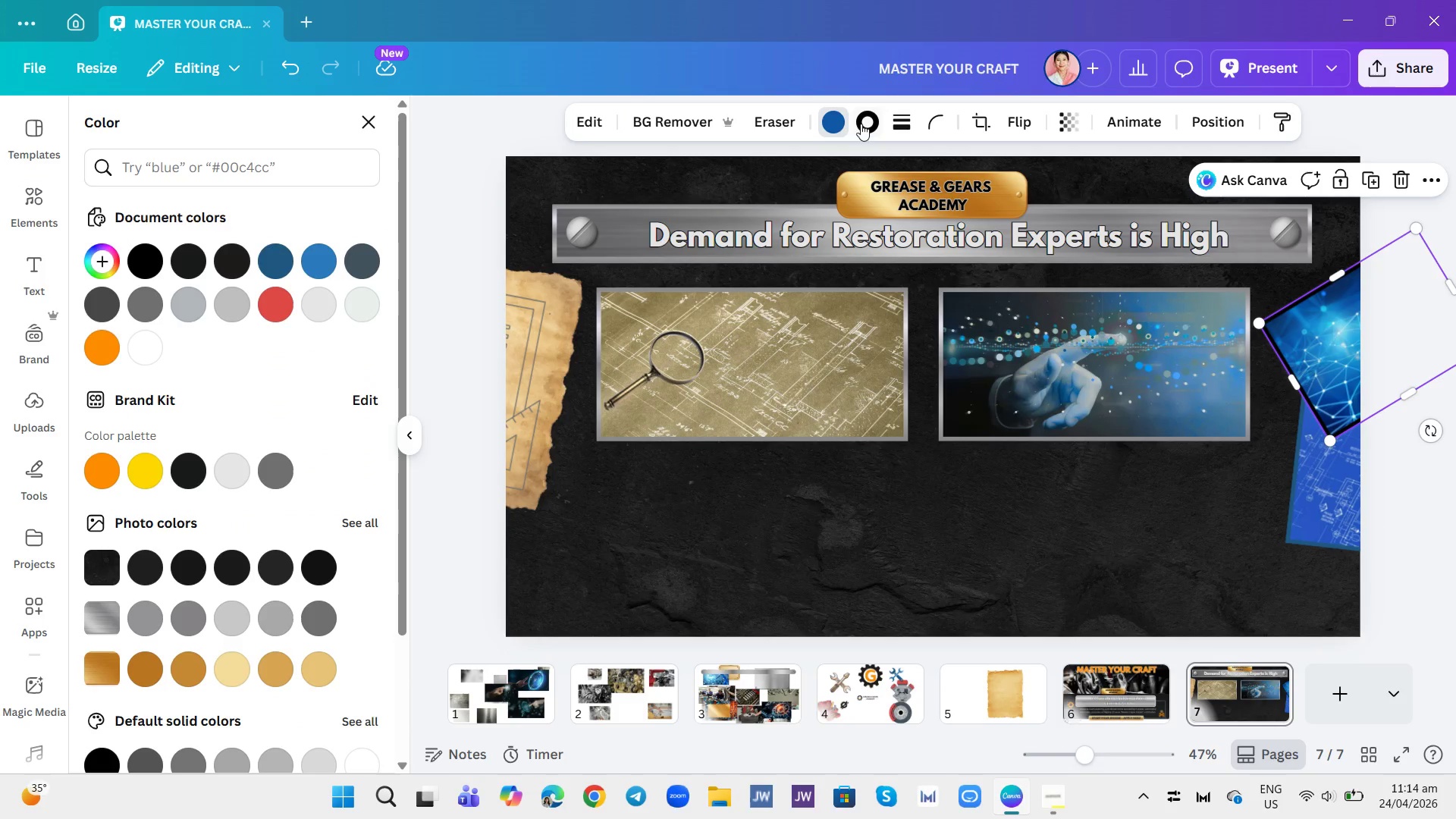 
left_click([869, 123])
 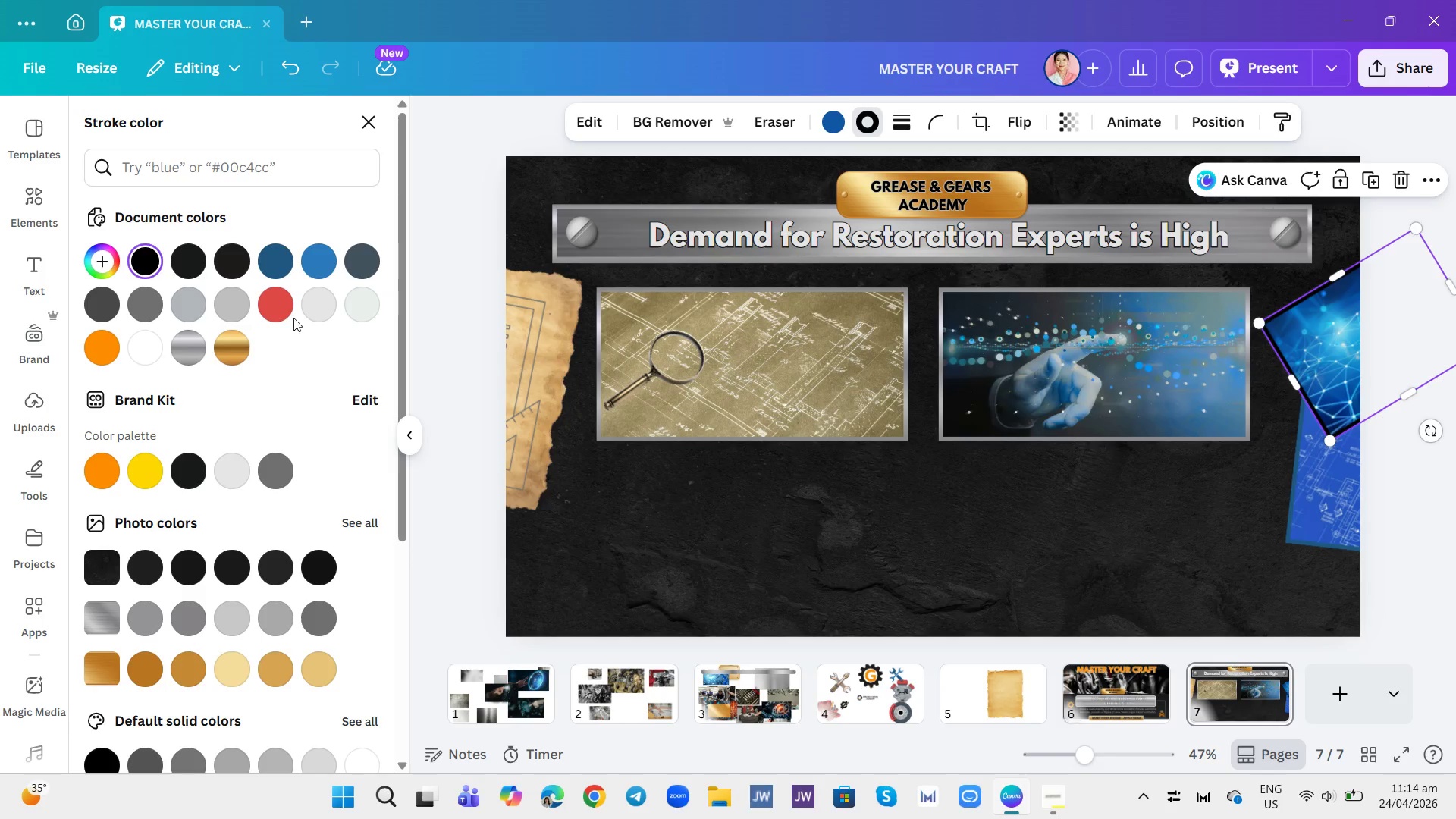 
left_click([325, 244])
 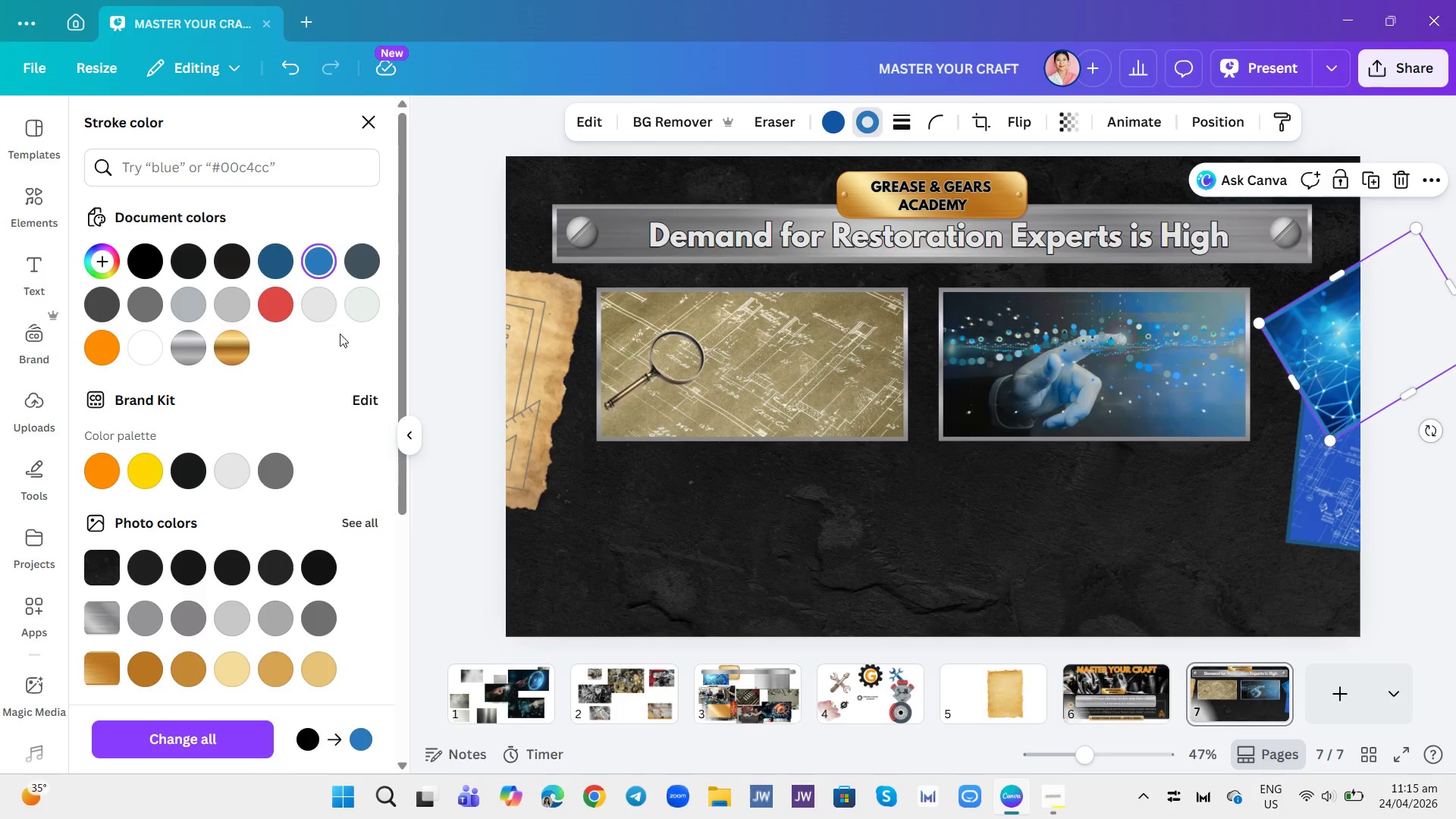 
left_click([271, 265])
 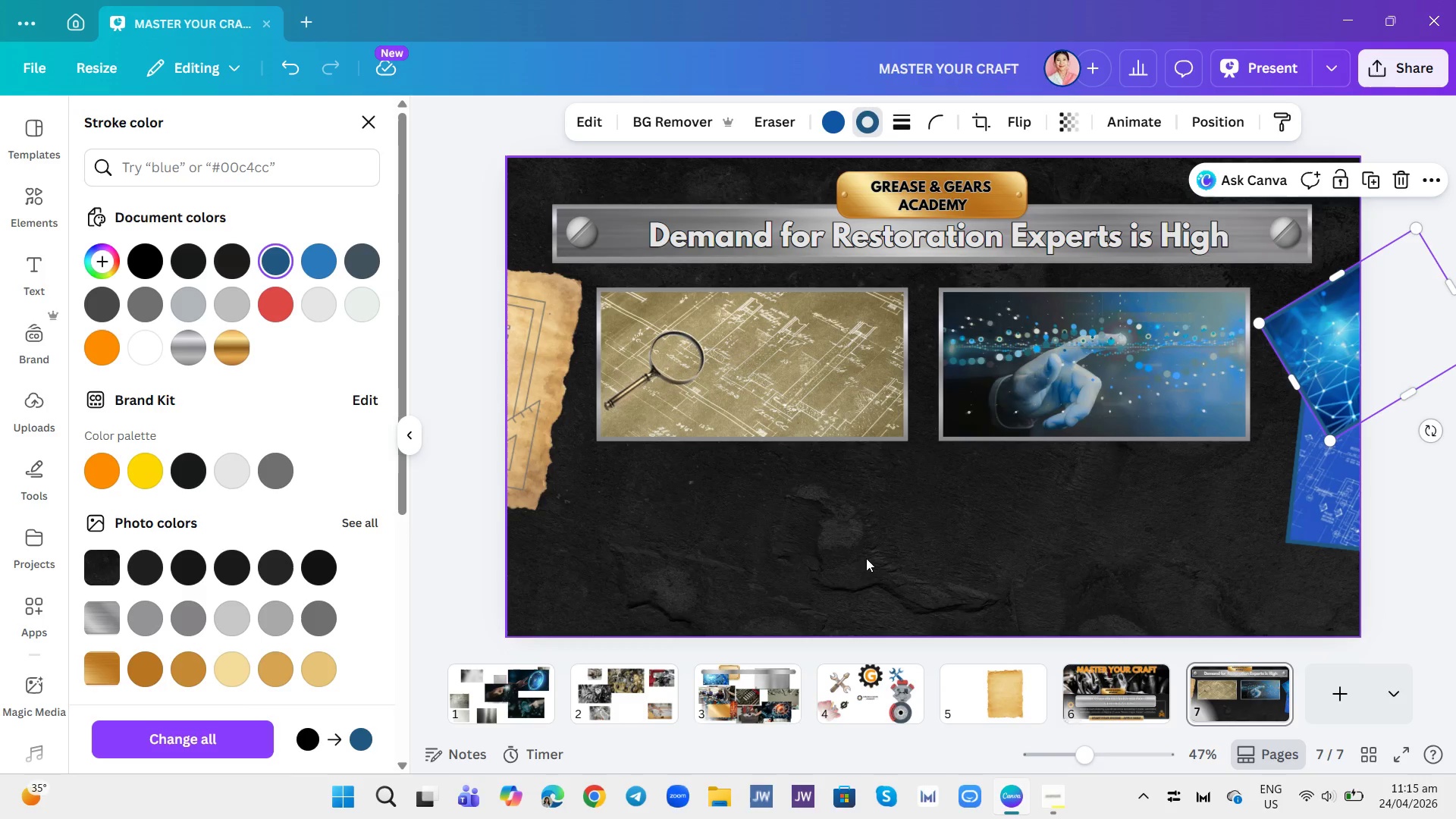 
left_click([1005, 543])
 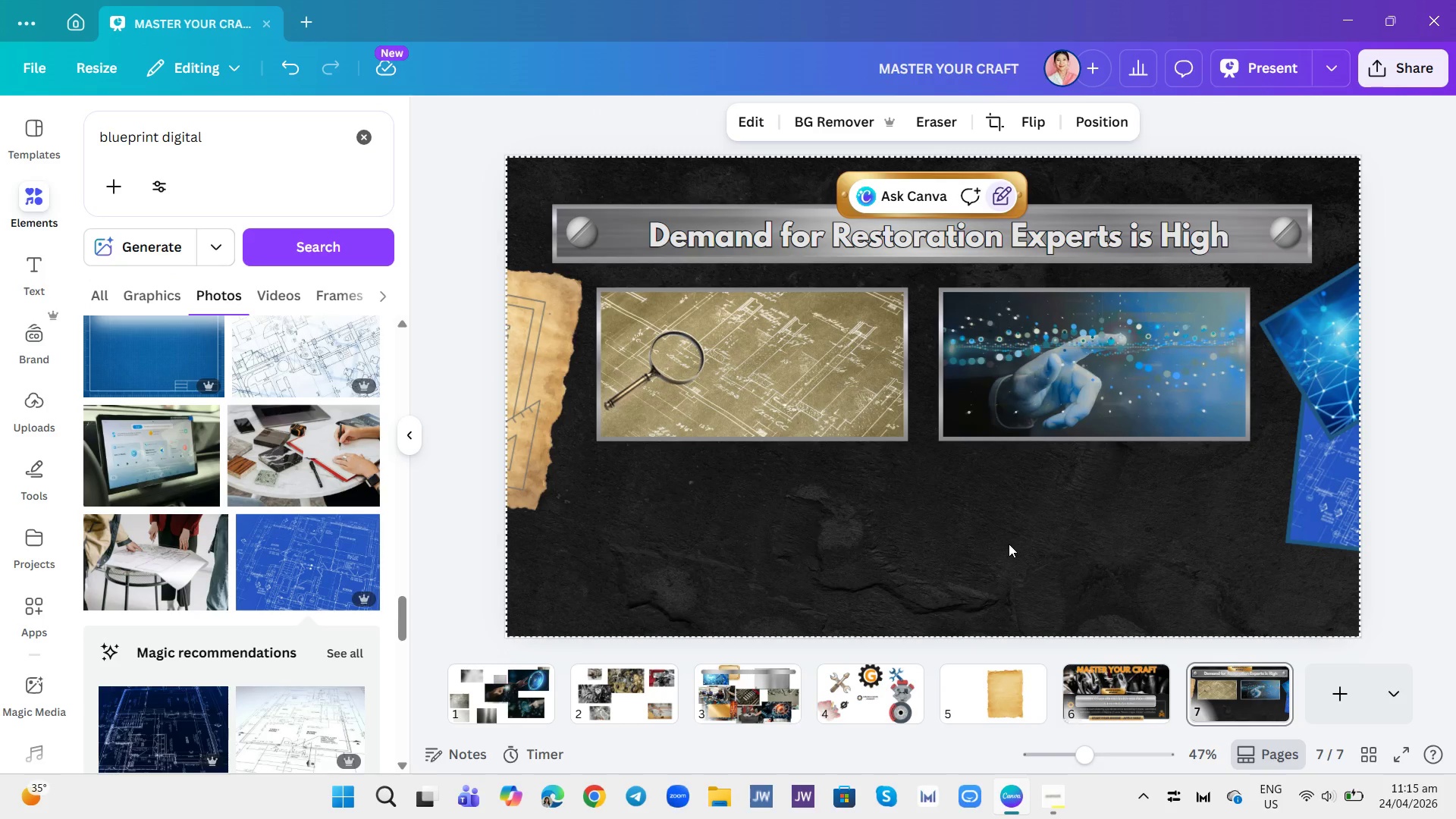 
wait(8.48)
 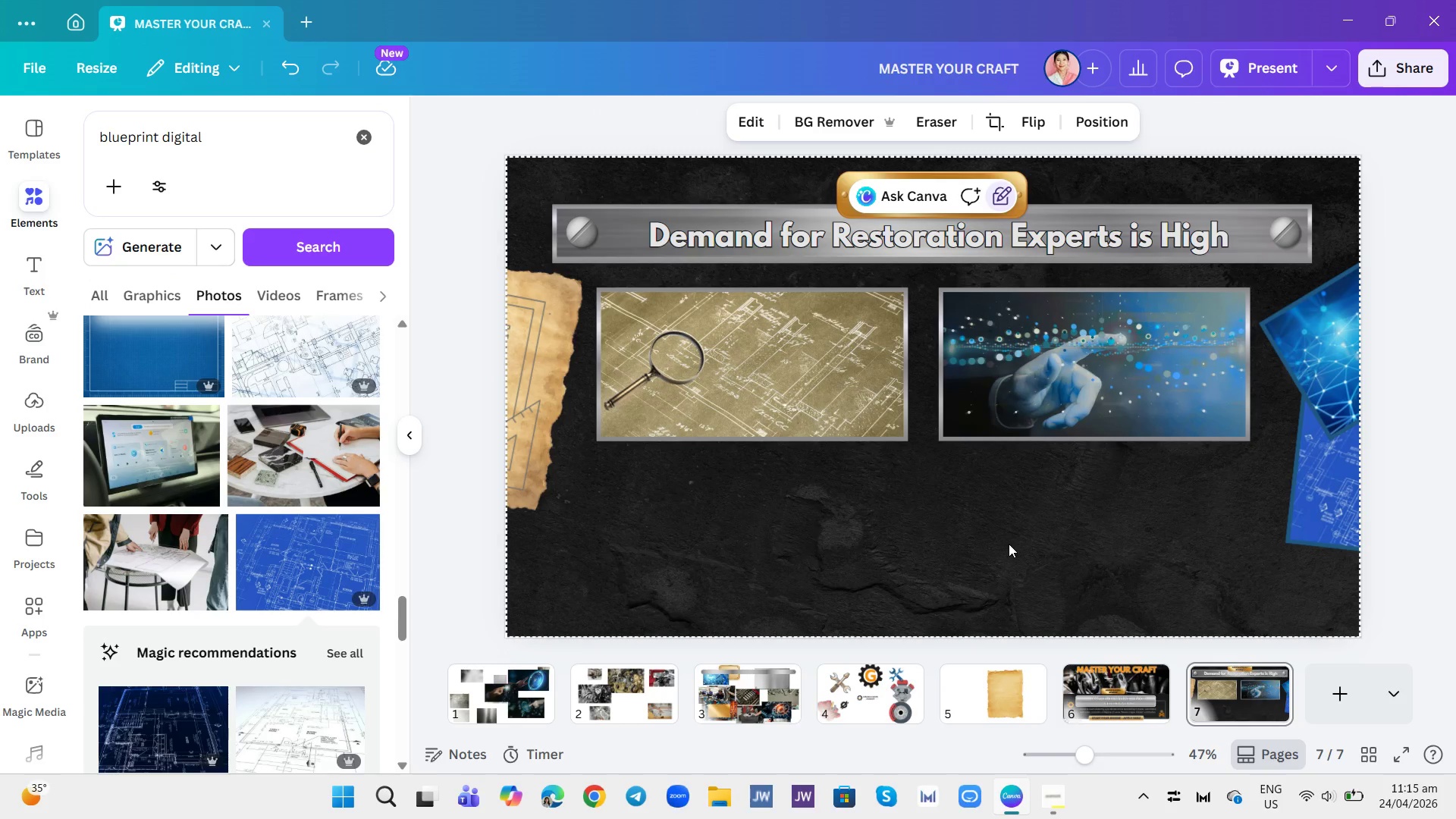 
left_click([799, 523])
 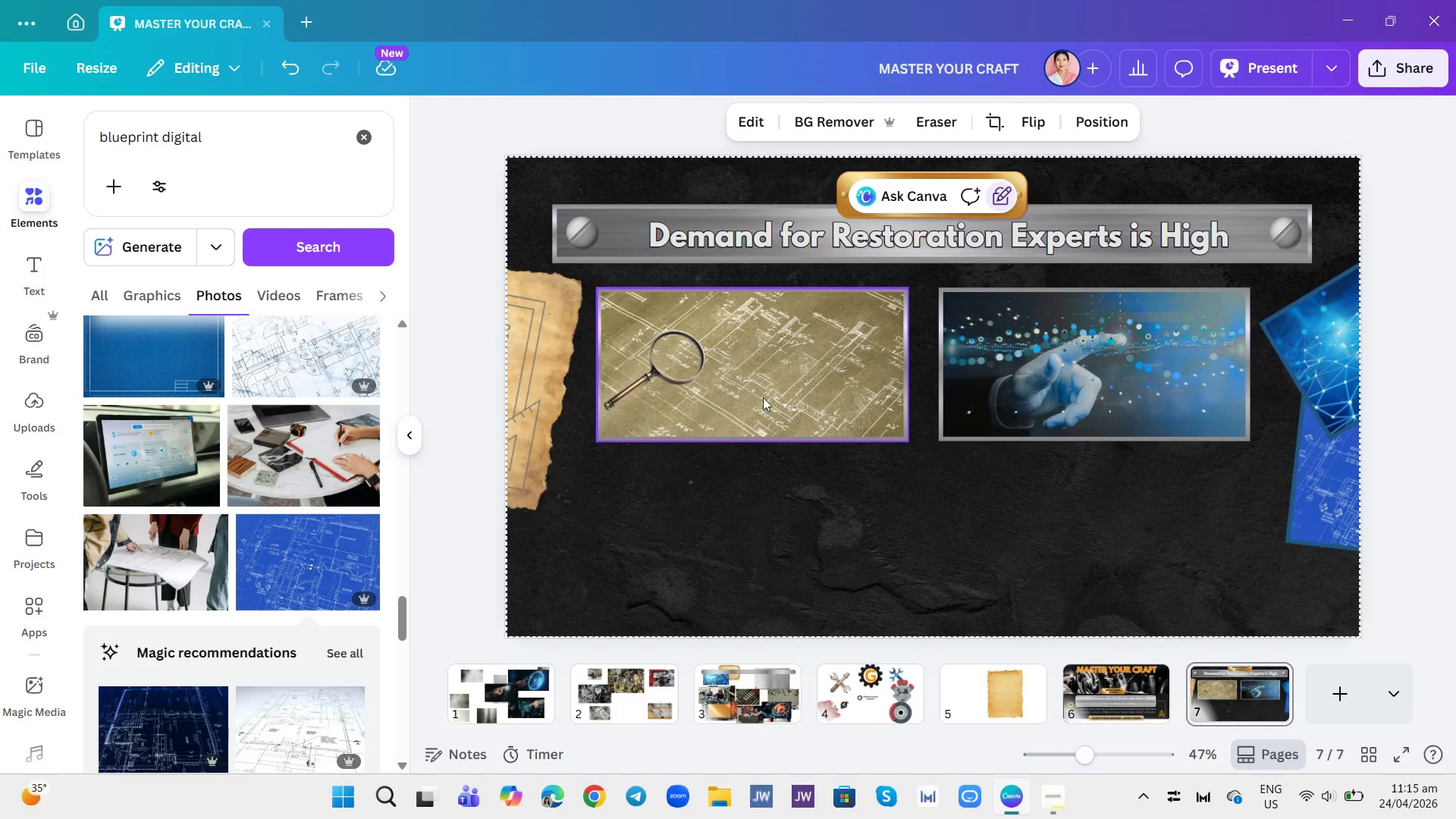 
left_click_drag(start_coordinate=[763, 384], to_coordinate=[764, 404])
 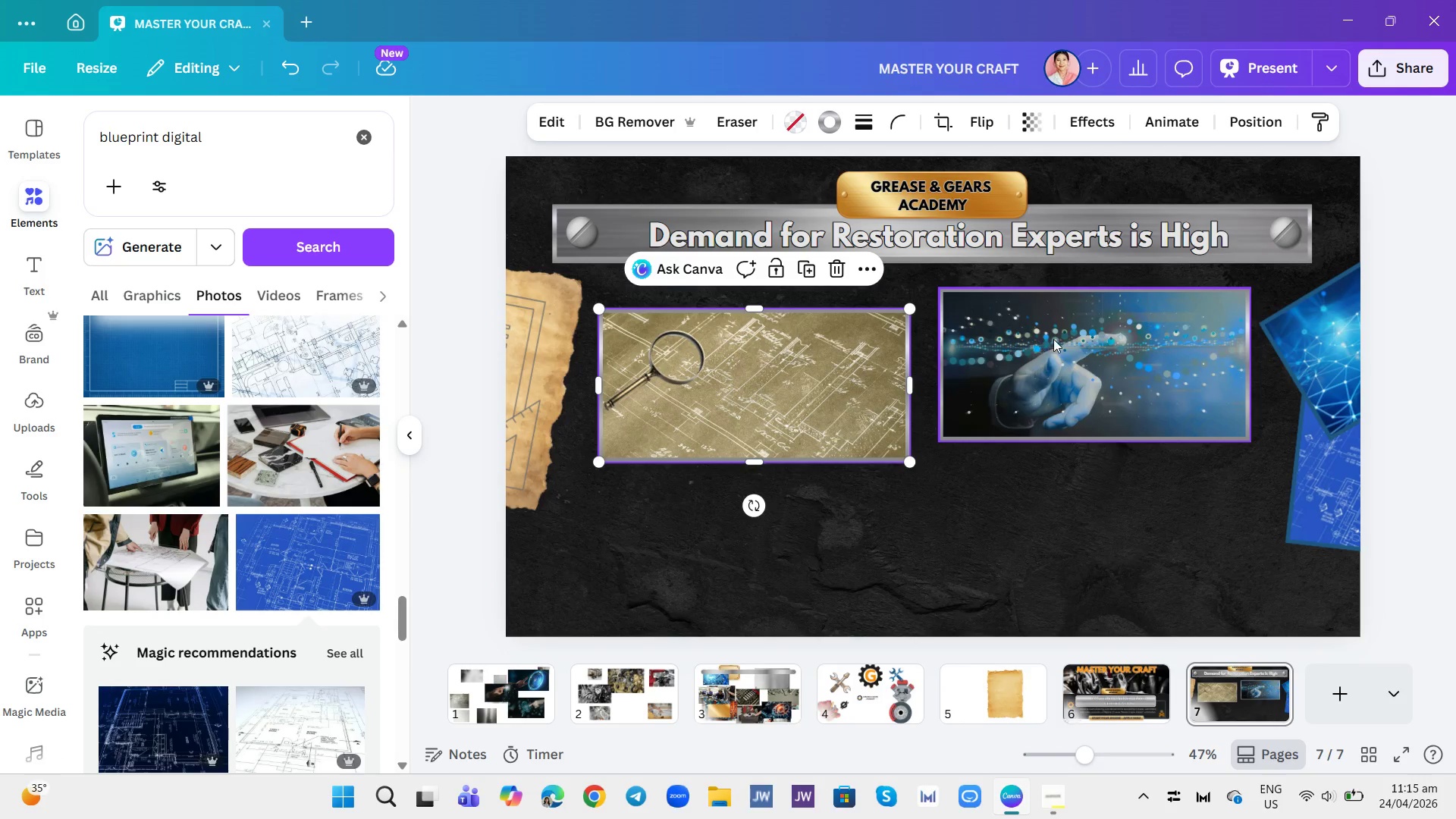 
left_click_drag(start_coordinate=[1061, 335], to_coordinate=[1065, 352])
 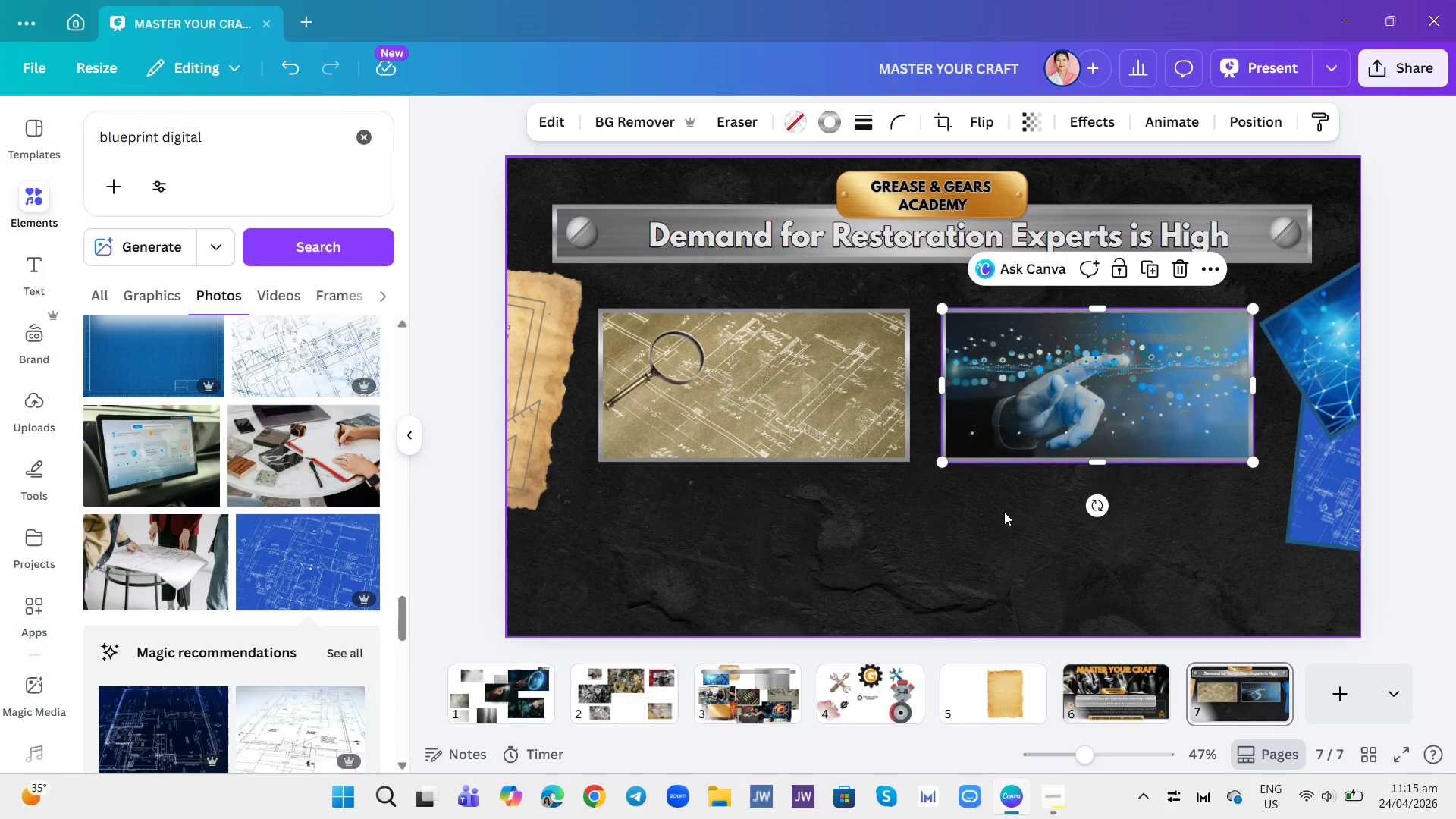 
left_click([977, 552])
 